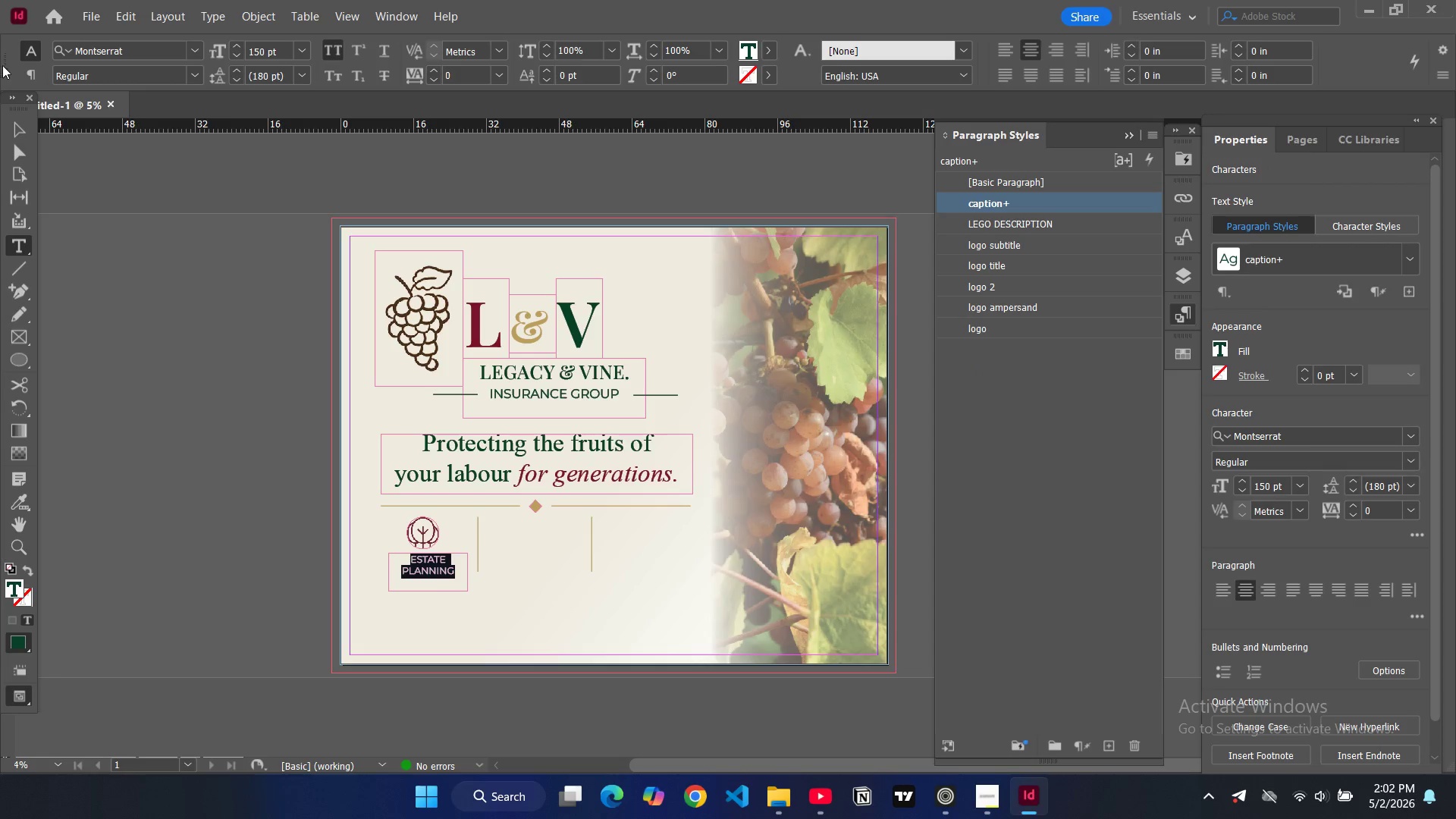 
left_click([12, 127])
 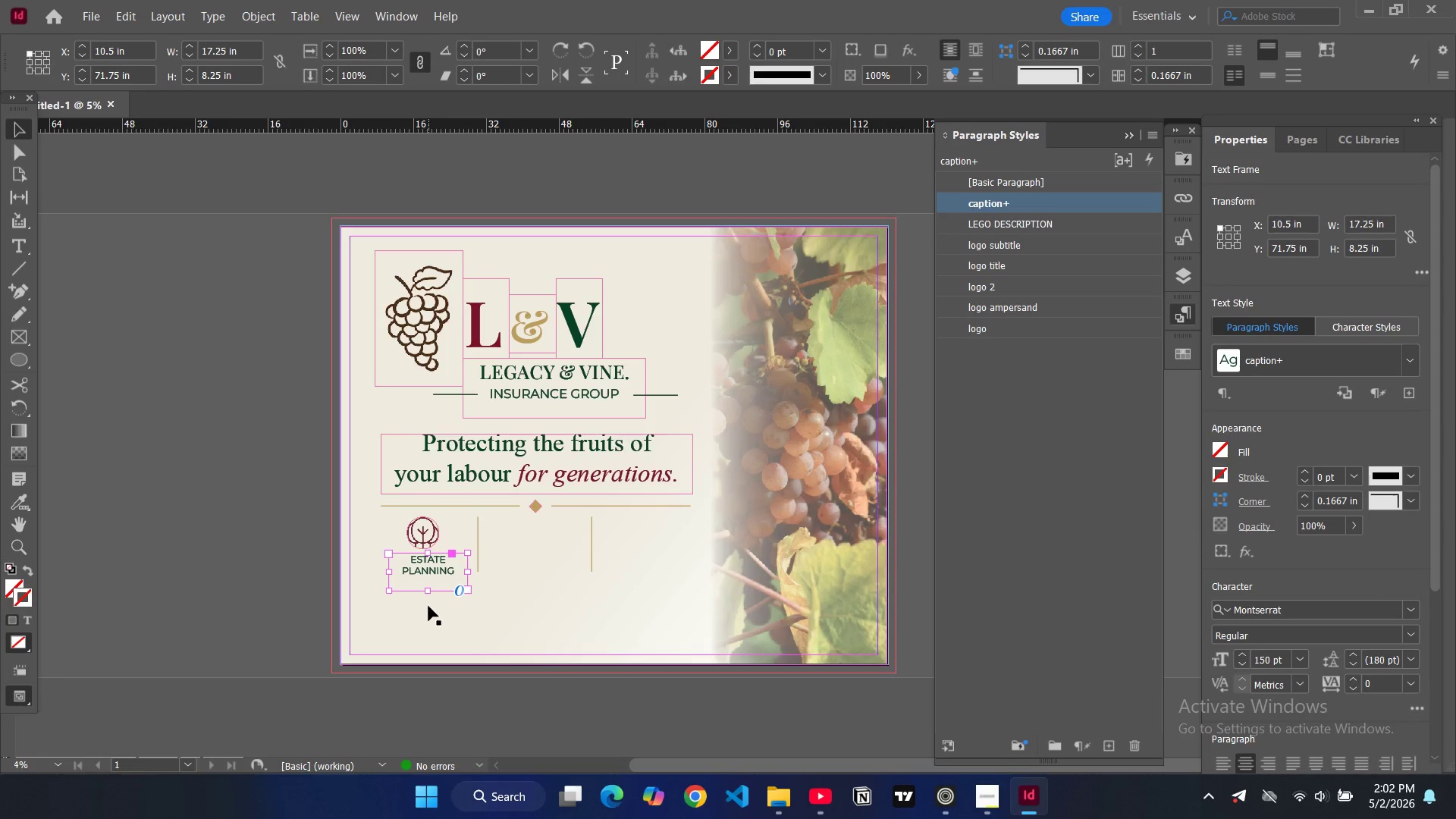 
left_click_drag(start_coordinate=[428, 592], to_coordinate=[432, 579])
 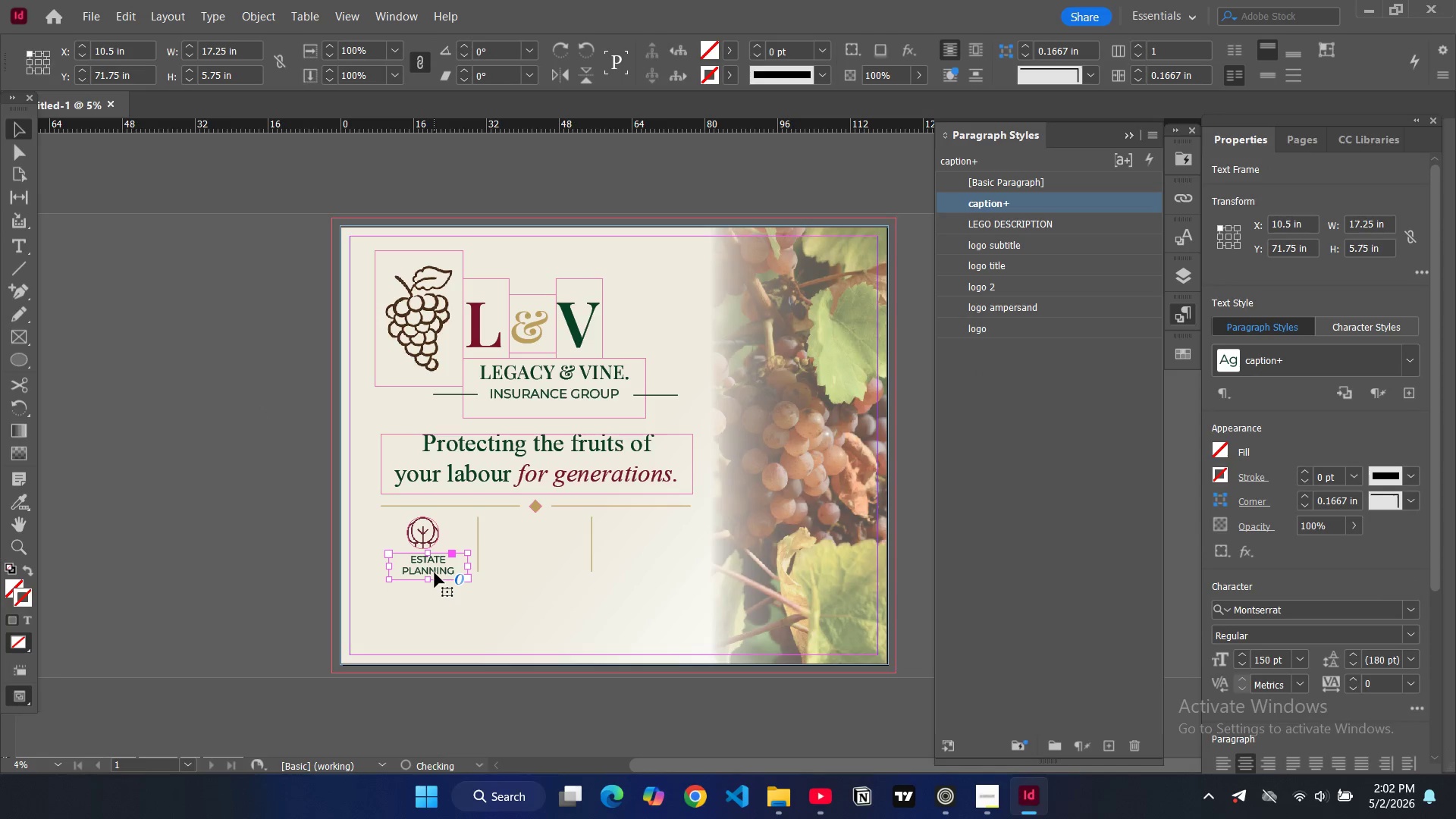 
left_click([435, 573])
 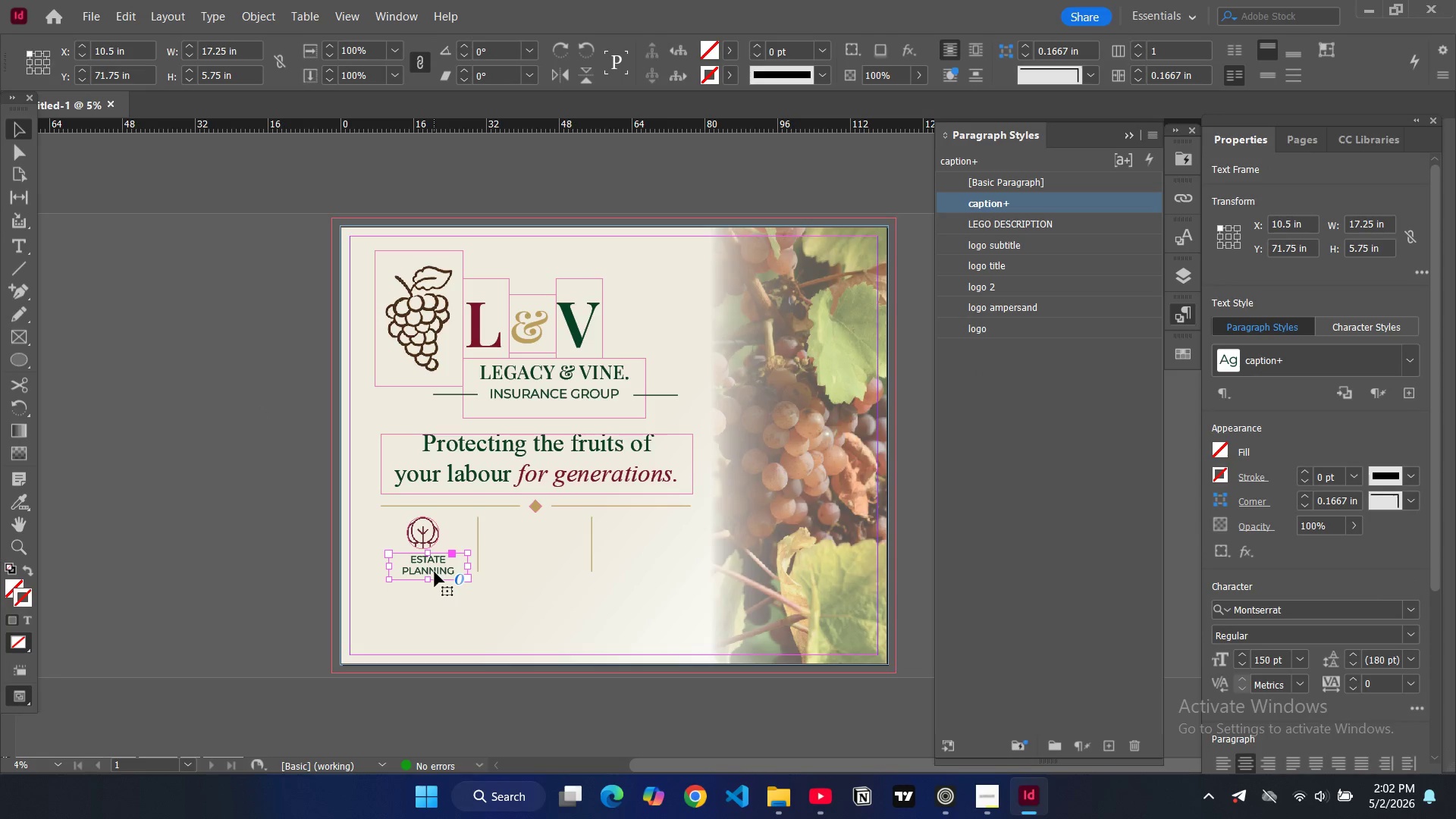 
key(Control+C)
 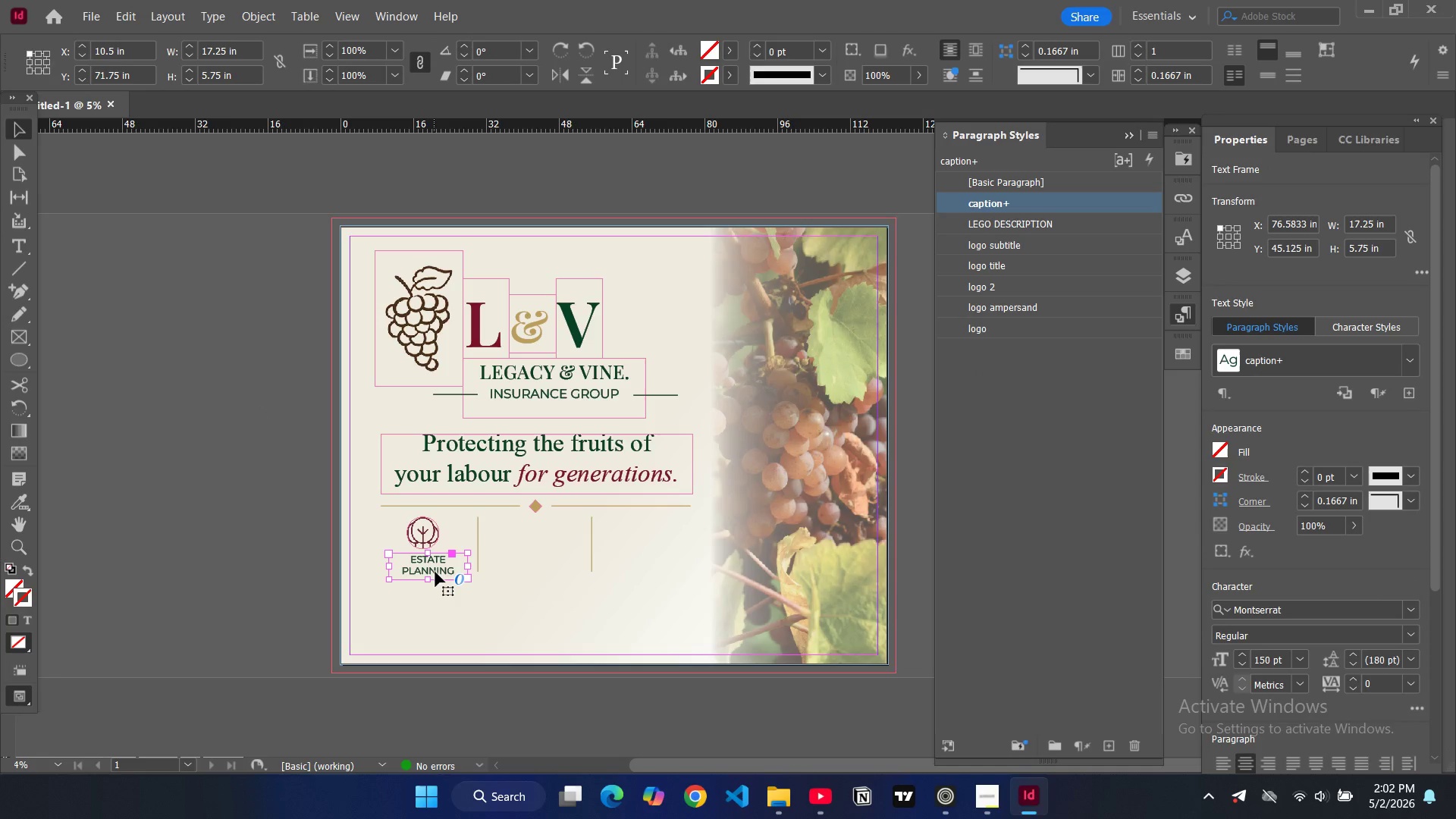 
key(Control+V)
 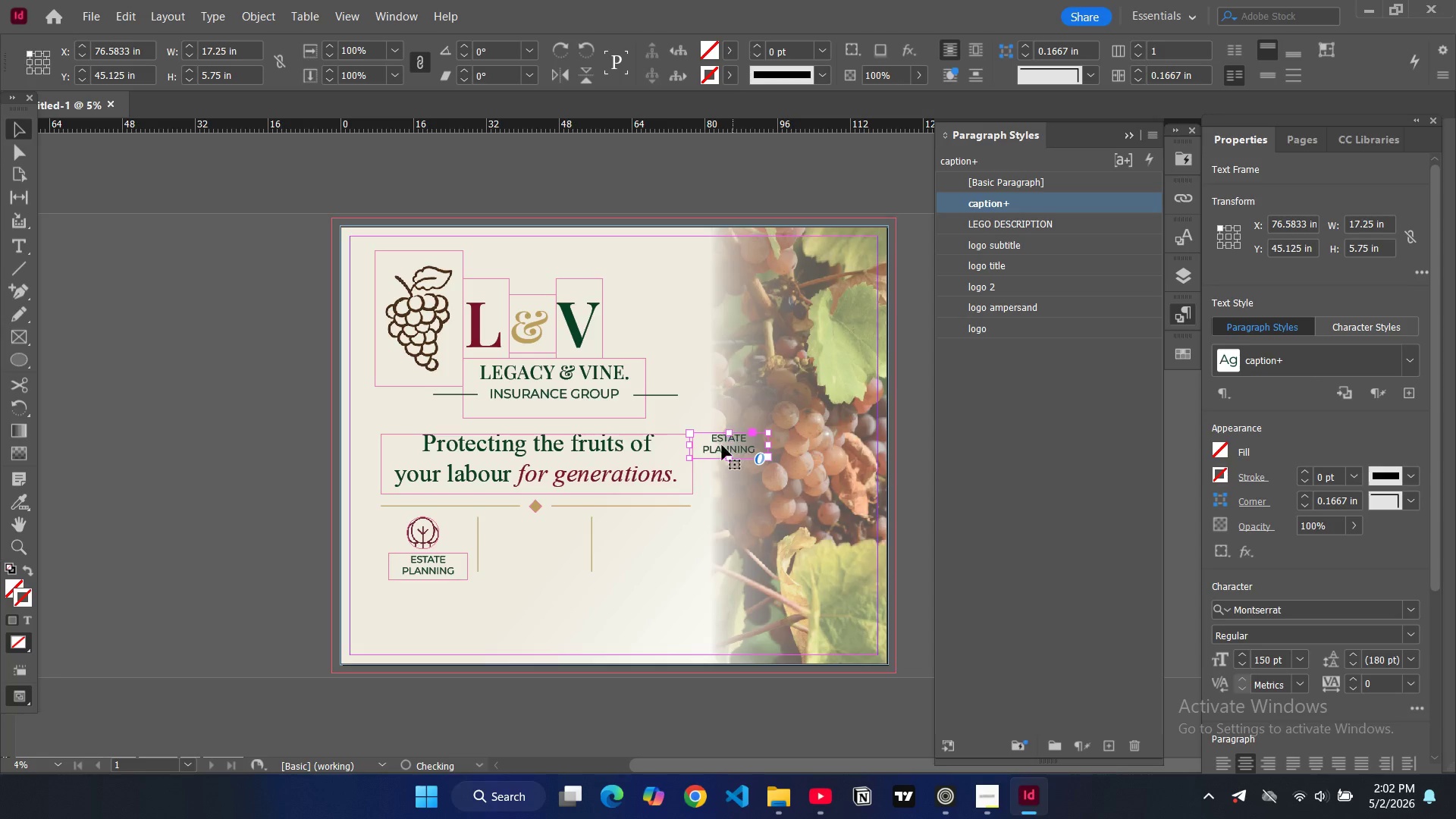 
left_click_drag(start_coordinate=[716, 446], to_coordinate=[520, 567])
 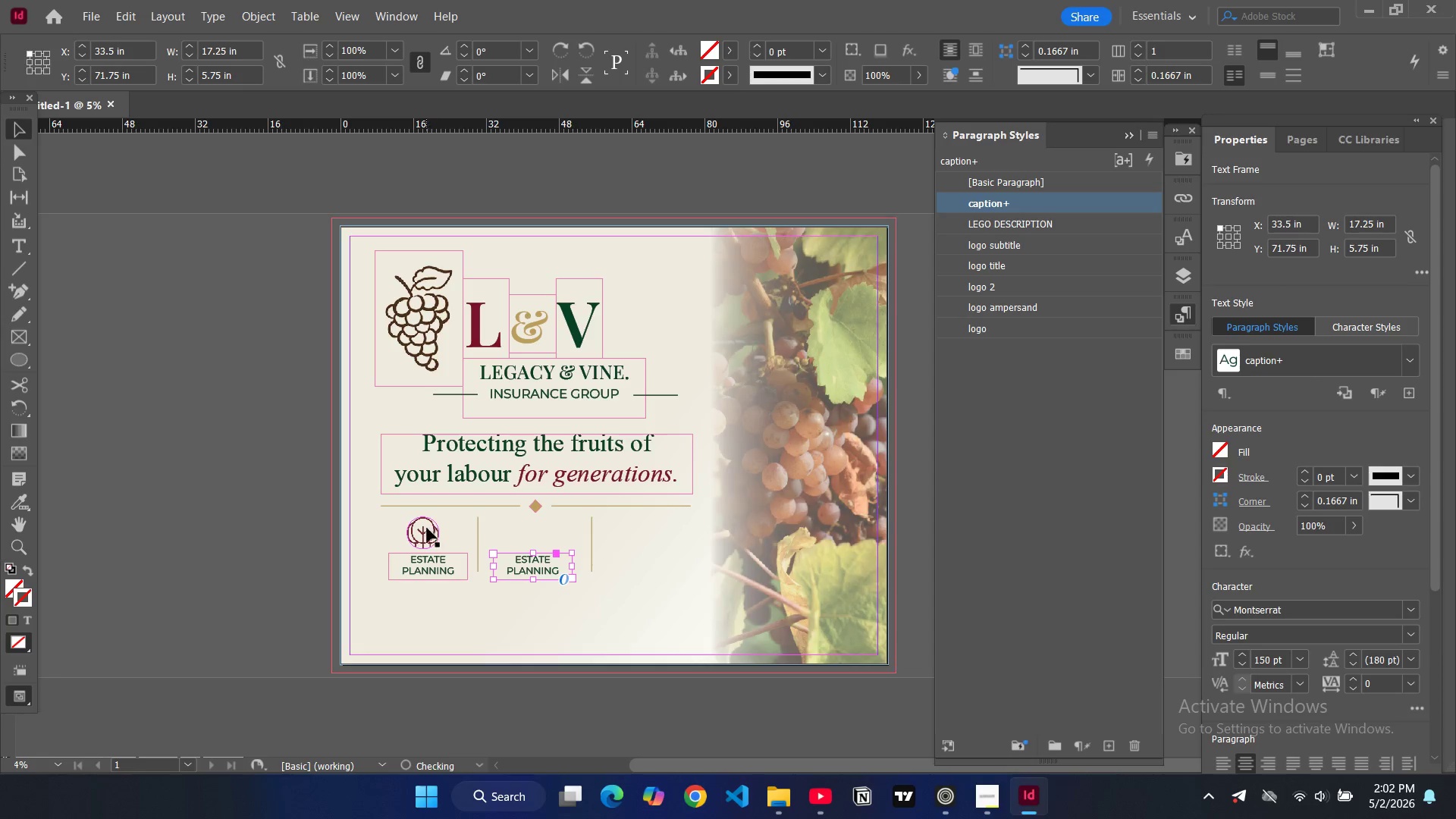 
left_click([421, 532])
 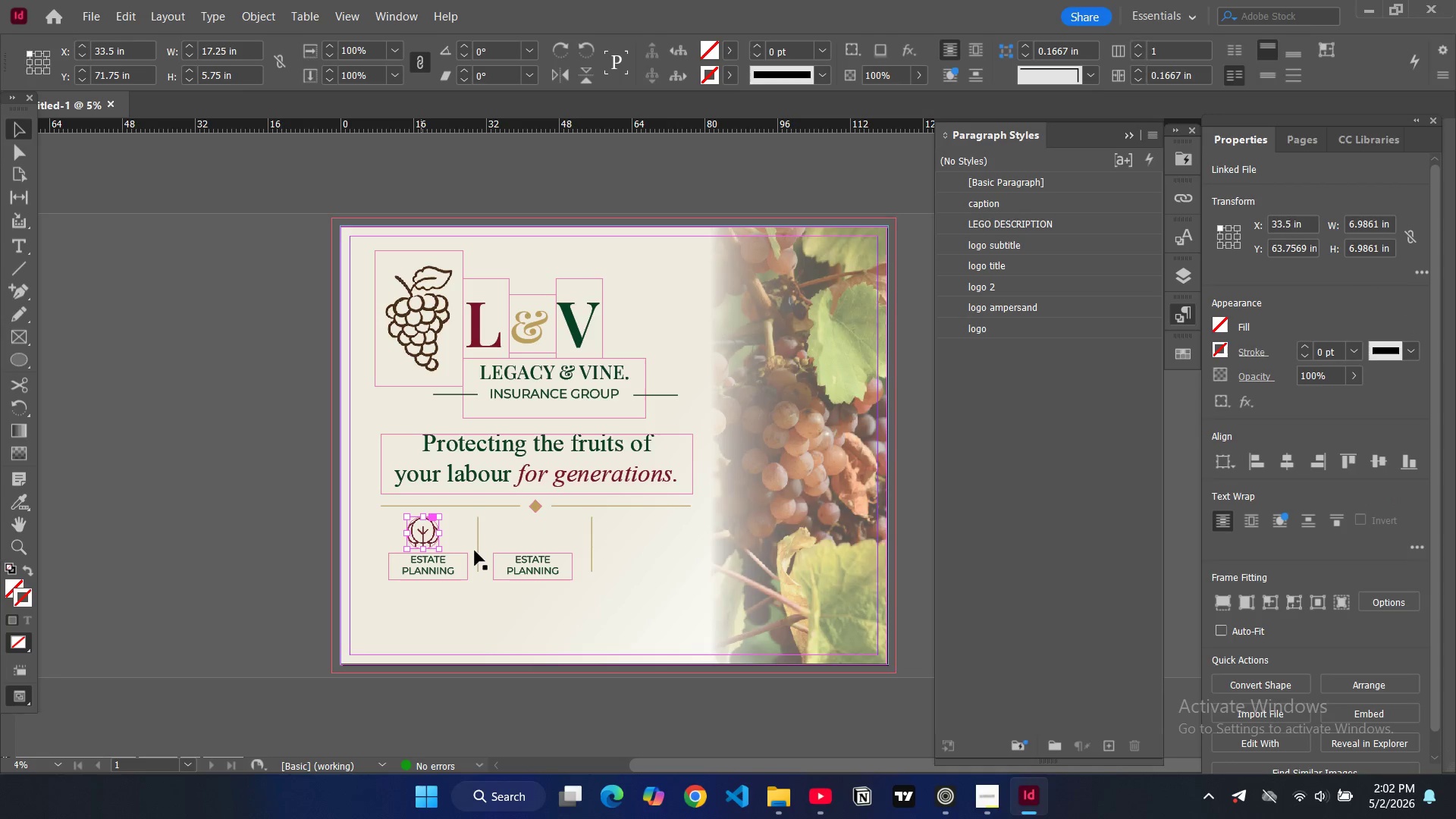 
key(Control+C)
 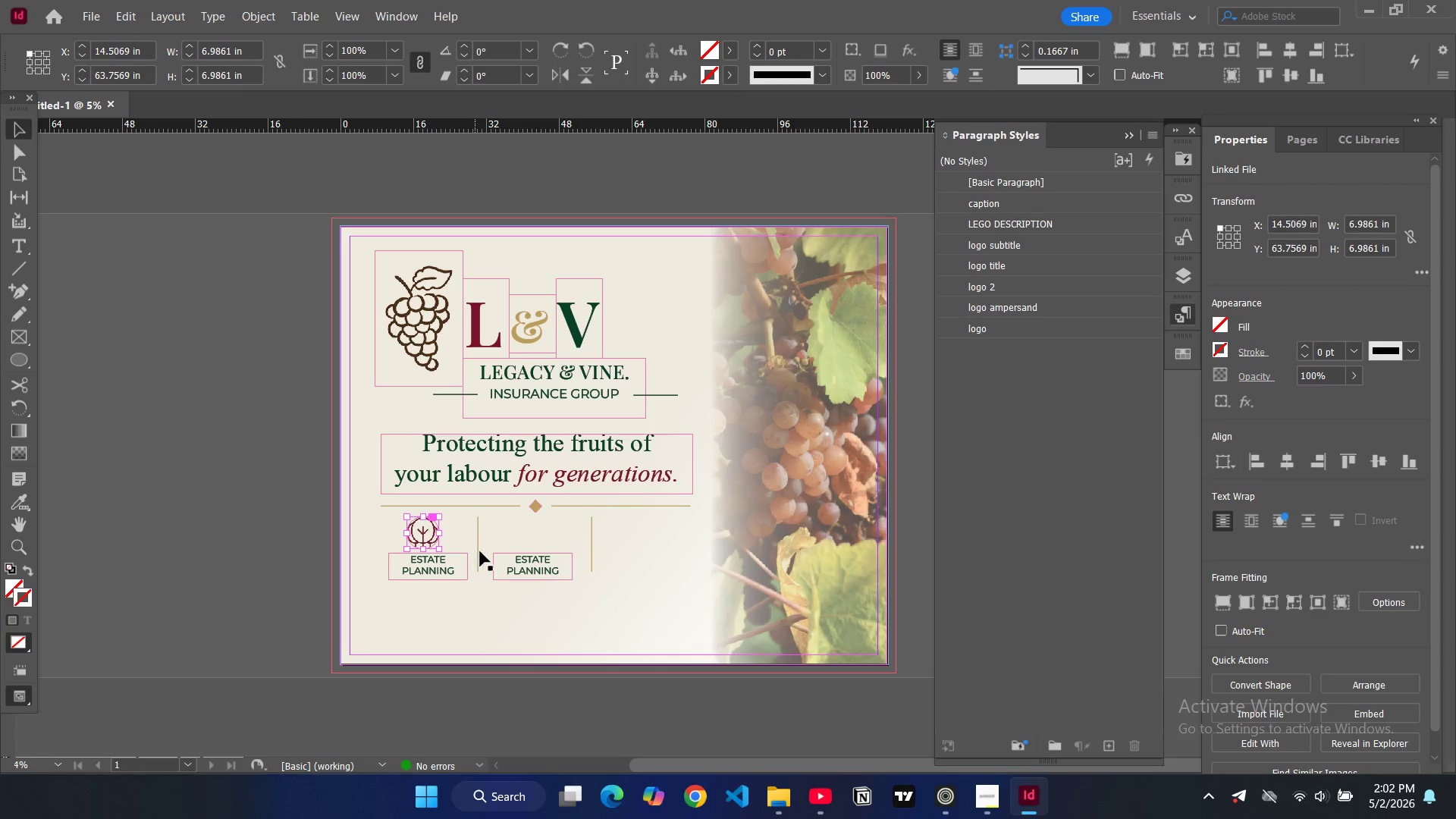 
key(Control+V)
 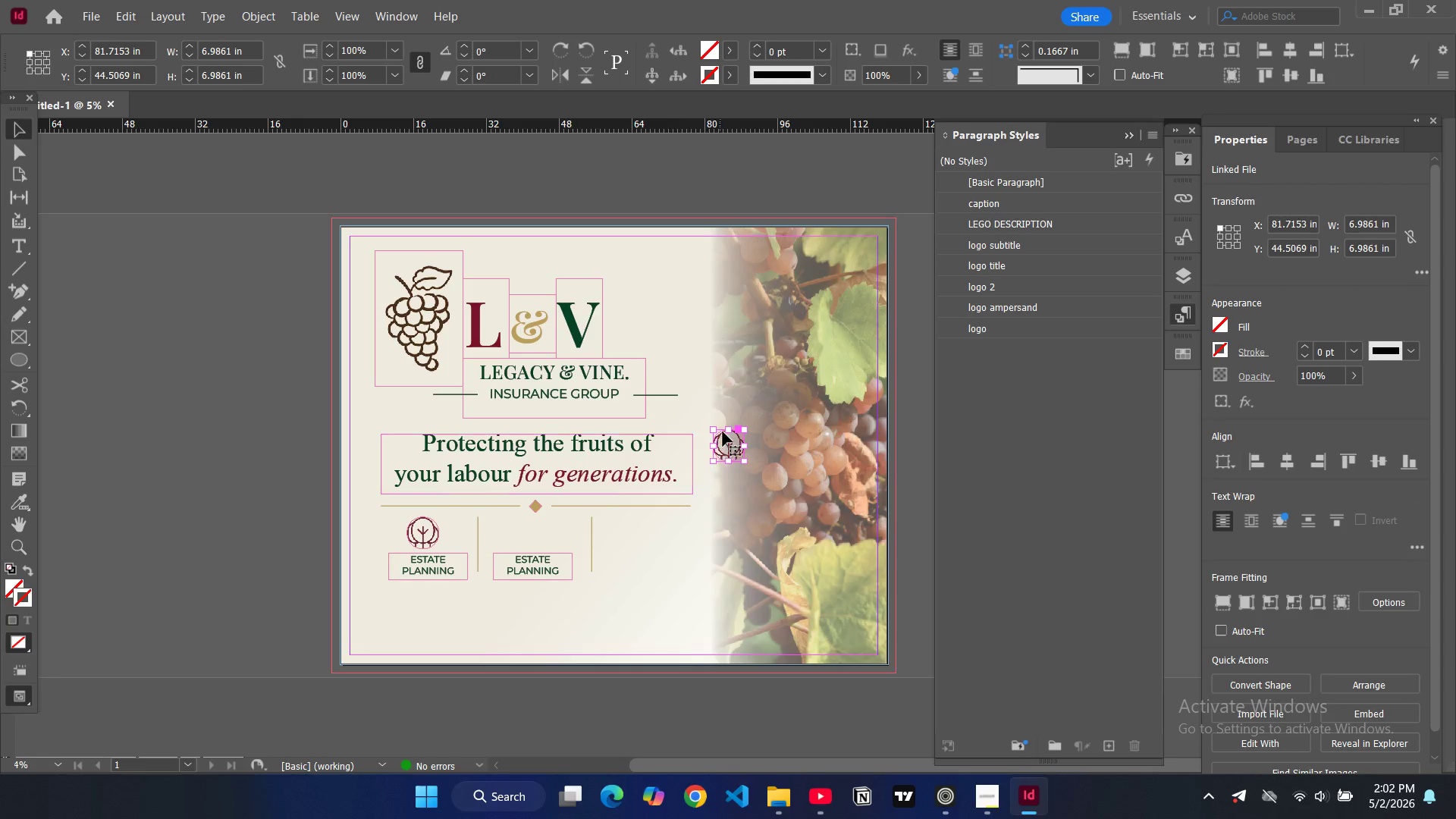 
left_click_drag(start_coordinate=[728, 440], to_coordinate=[532, 528])
 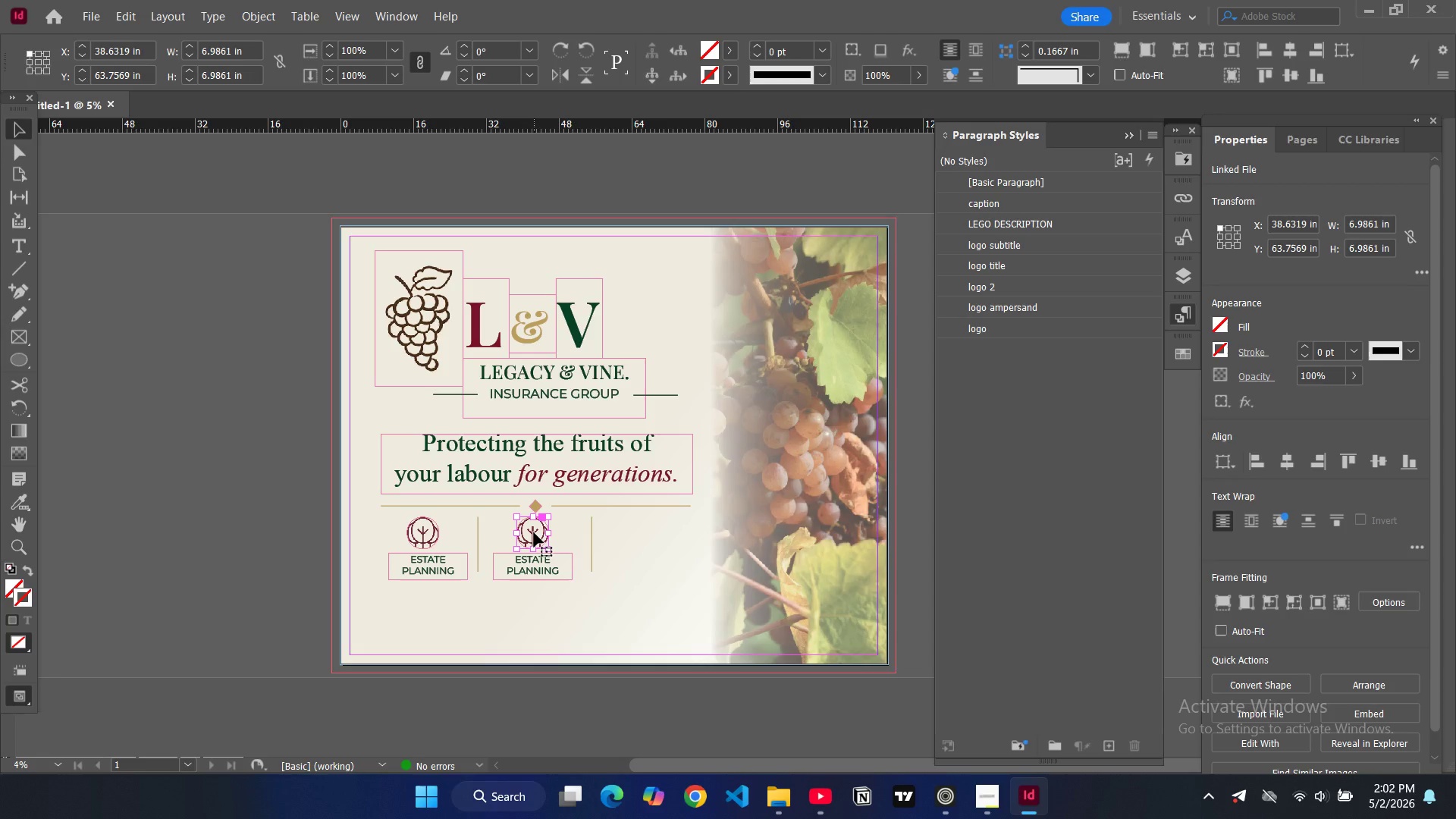 
key(Control+D)
 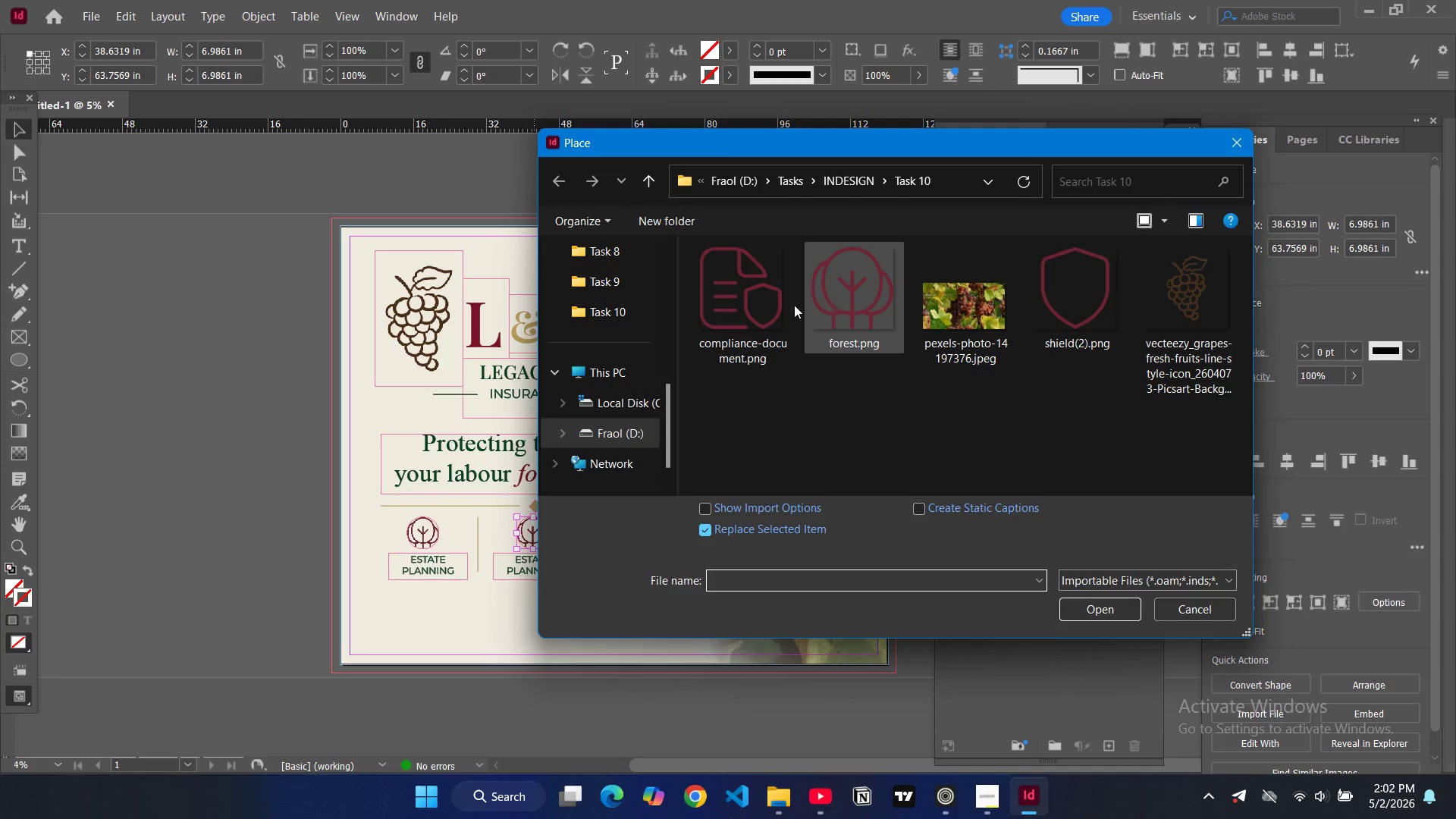 
left_click([777, 309])
 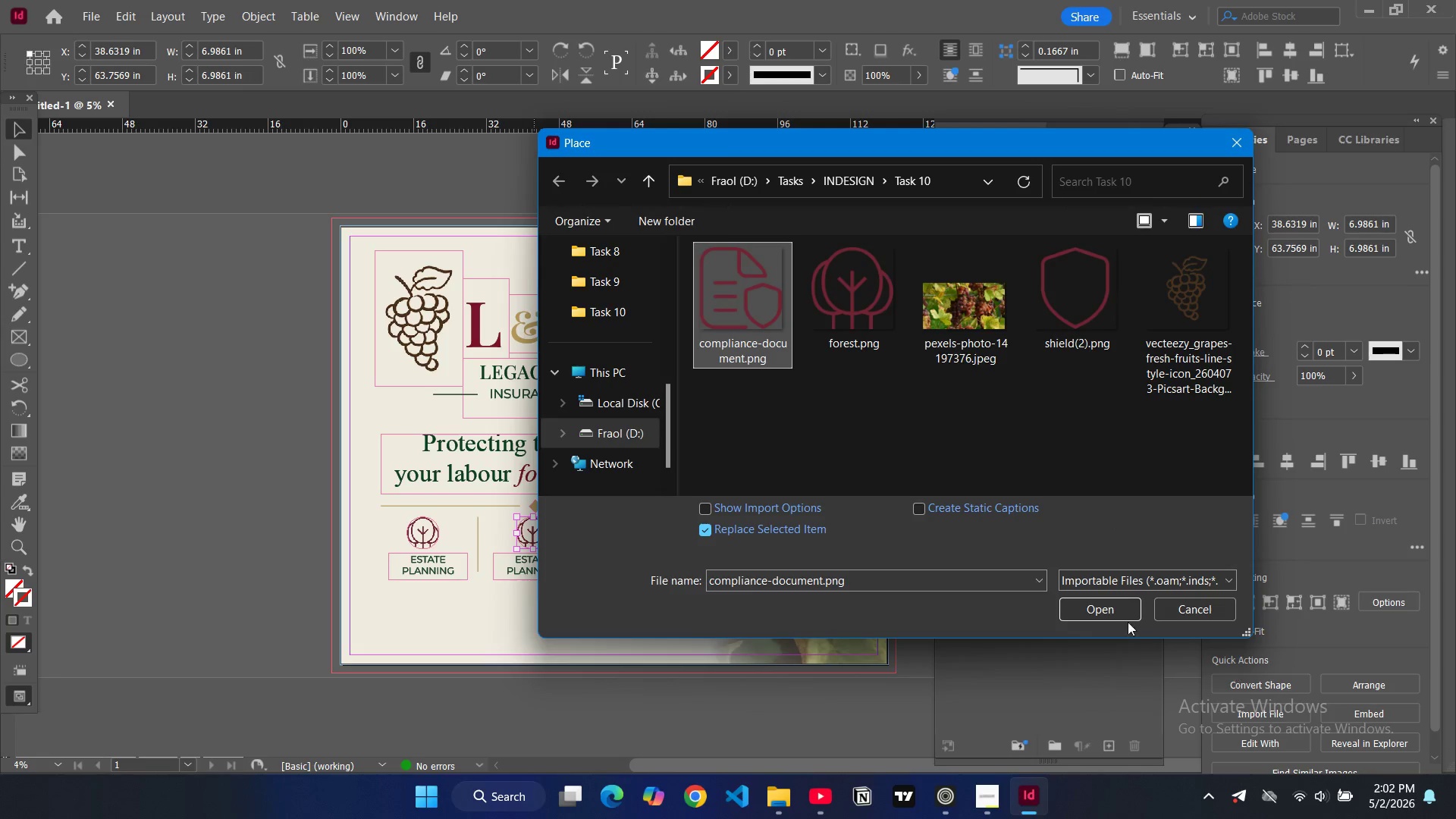 
left_click([1114, 612])
 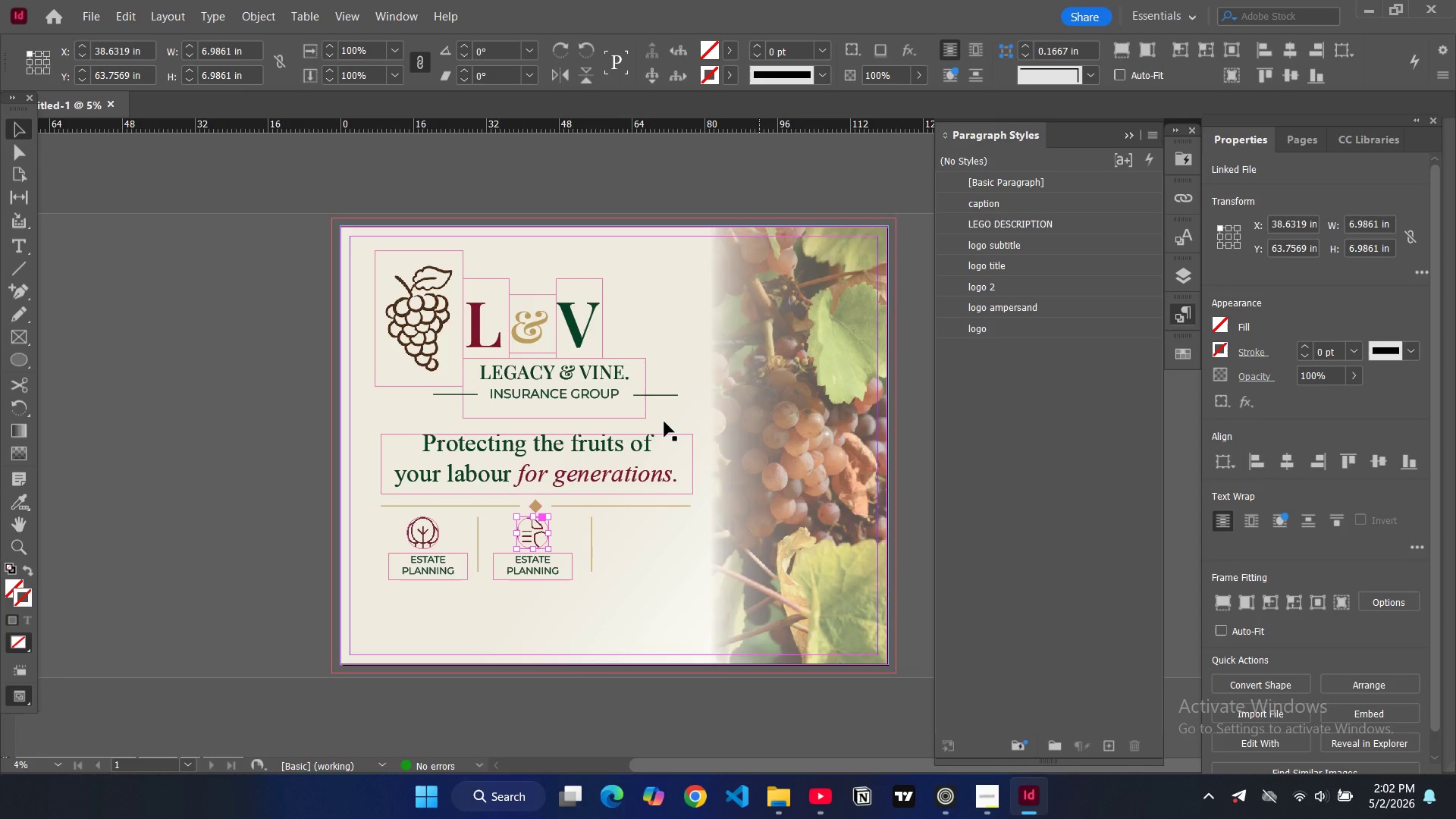 
left_click([260, 320])
 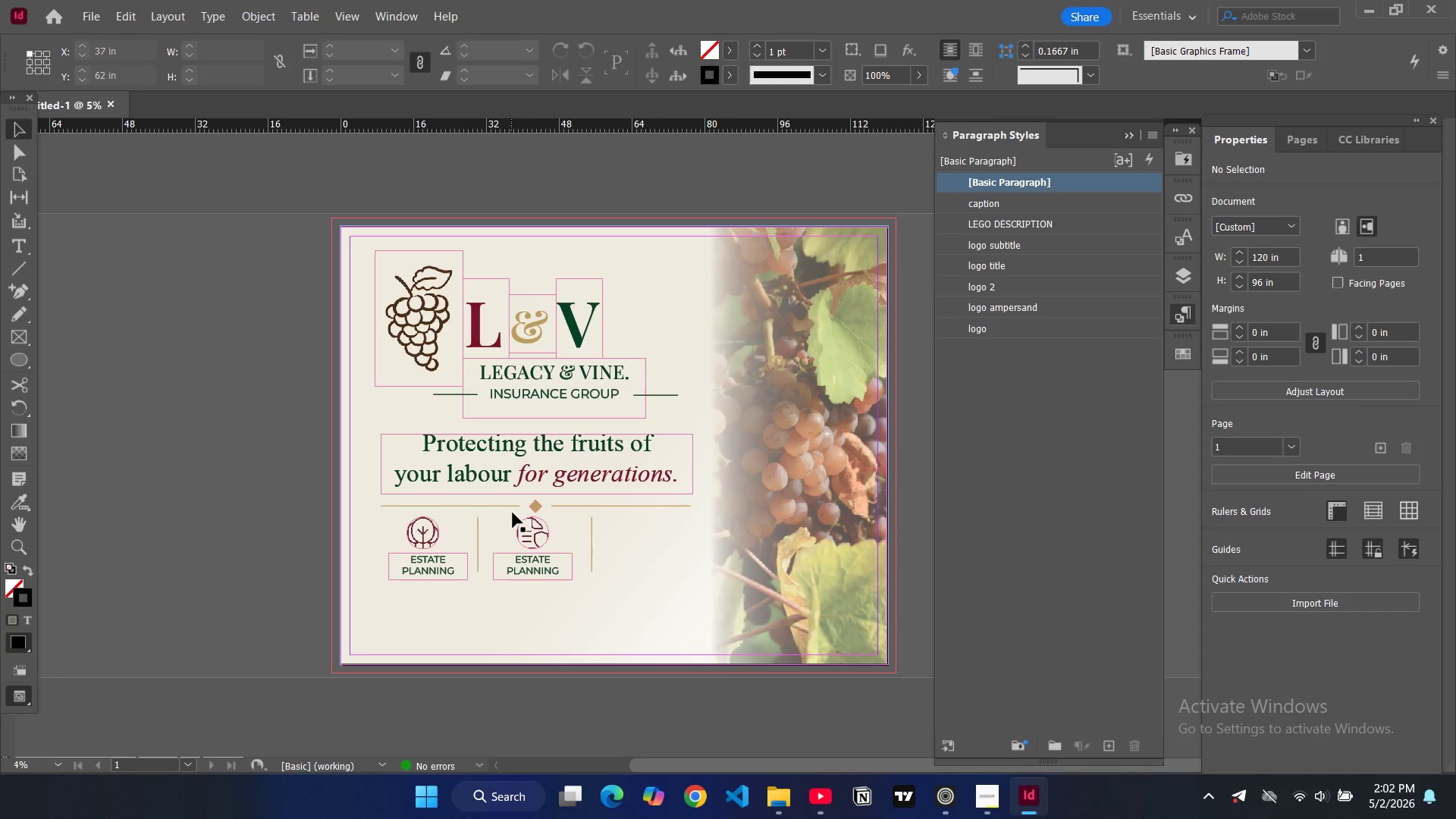 
double_click([527, 529])
 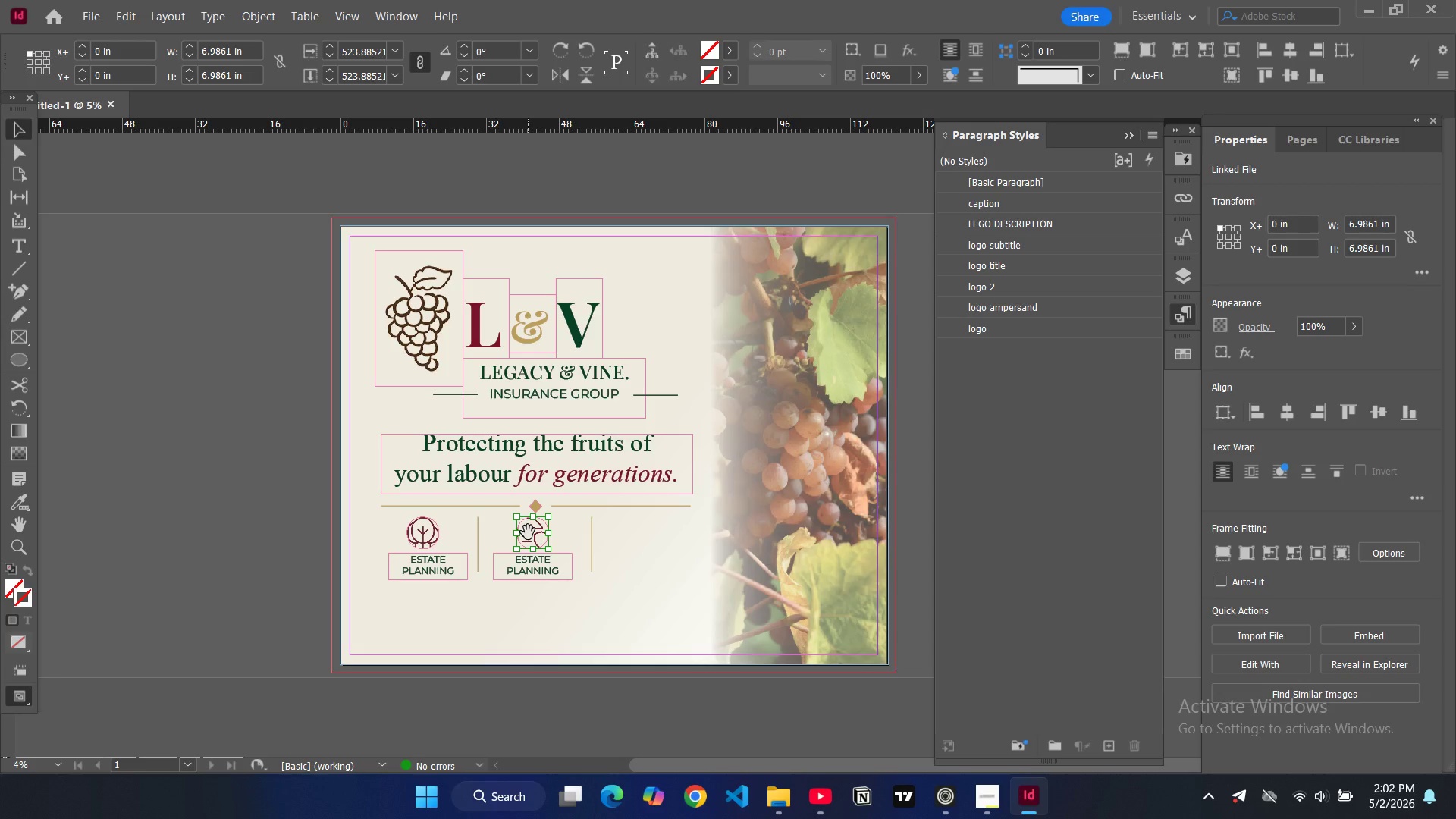 
key(Alt+Control+Shift+C)
 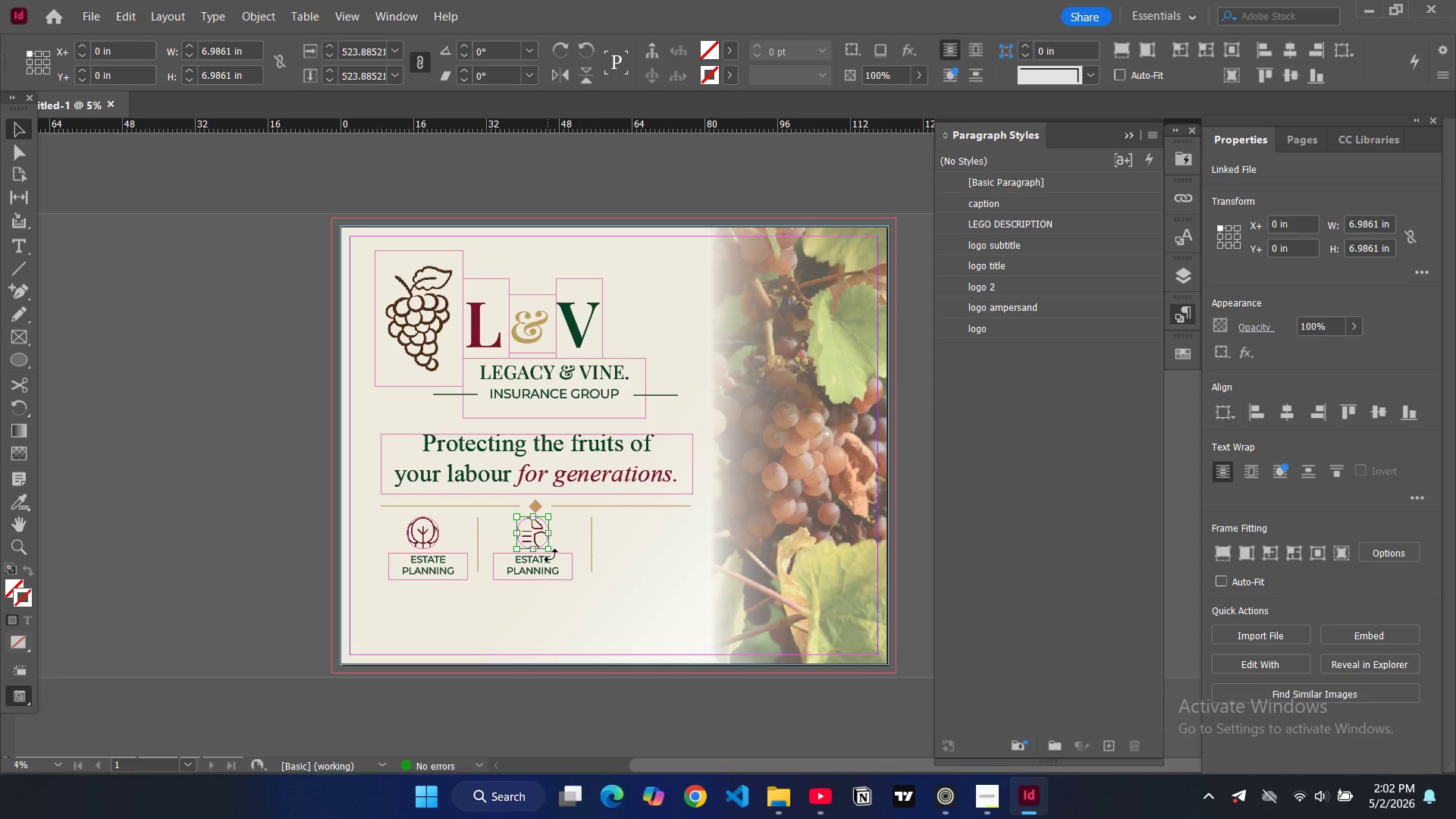 
left_click_drag(start_coordinate=[548, 550], to_coordinate=[544, 542])
 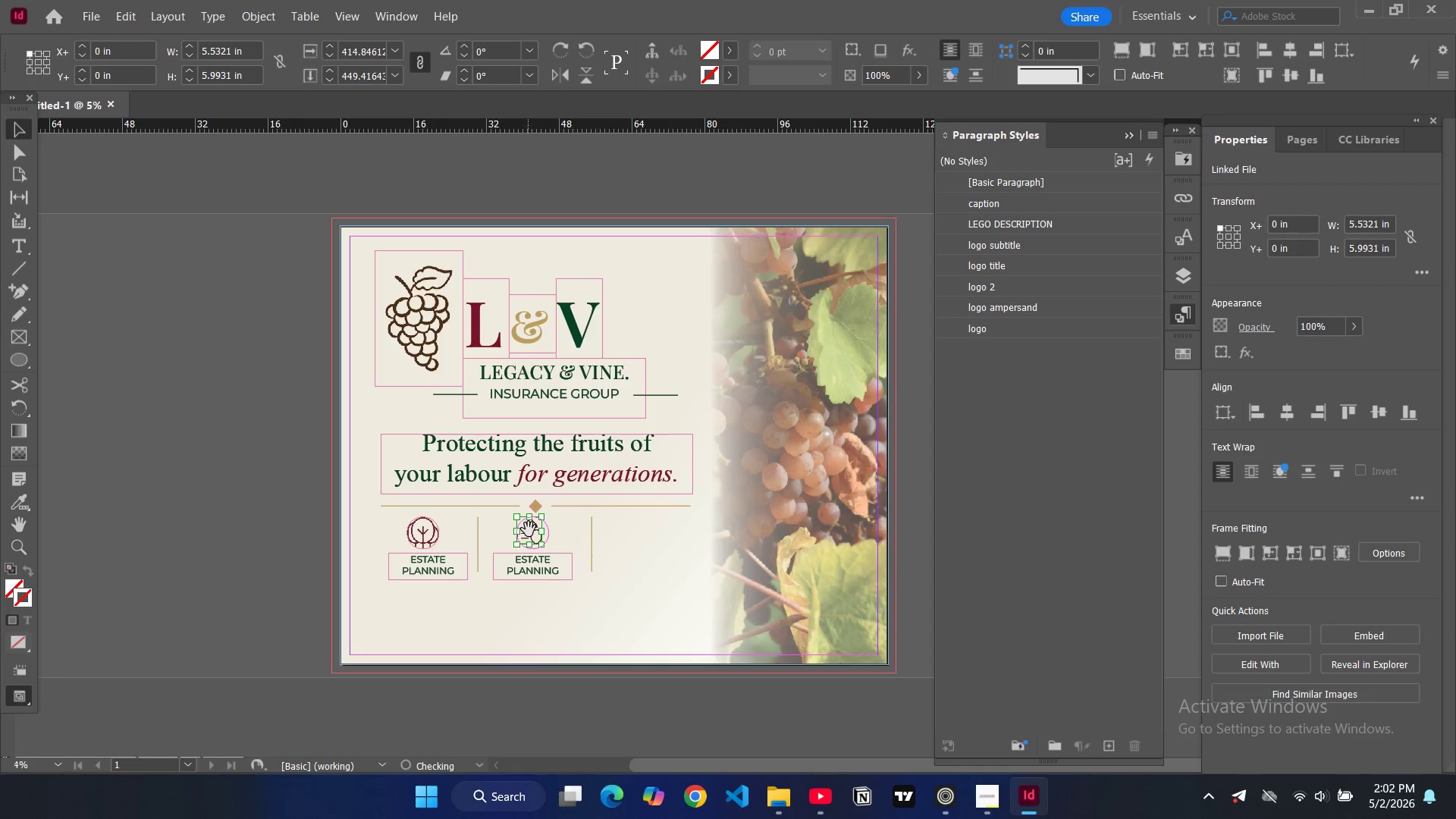 
left_click_drag(start_coordinate=[529, 529], to_coordinate=[533, 534])
 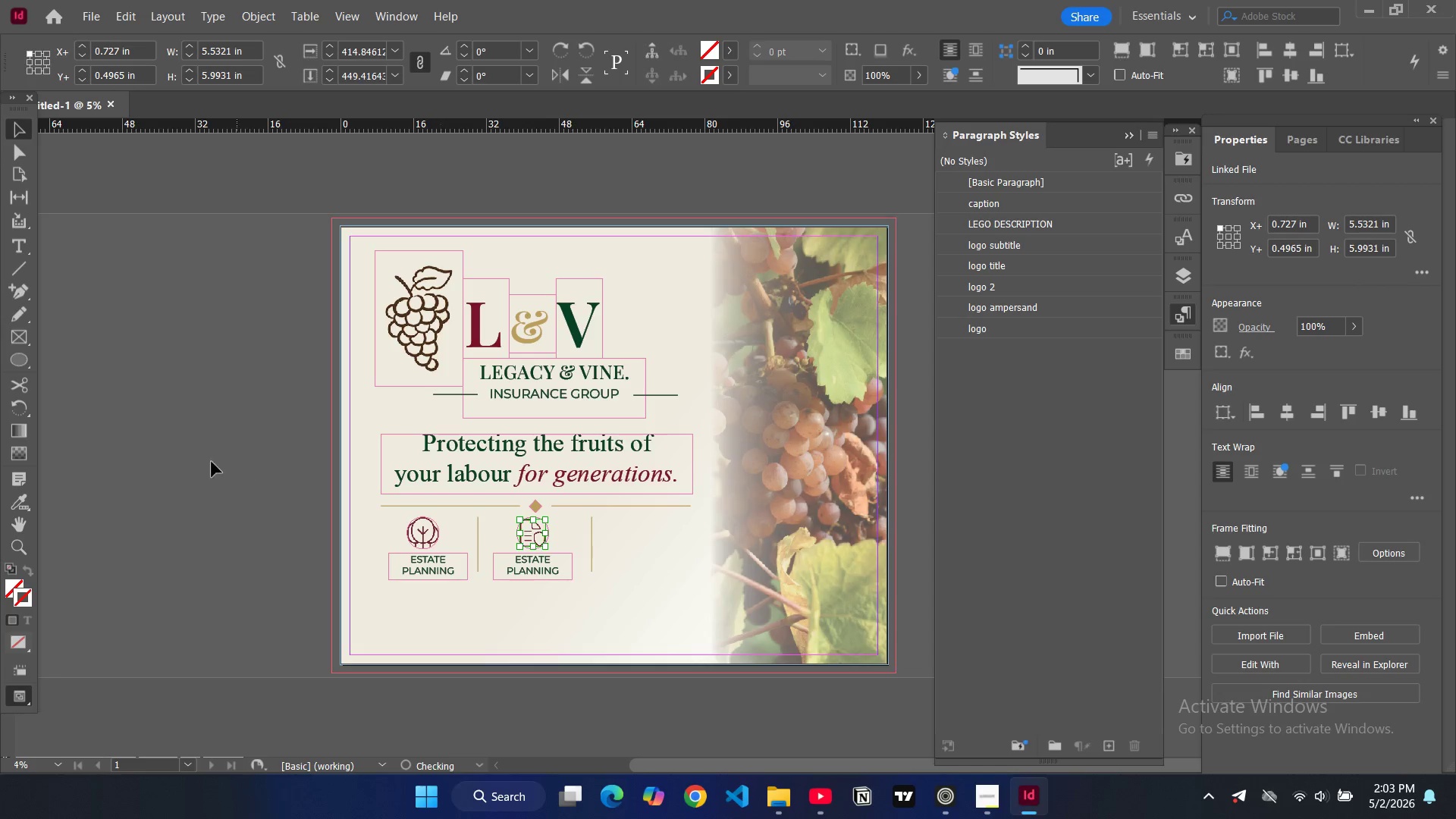 
left_click([190, 458])
 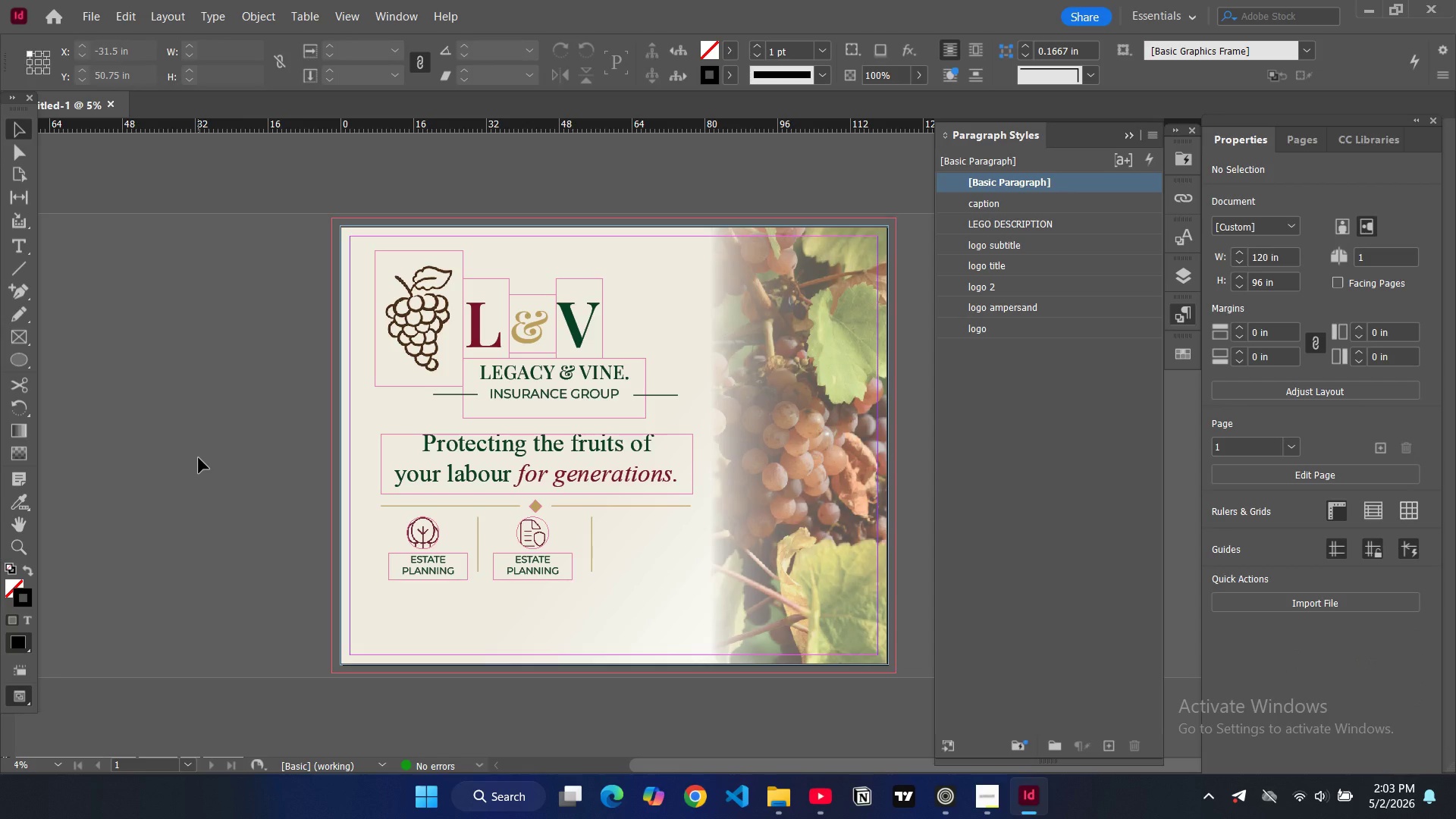 
key(W)
 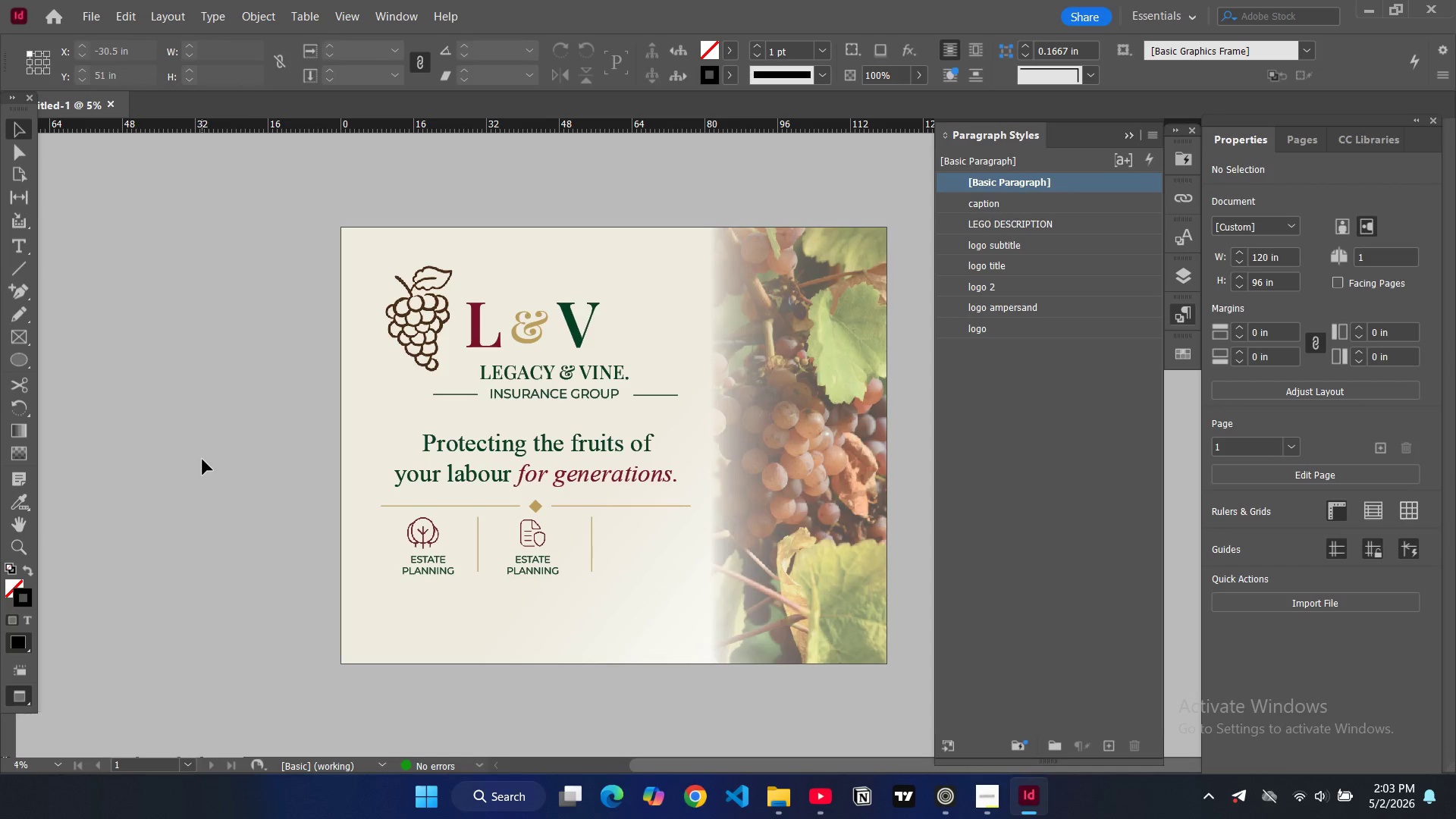 
key(W)
 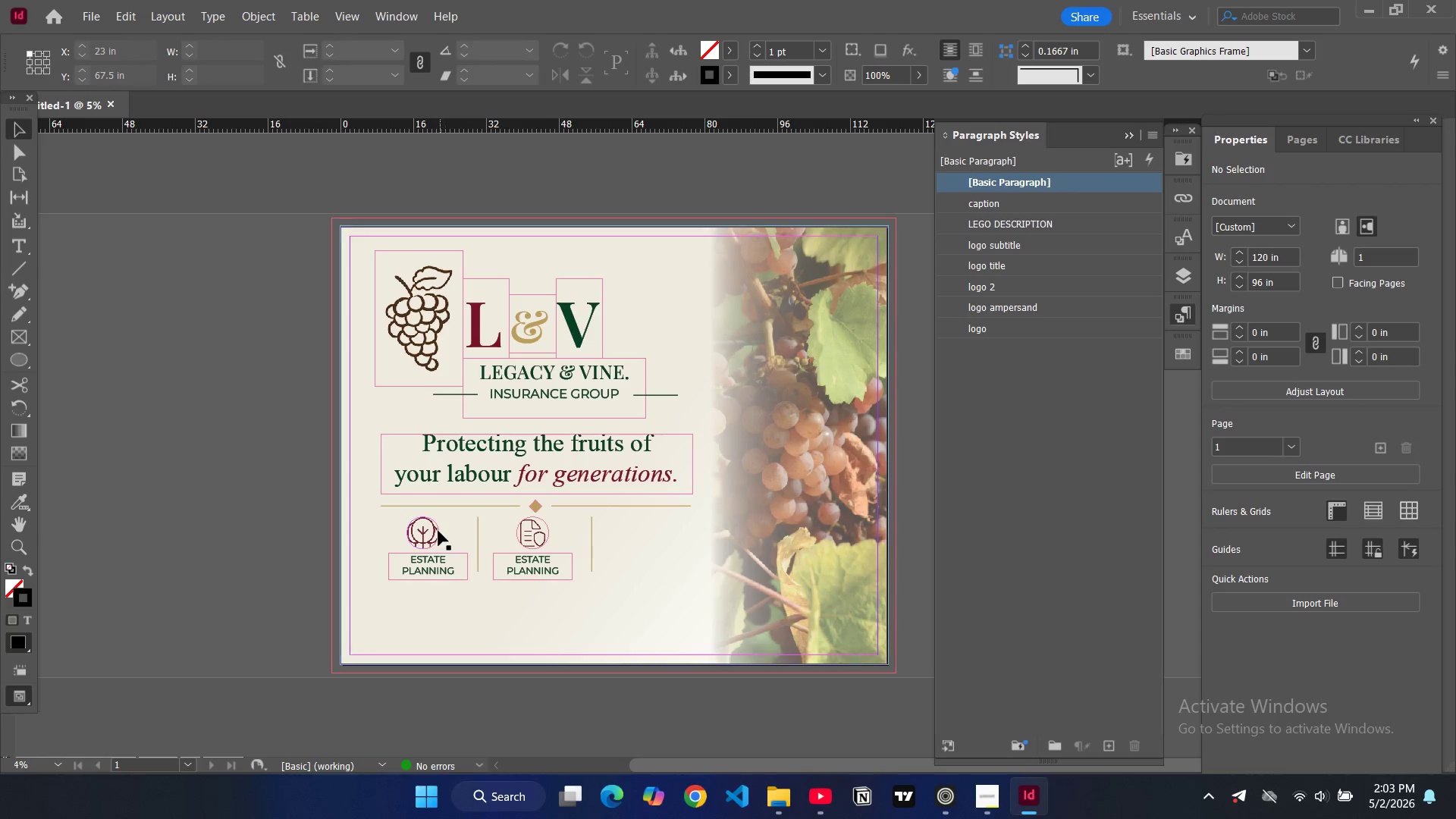 
left_click([429, 532])
 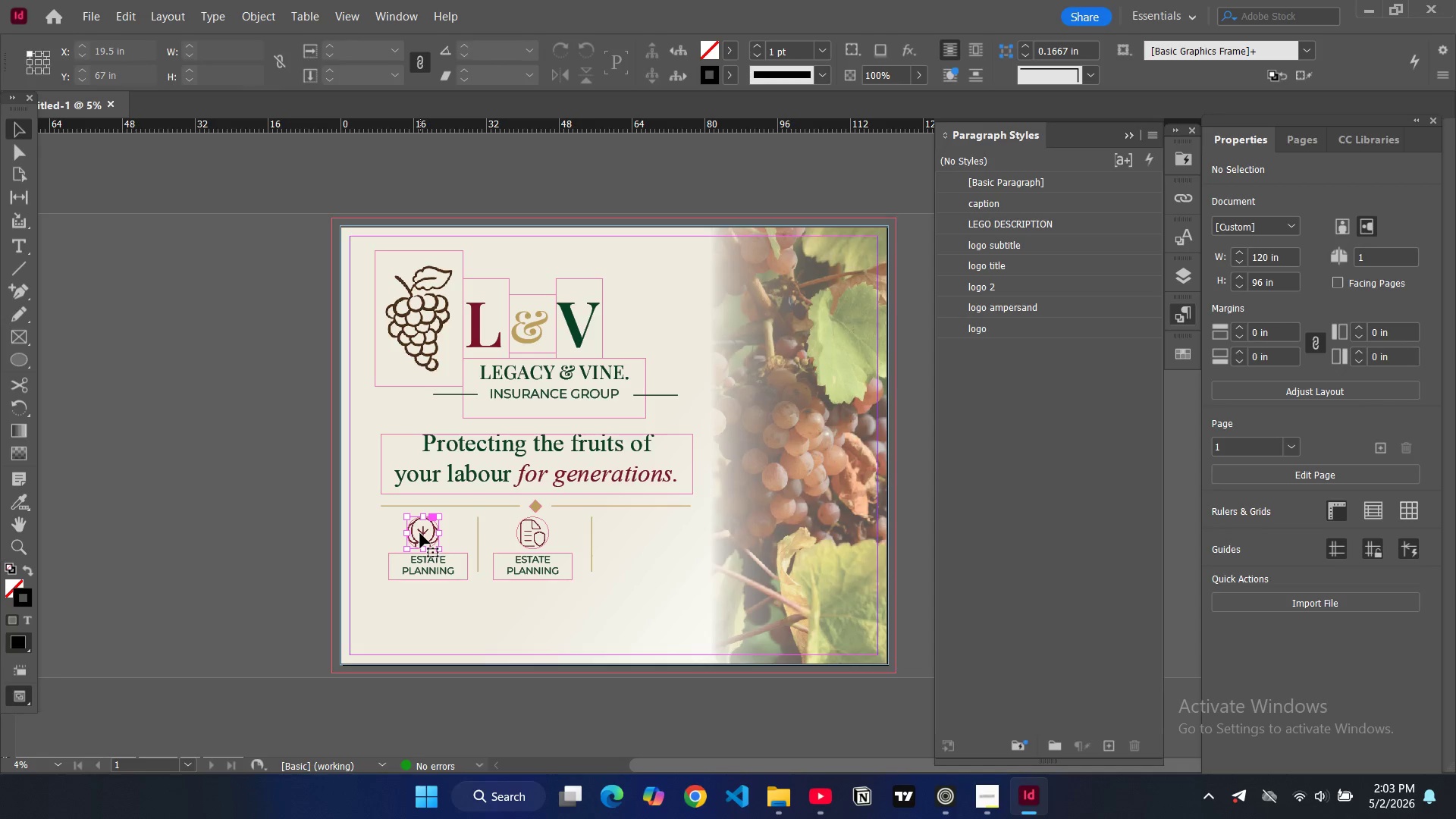 
double_click([420, 533])
 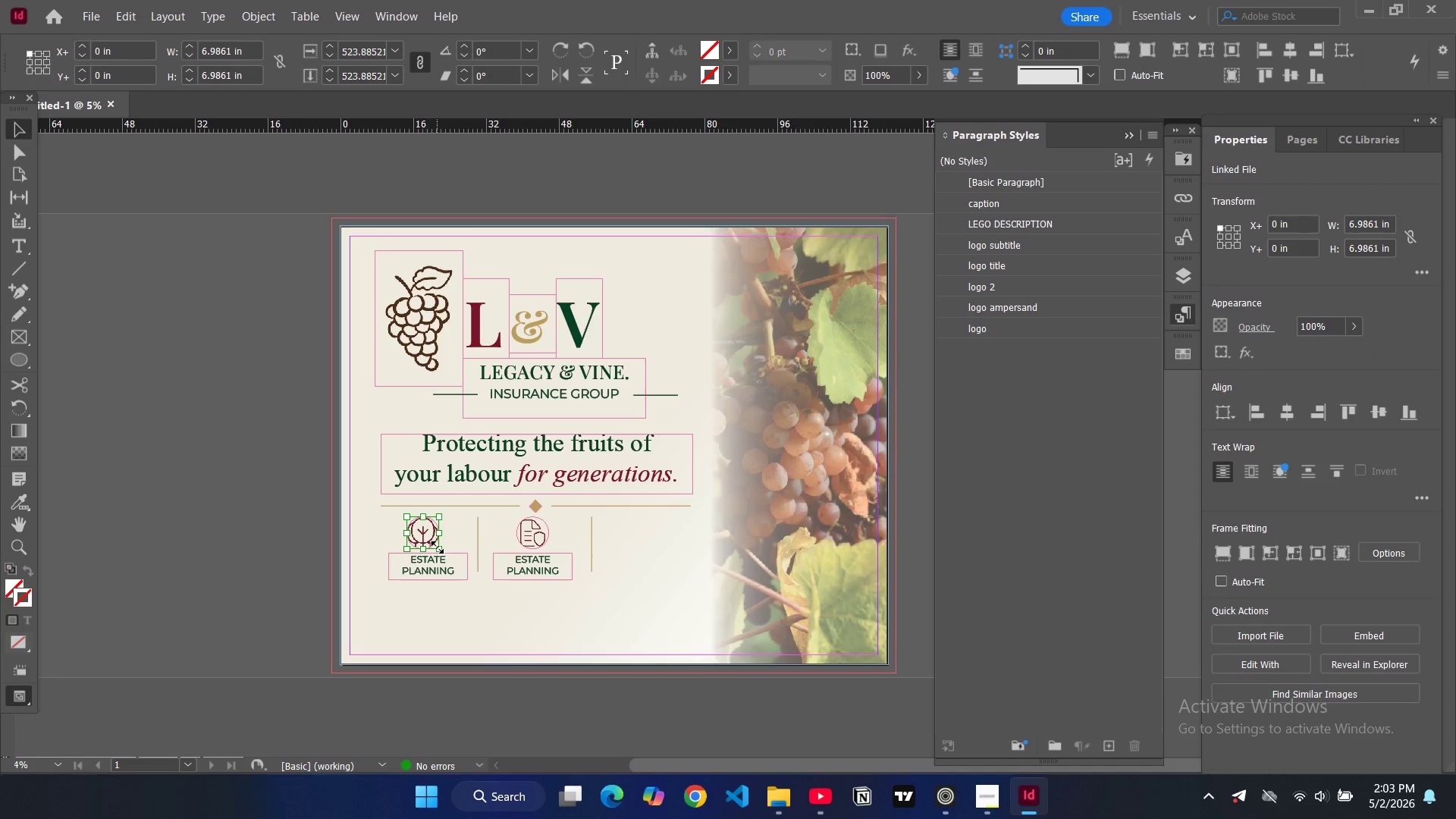 
left_click_drag(start_coordinate=[440, 548], to_coordinate=[435, 541])
 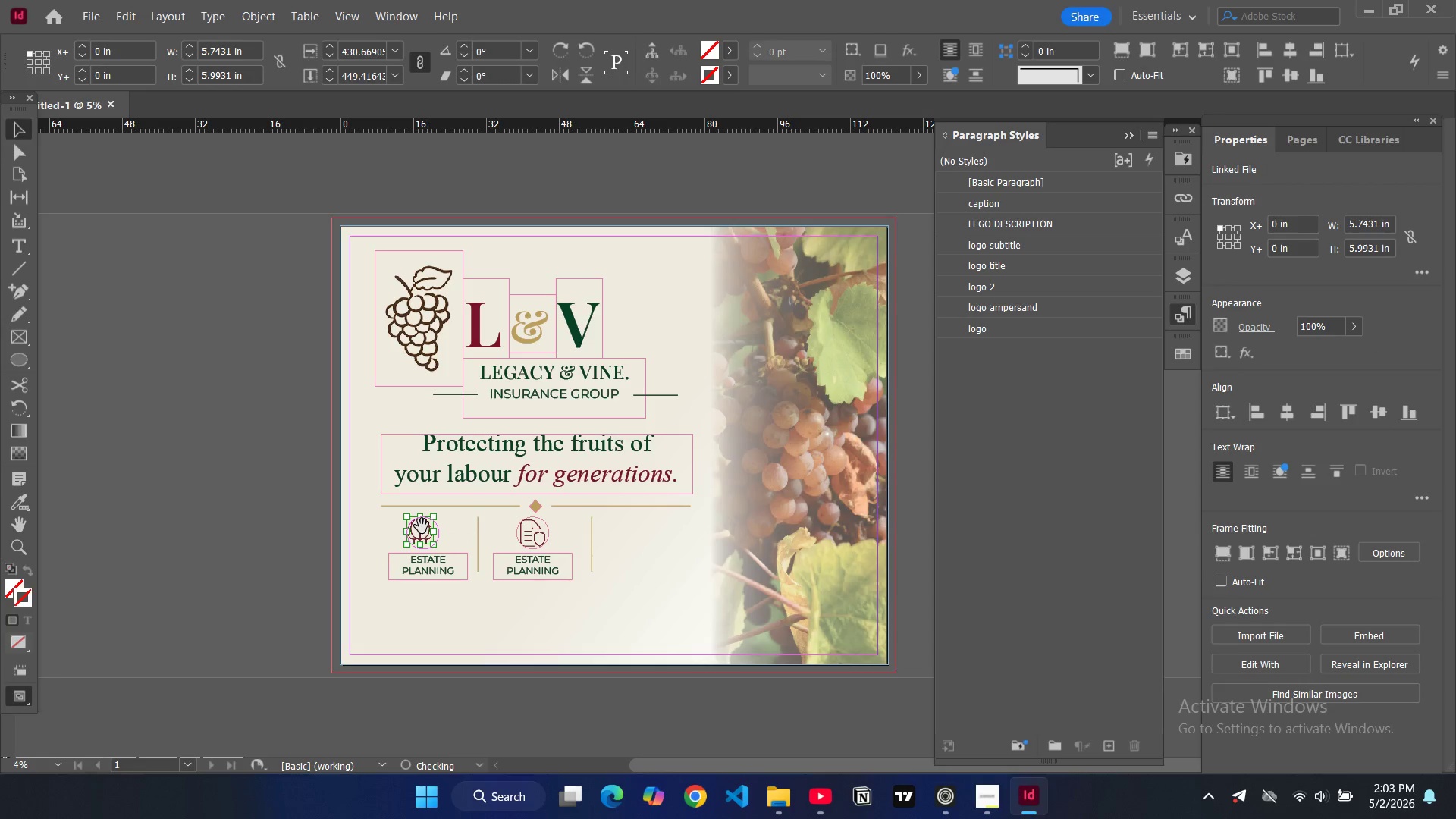 
left_click_drag(start_coordinate=[422, 526], to_coordinate=[426, 532])
 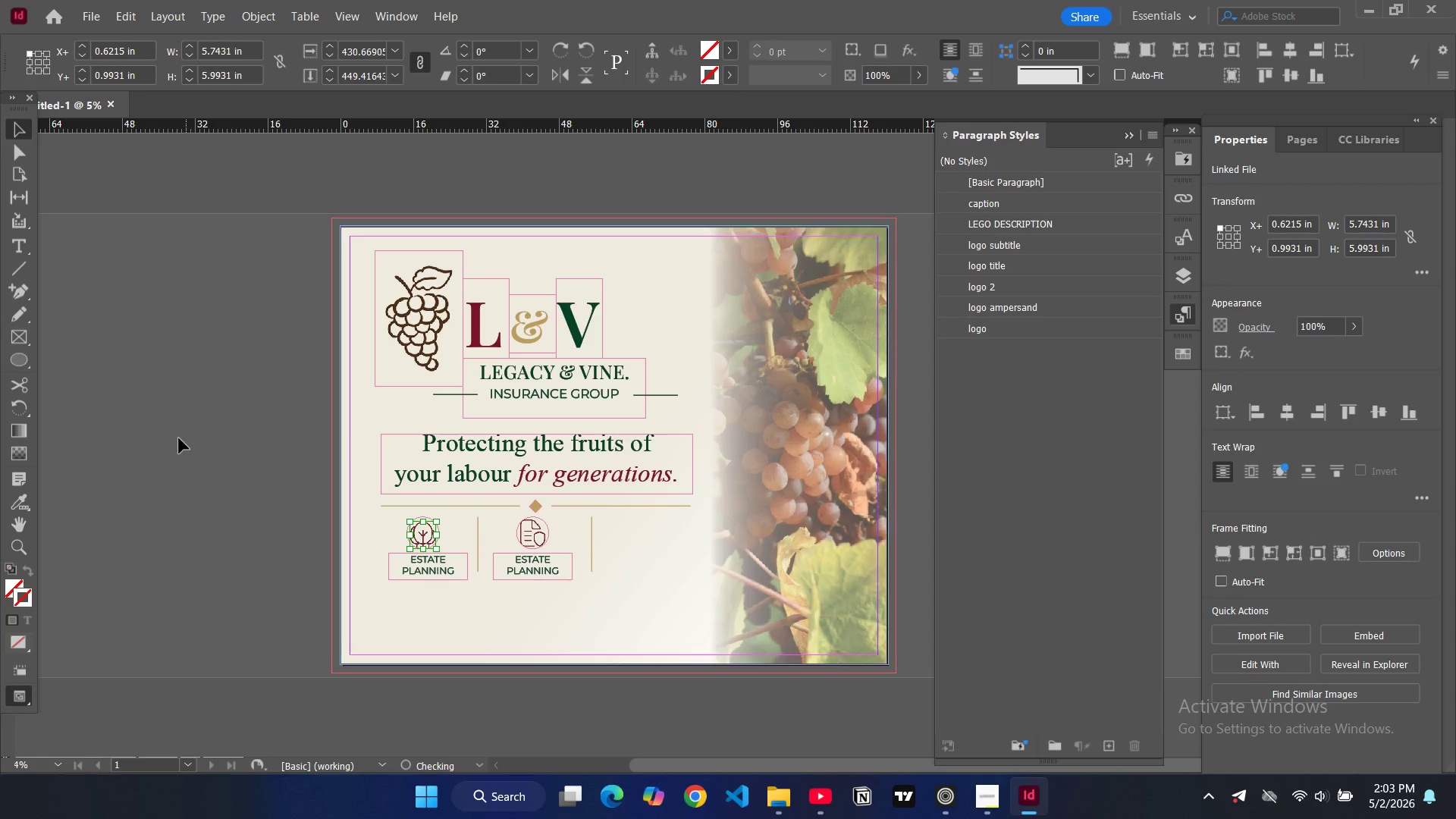 
left_click([179, 438])
 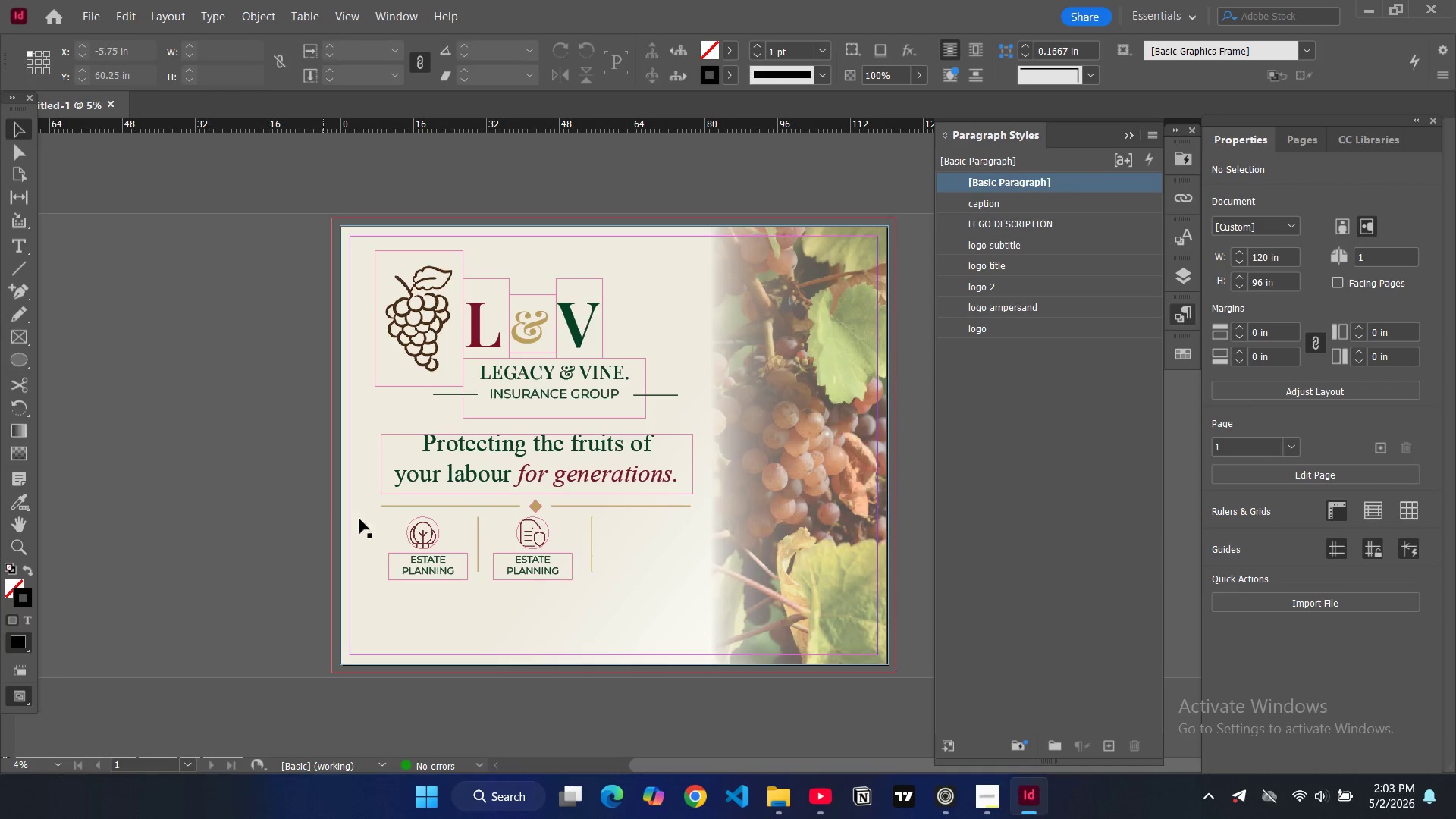 
type(ww)
 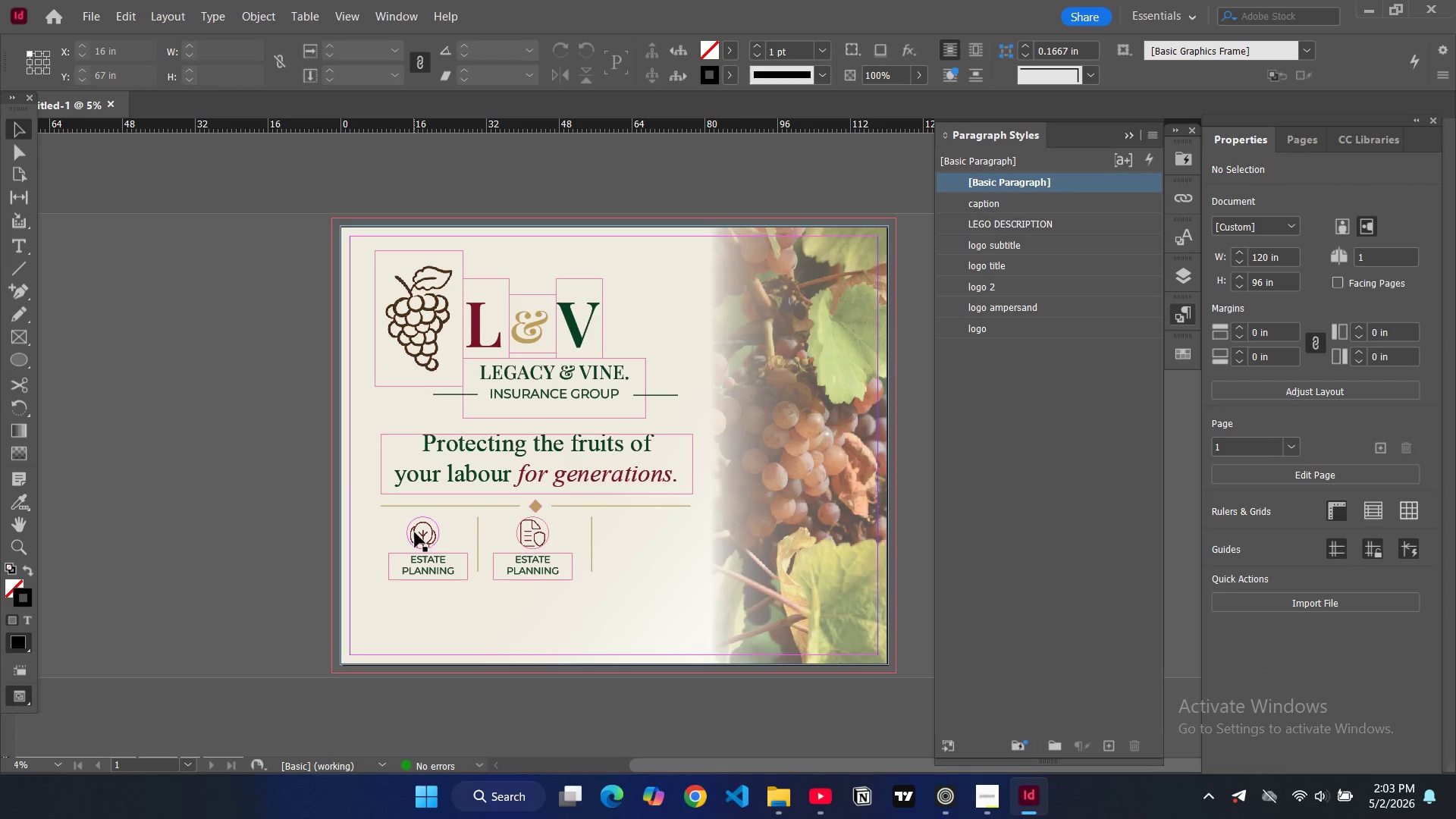 
left_click([419, 534])
 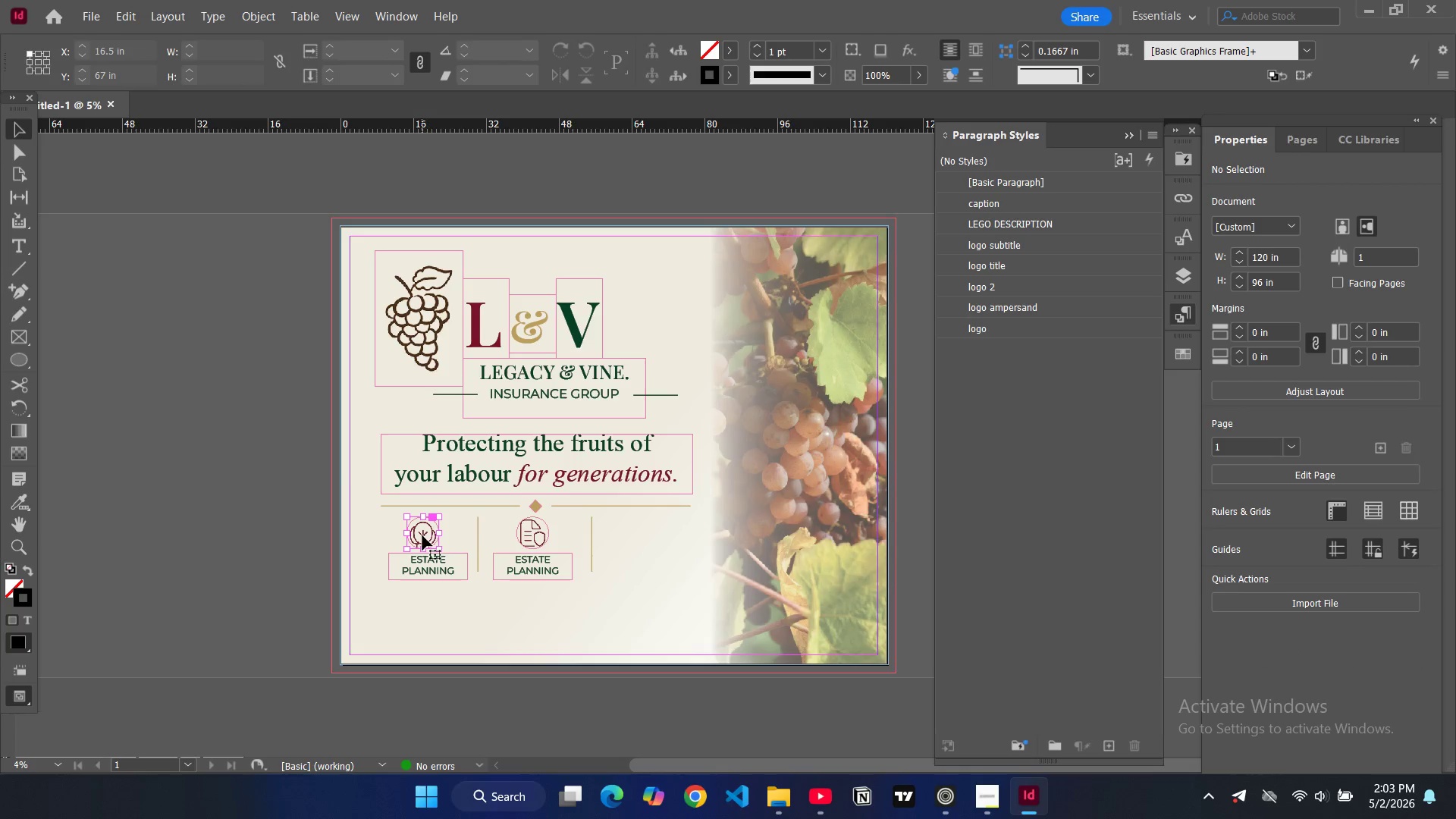 
double_click([422, 536])
 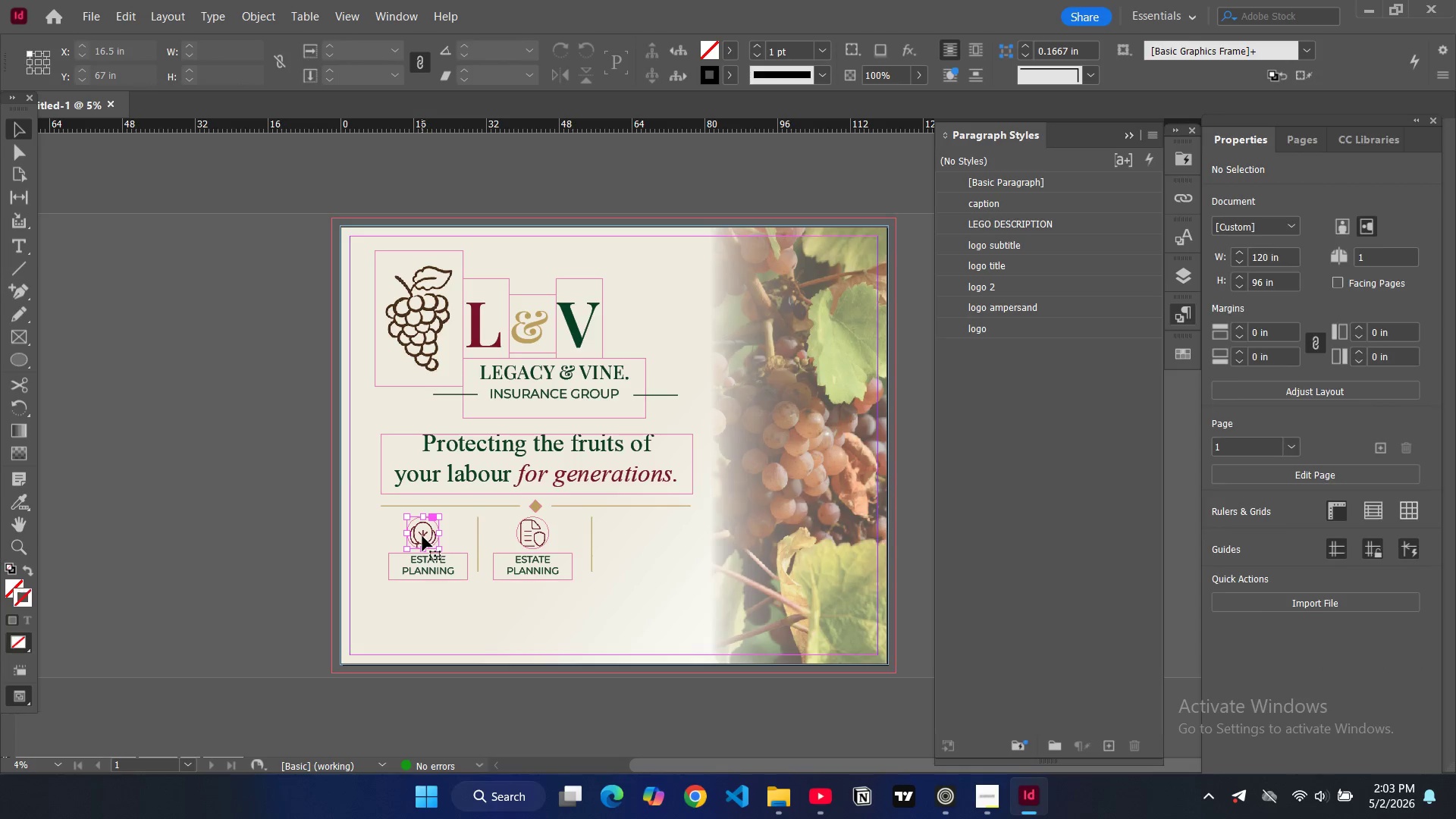 
triple_click([422, 536])
 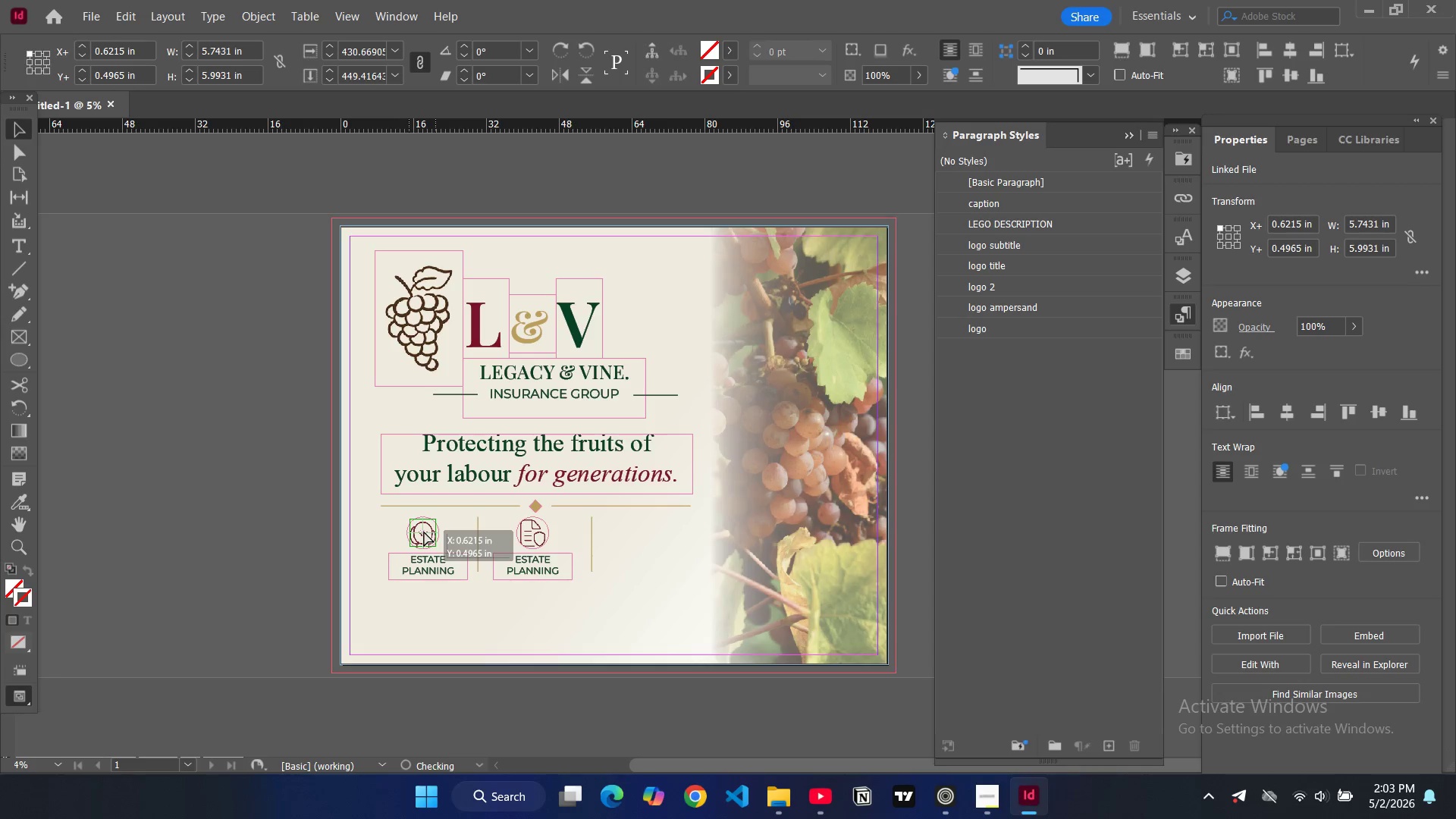 
left_click([238, 494])
 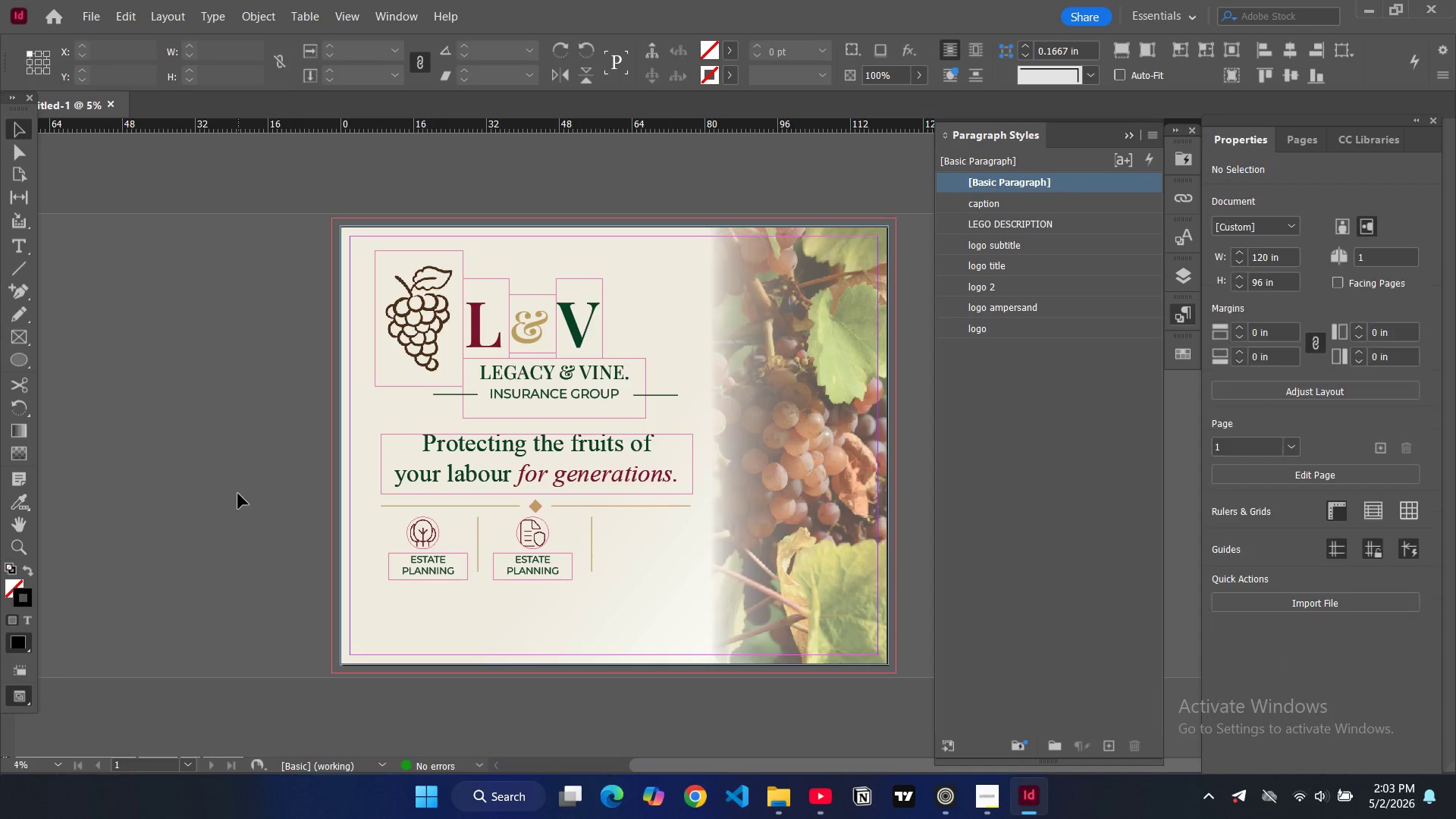 
type(ww)
 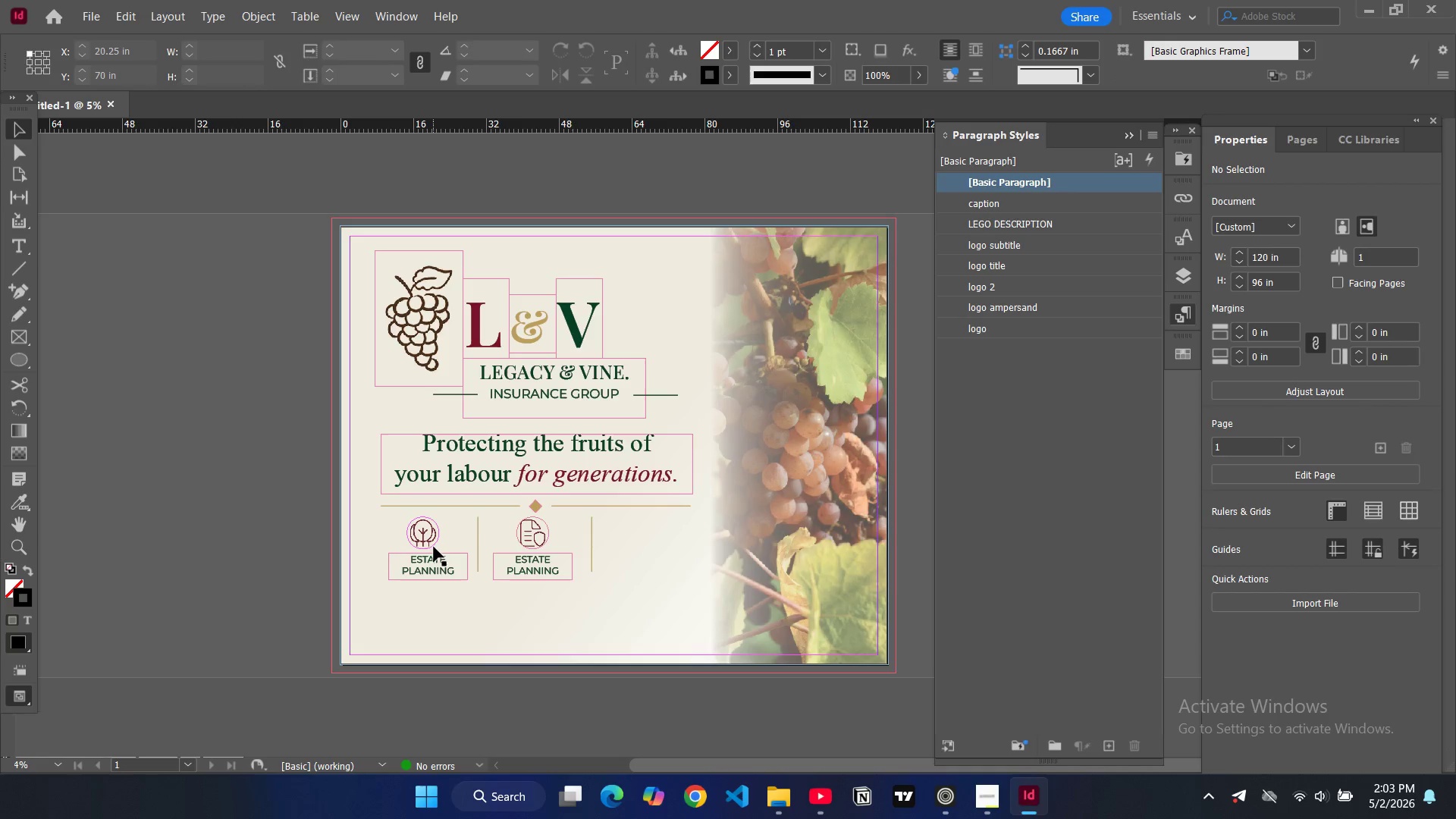 
left_click([433, 543])
 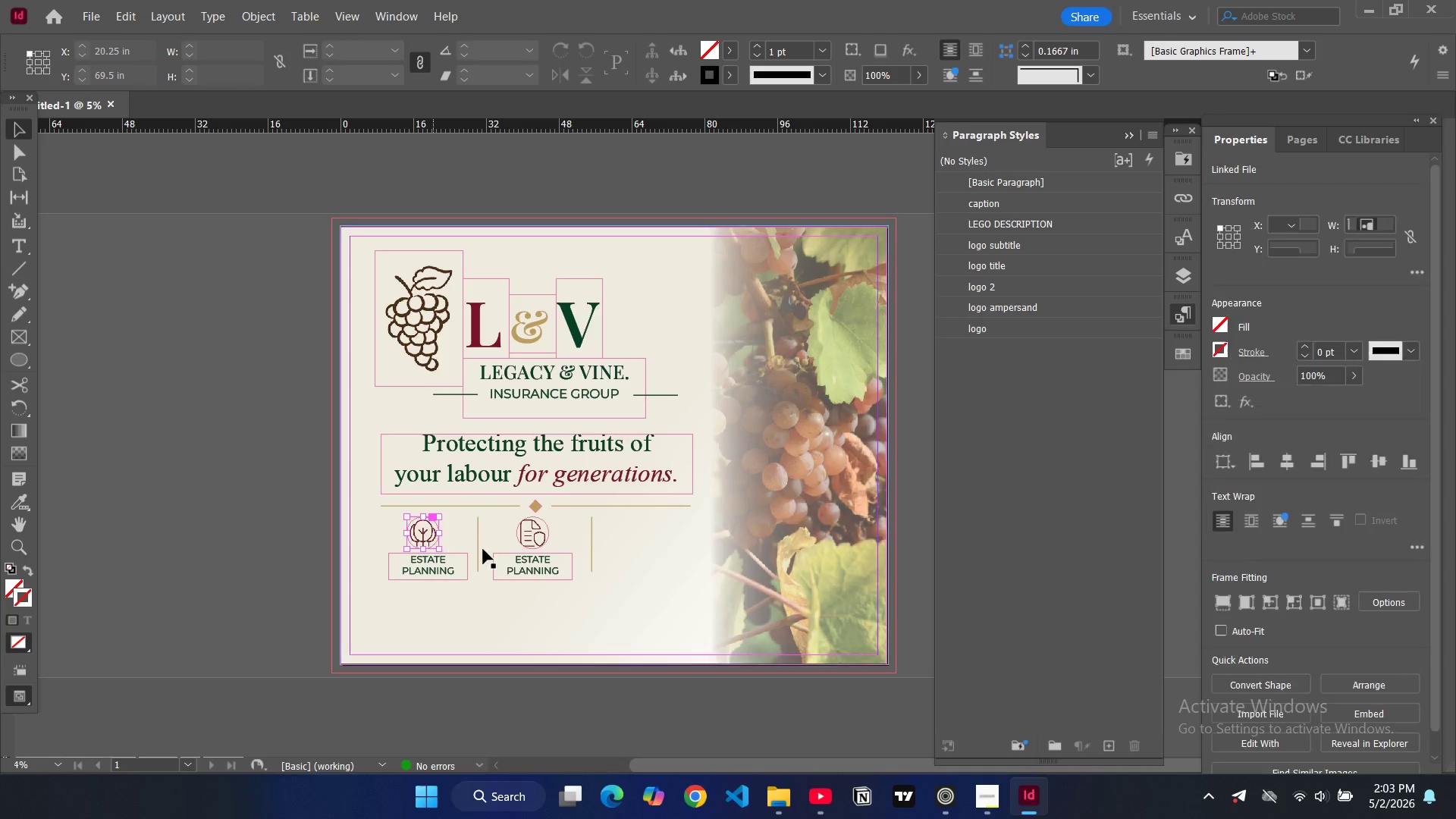 
key(Control+C)
 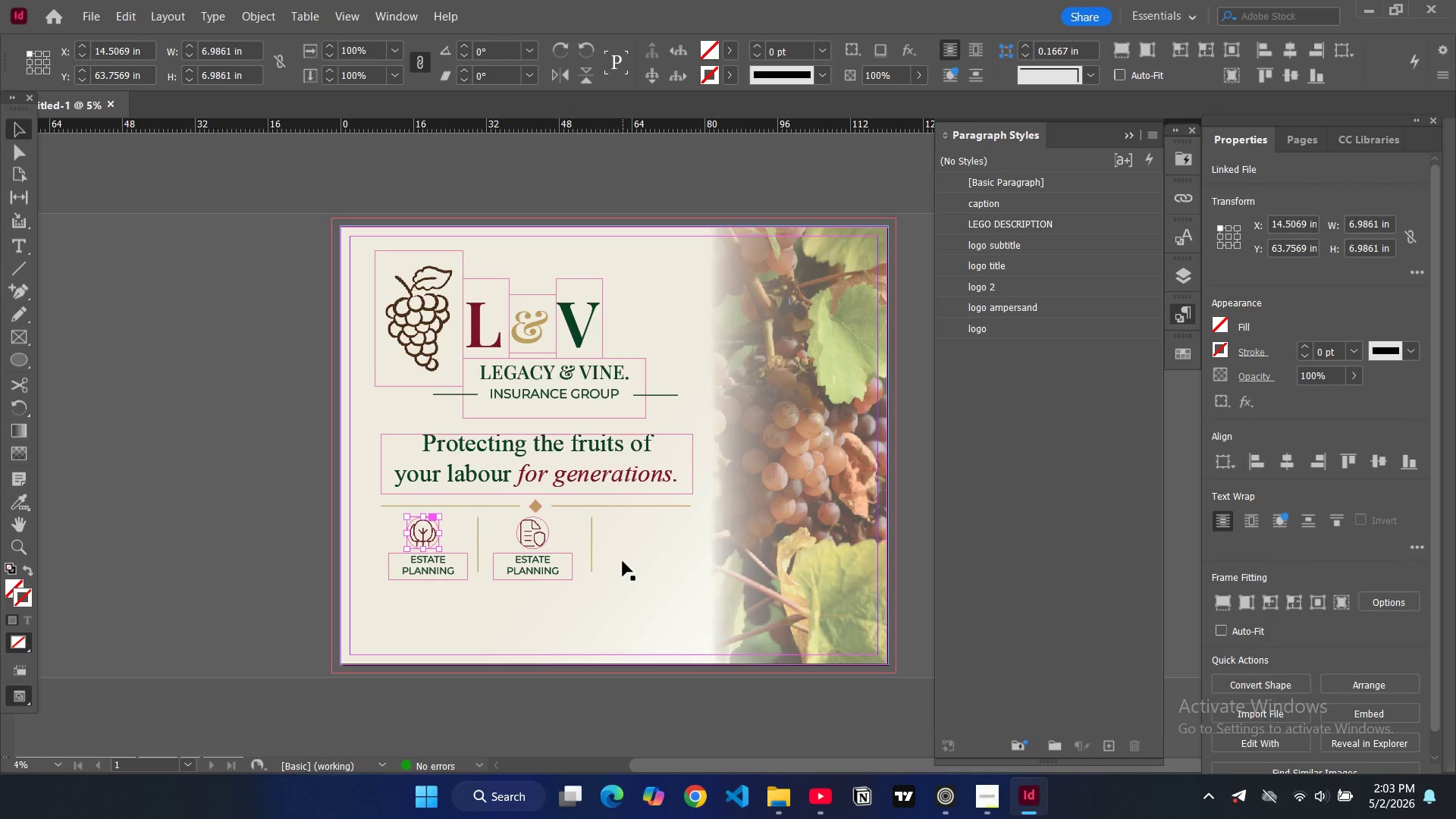 
key(Control+V)
 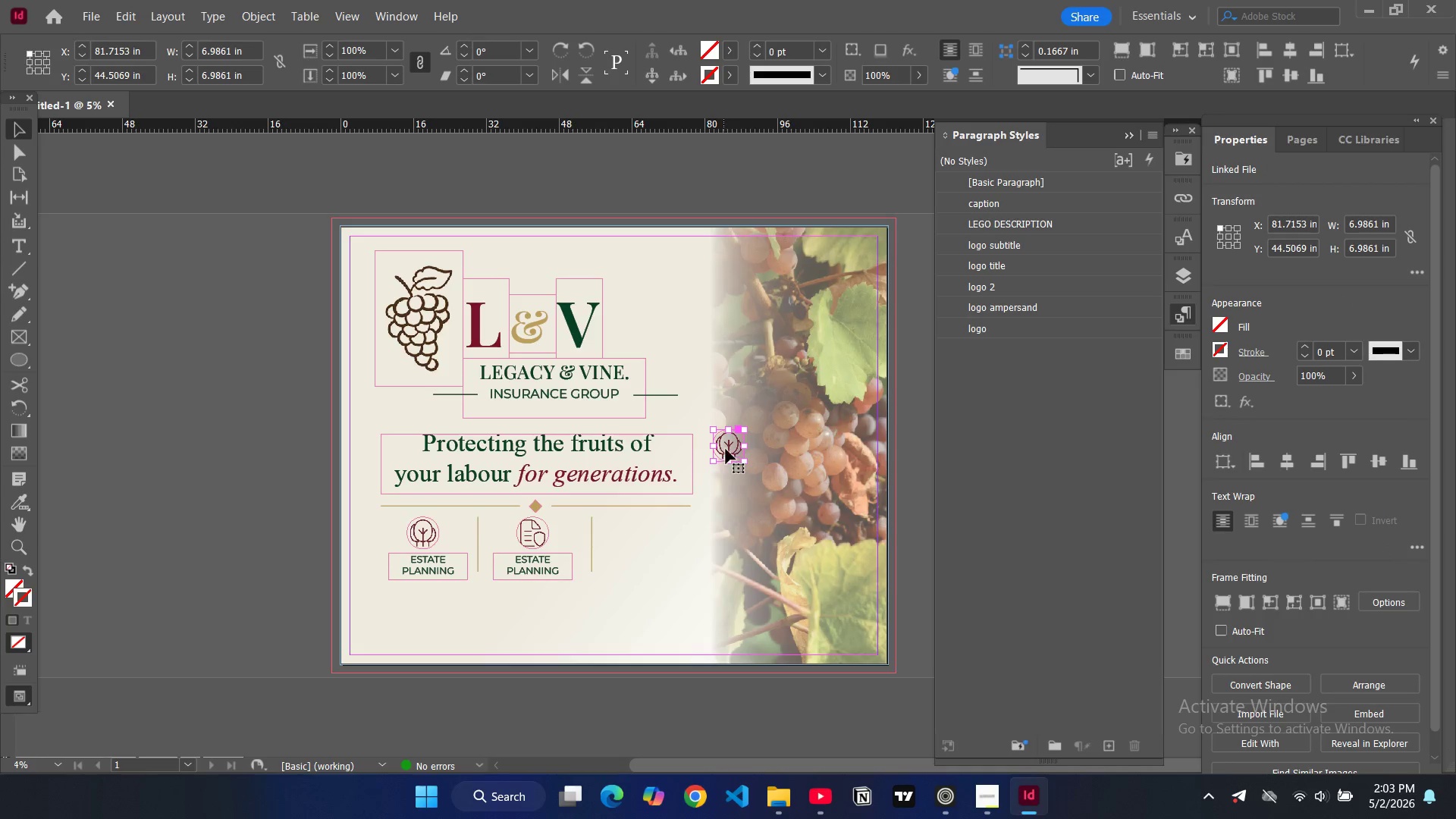 
left_click_drag(start_coordinate=[728, 444], to_coordinate=[642, 534])
 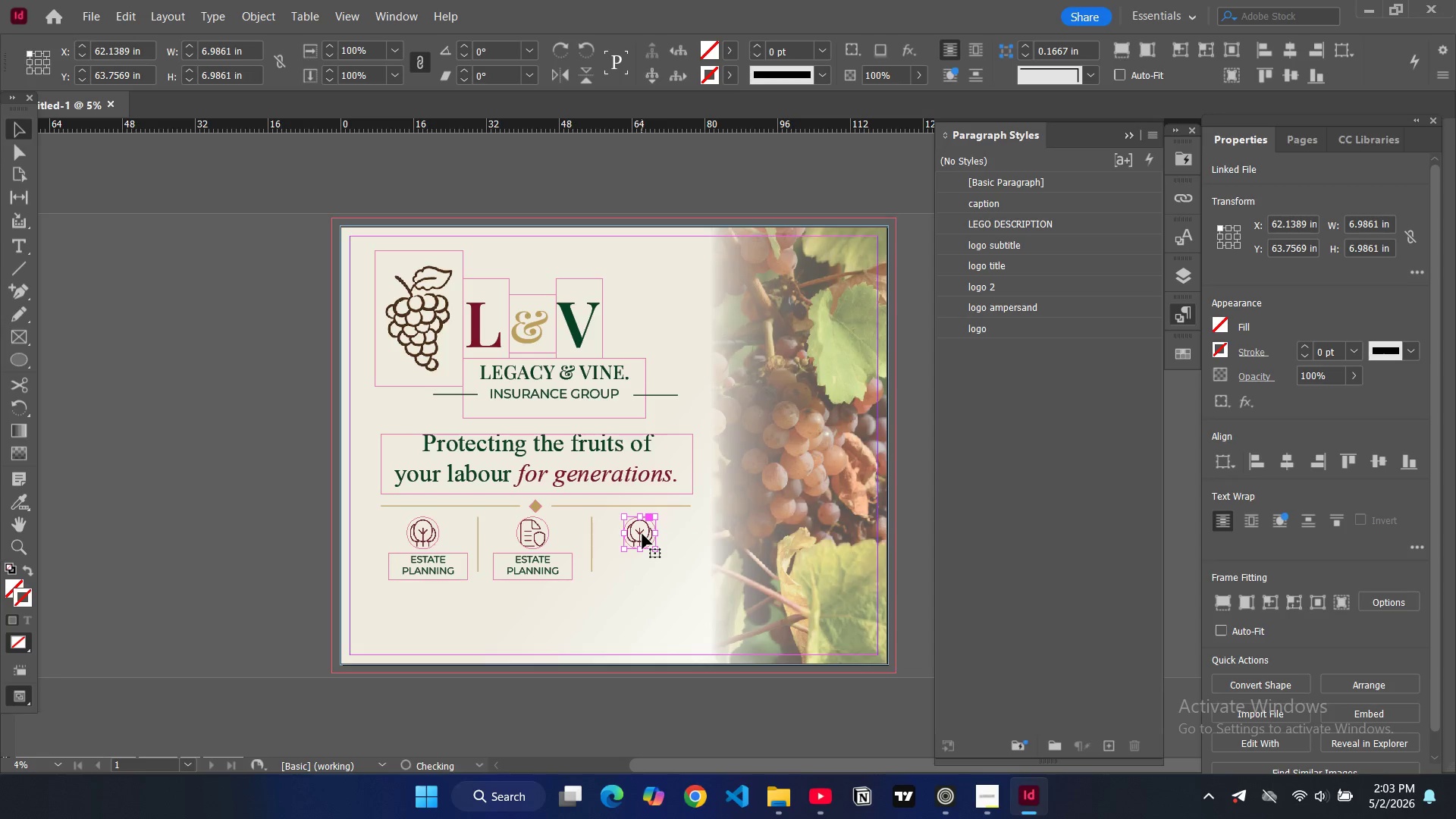 
key(Control+D)
 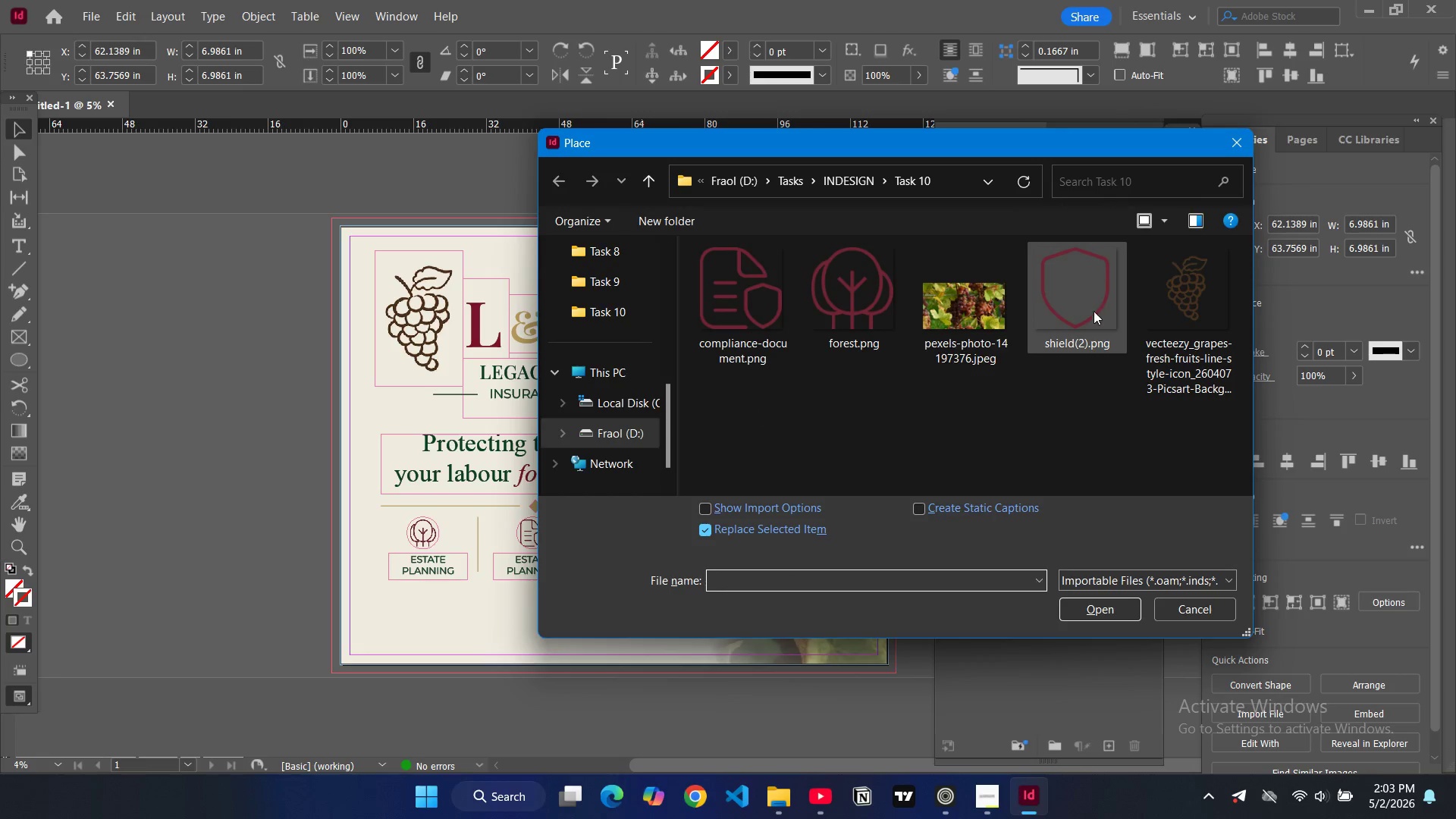 
left_click([1082, 315])
 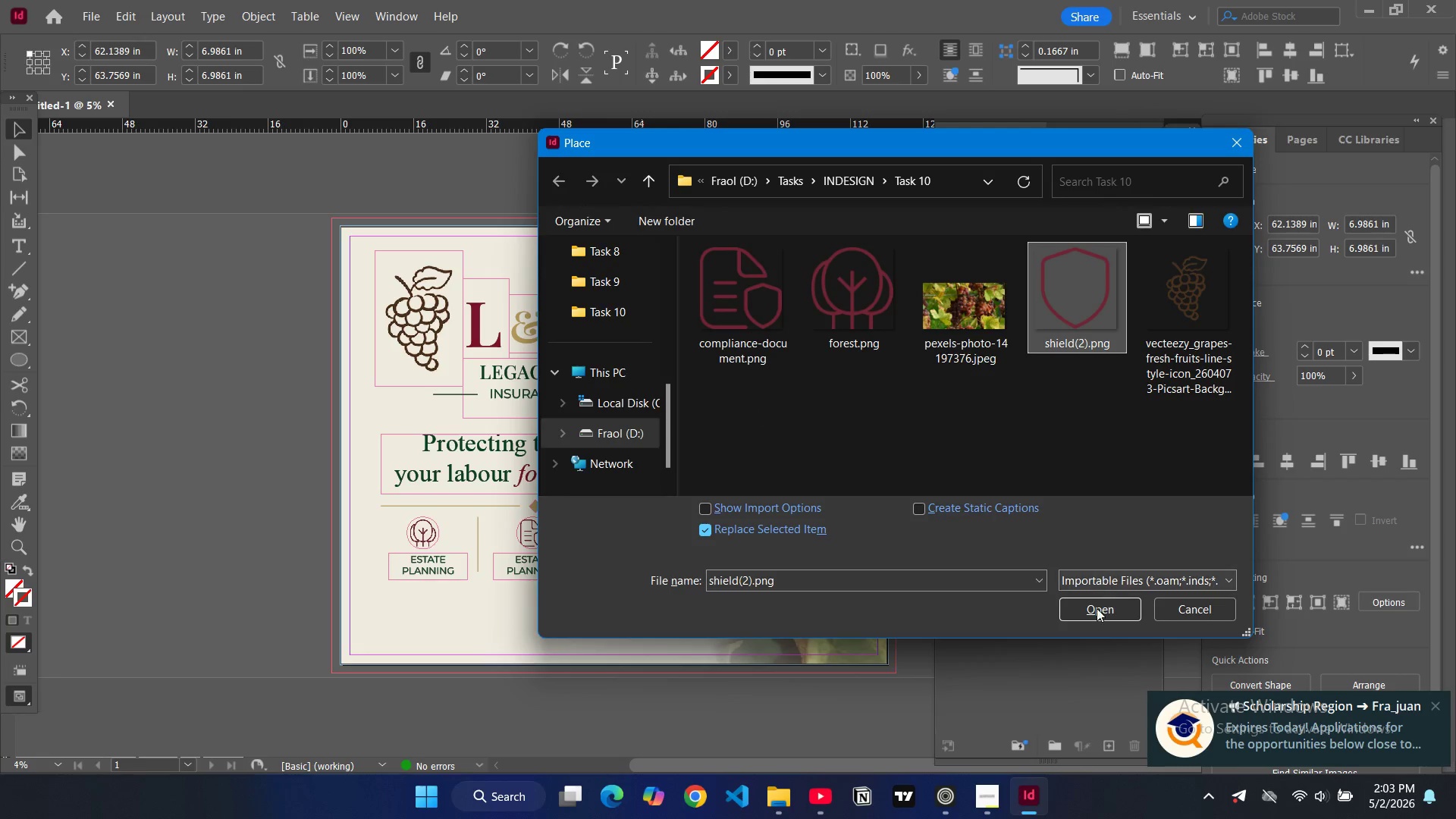 
left_click([1097, 610])
 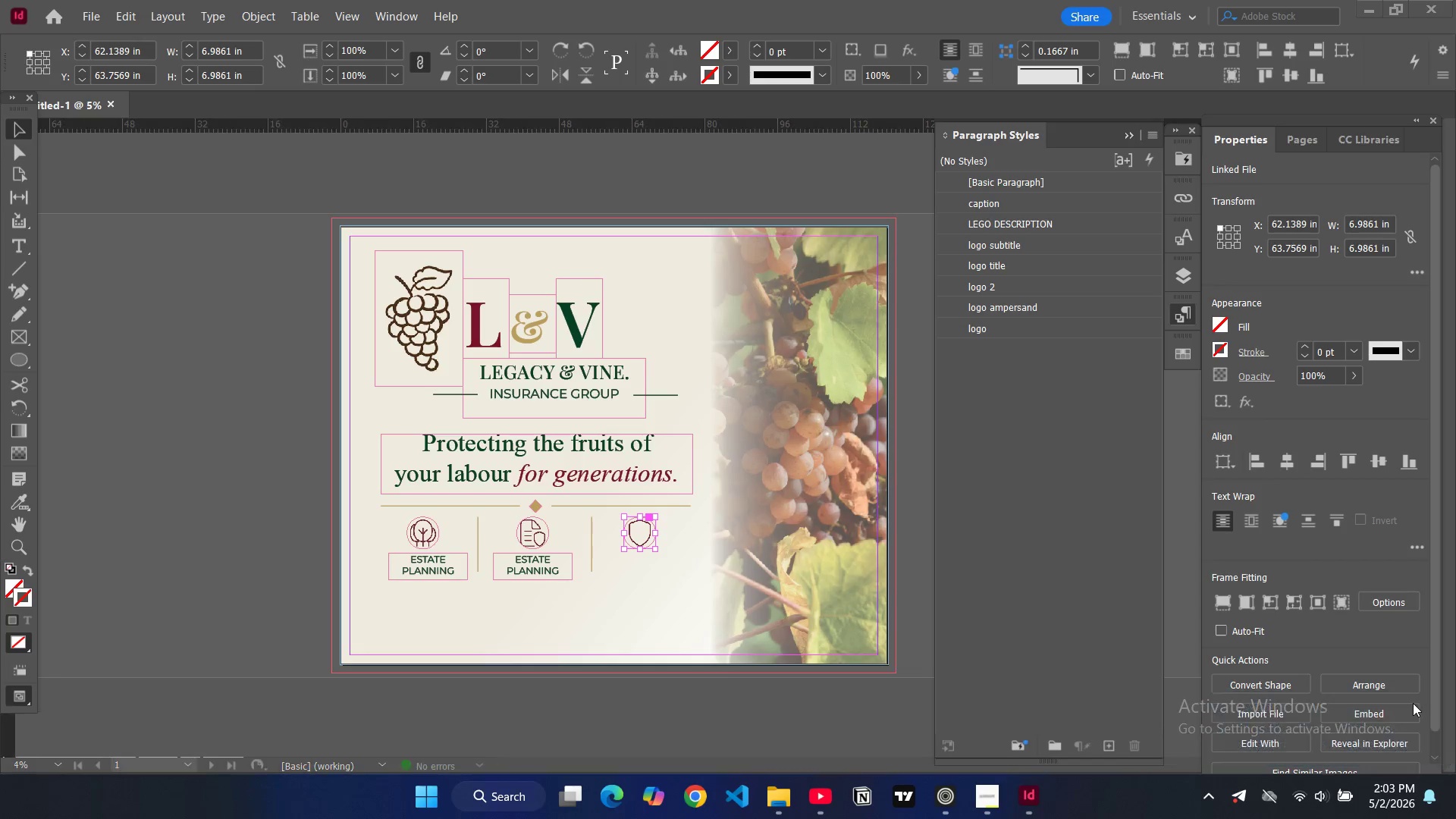 
left_click([679, 714])
 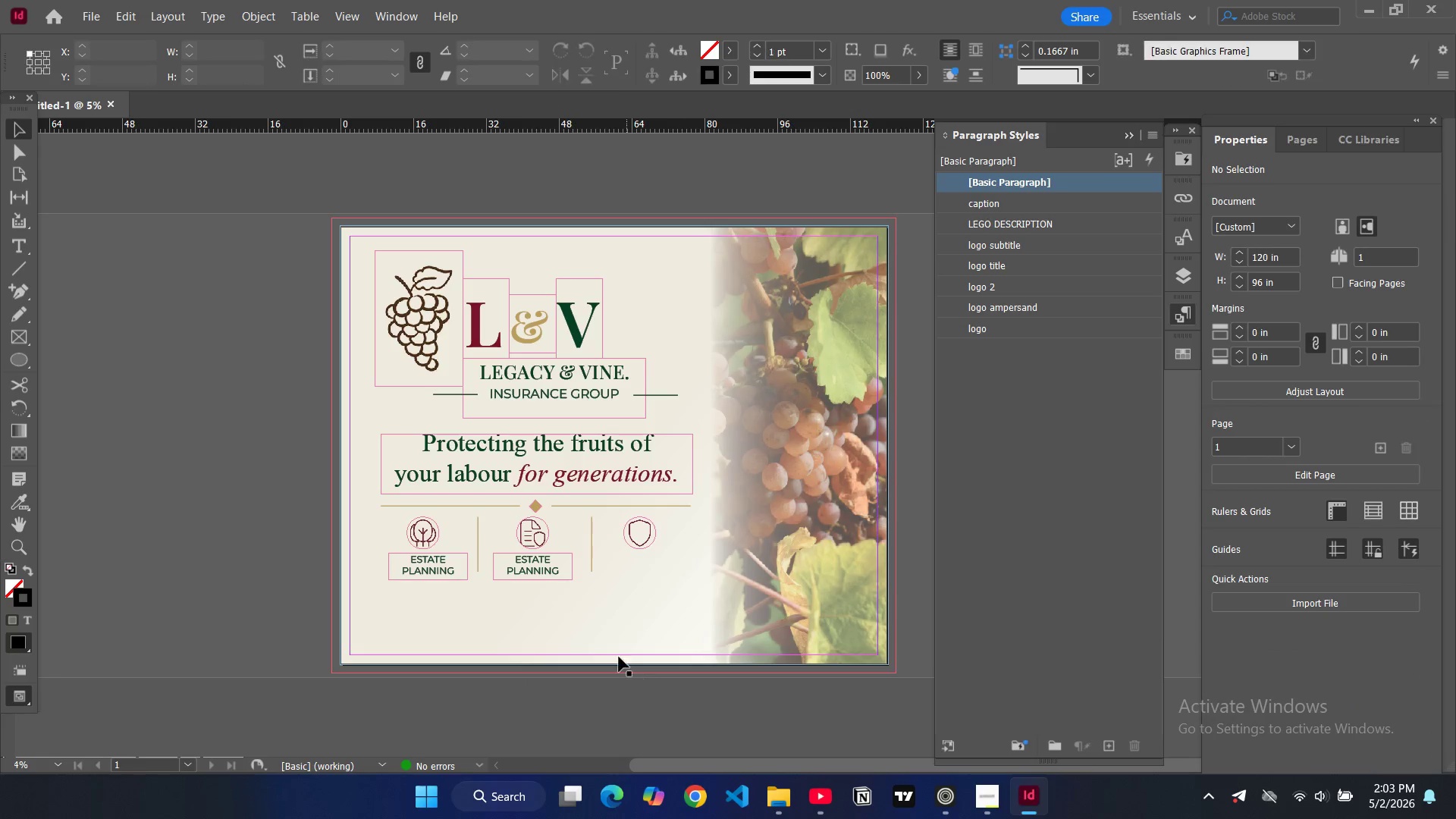 
type(ww)
 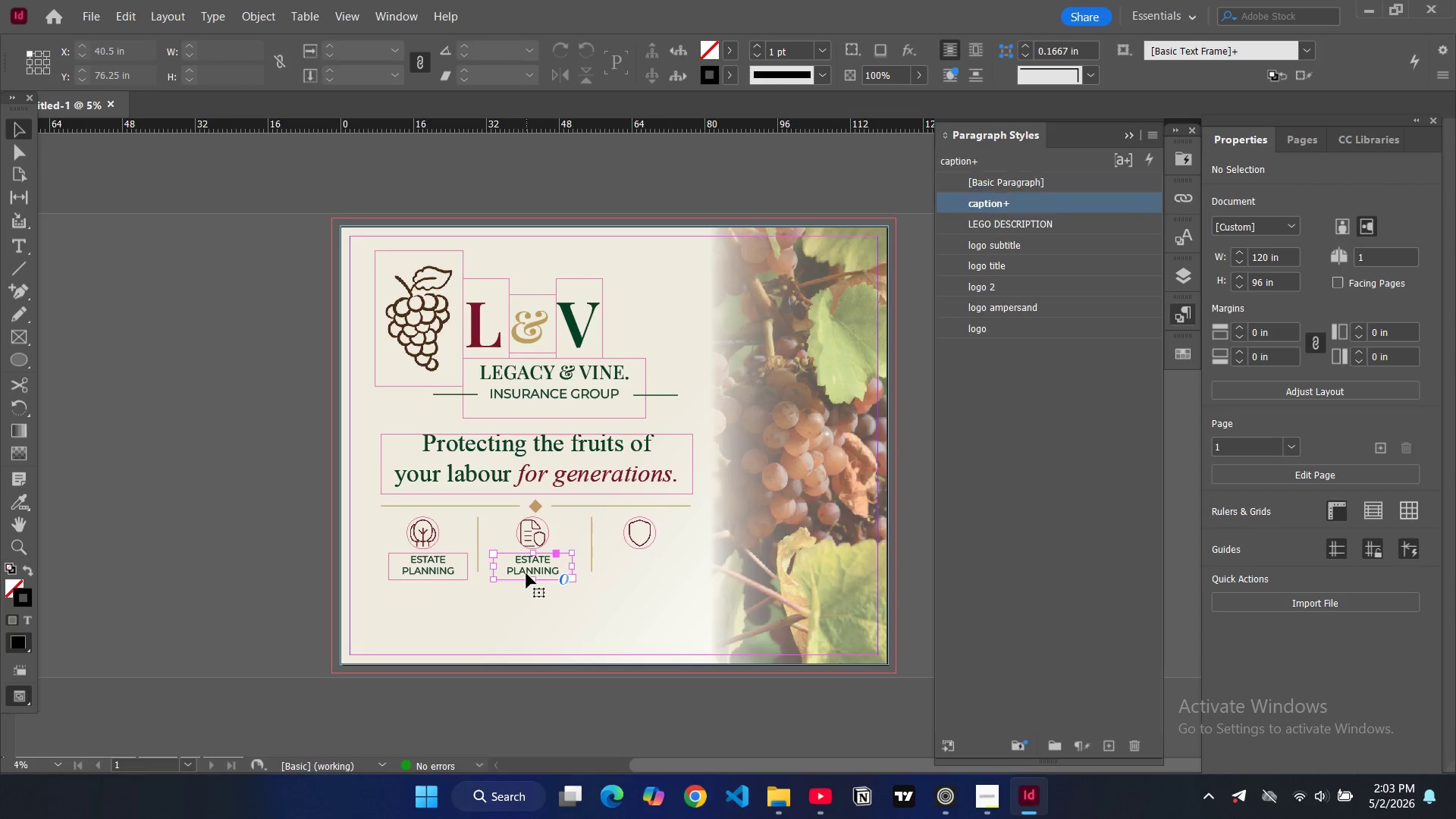 
key(Control+C)
 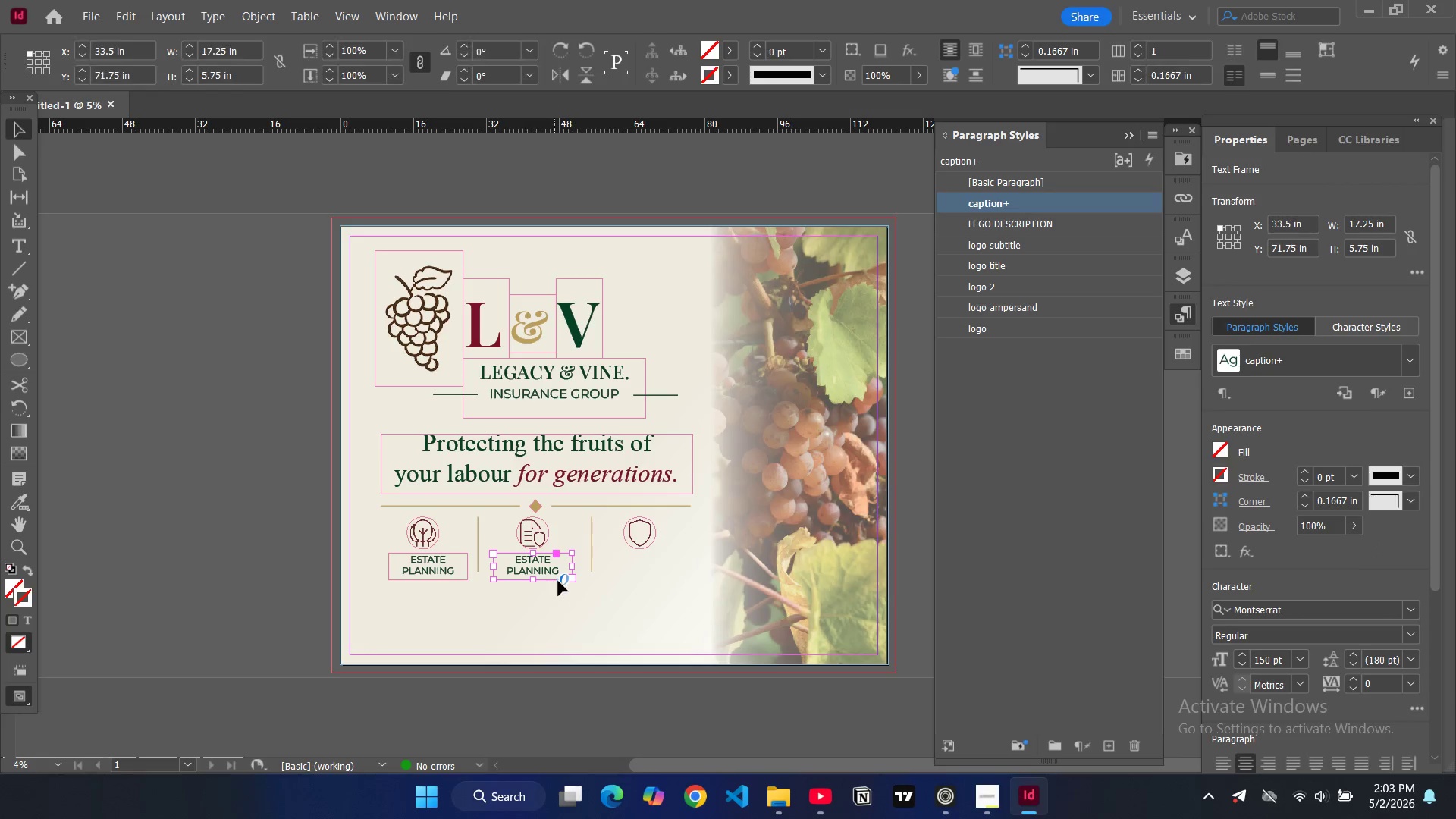 
key(Control+V)
 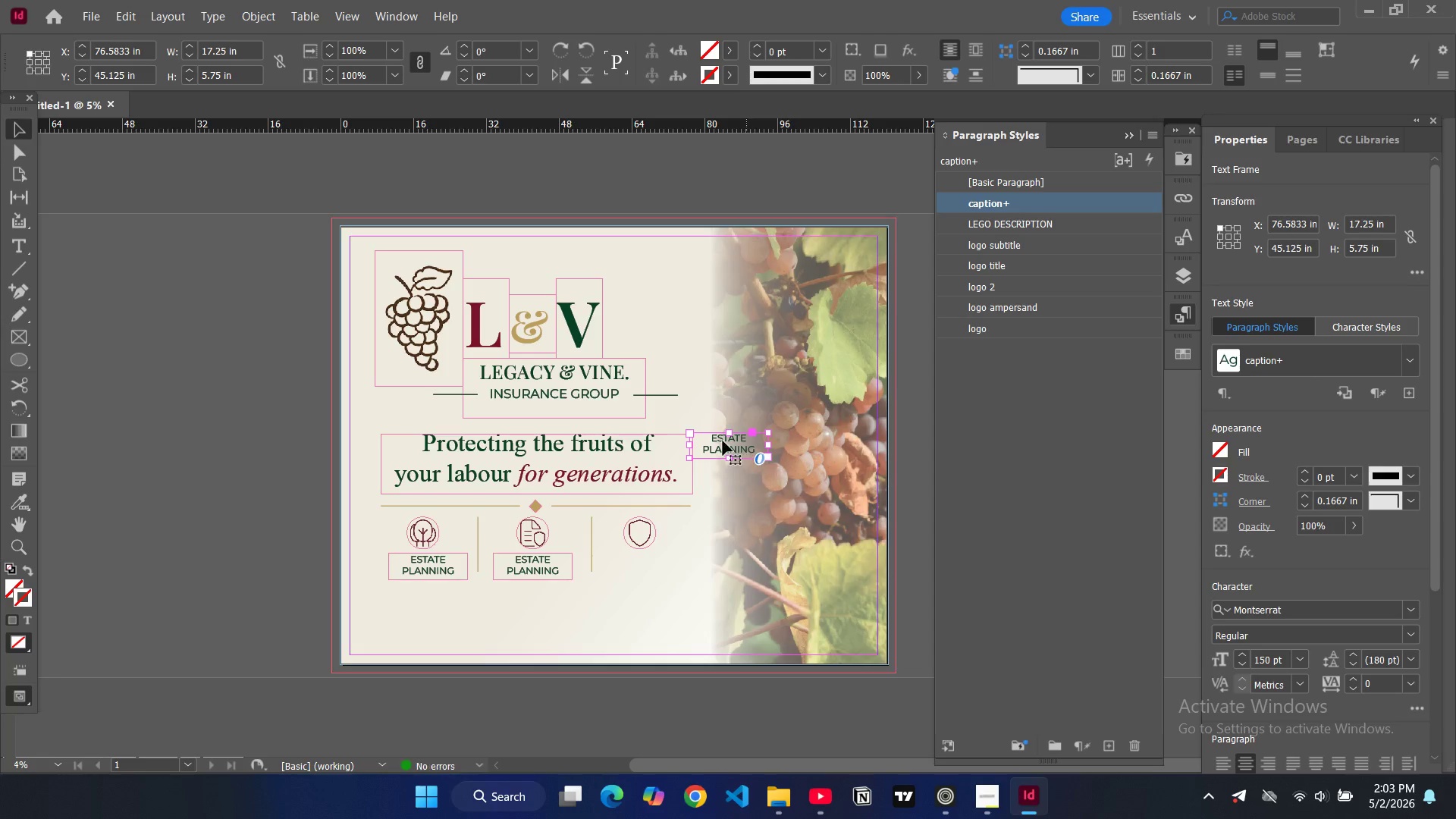 
left_click_drag(start_coordinate=[723, 441], to_coordinate=[644, 563])
 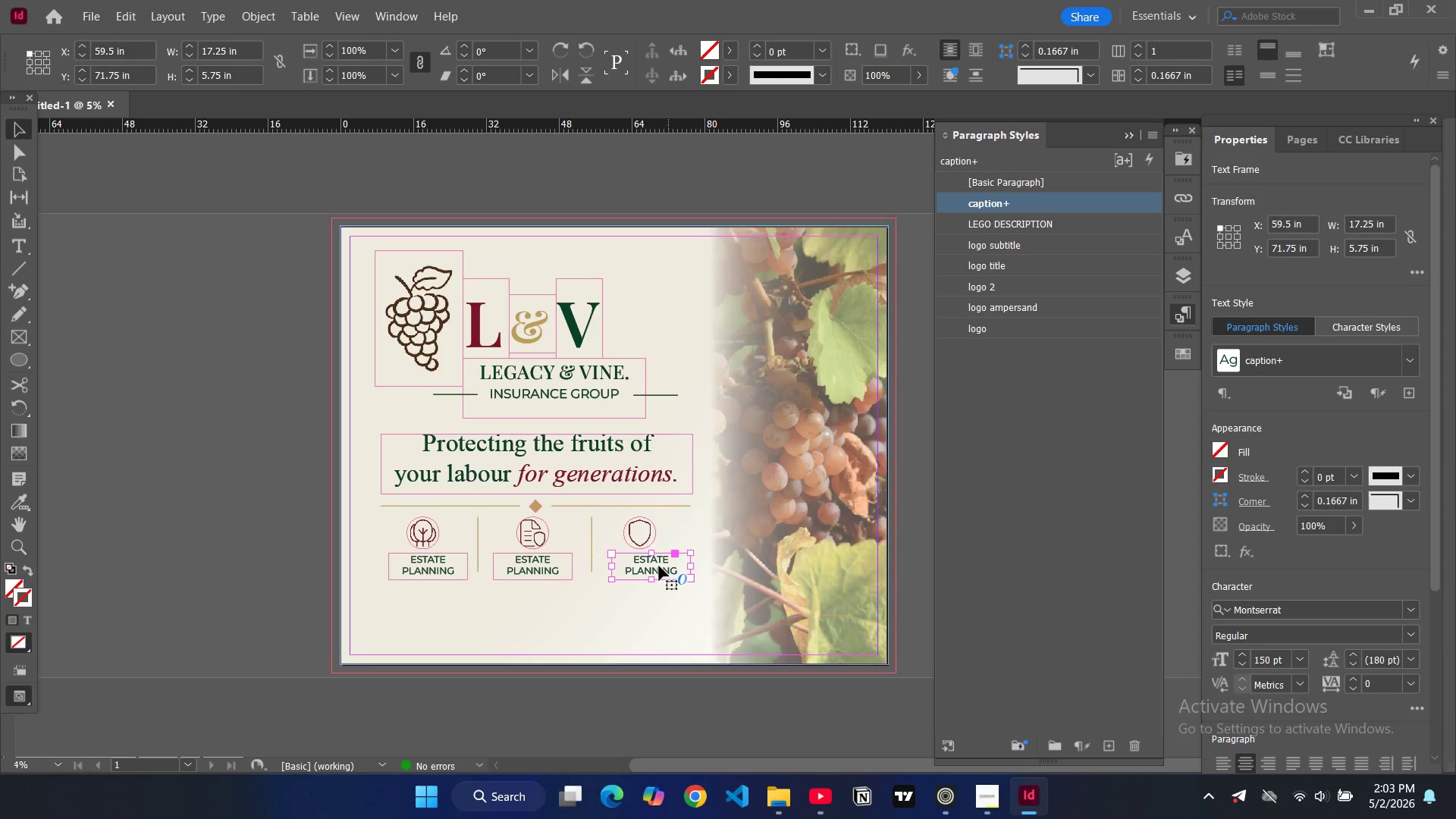 
left_click_drag(start_coordinate=[657, 566], to_coordinate=[649, 564])
 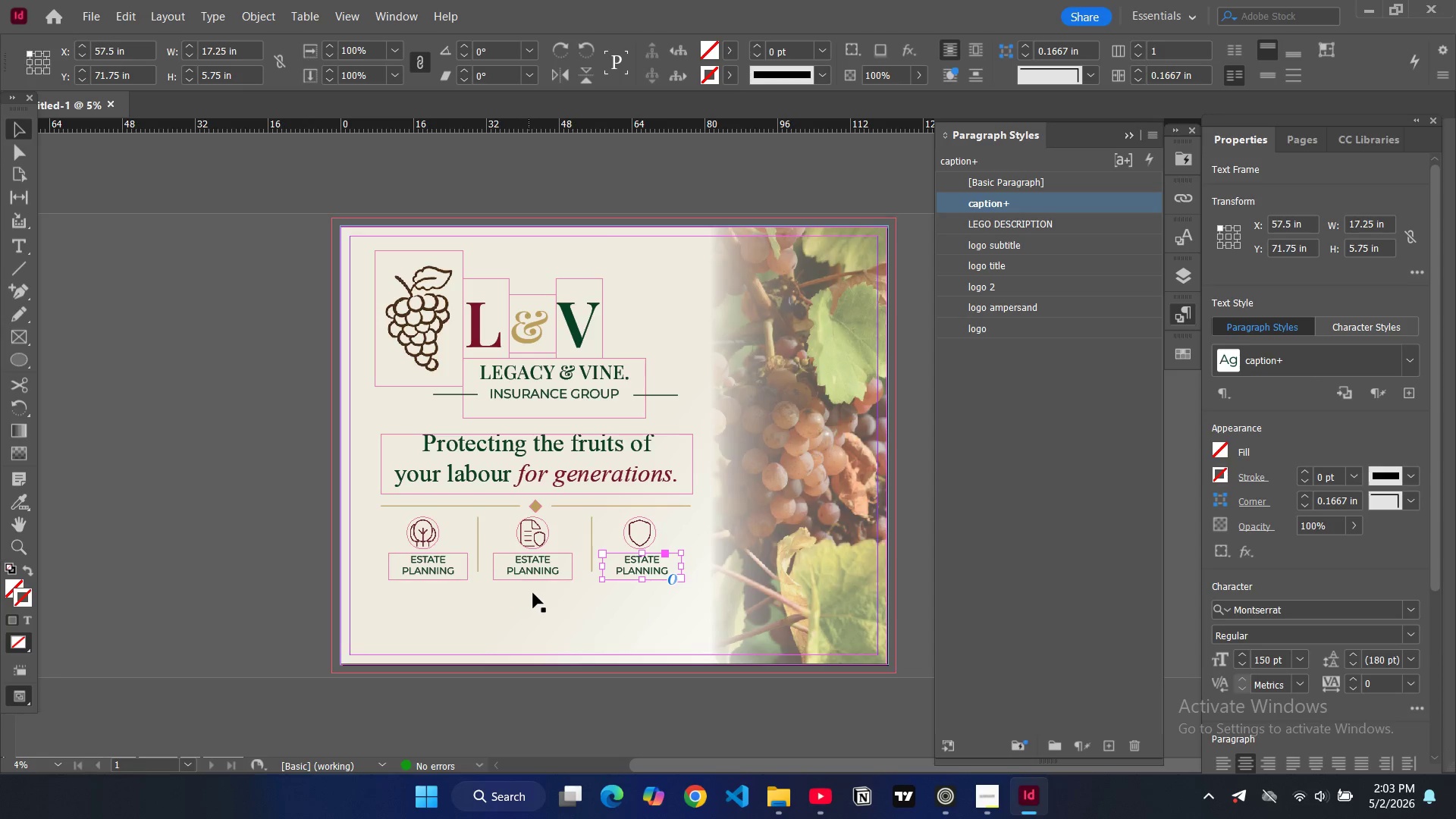 
double_click([542, 560])
 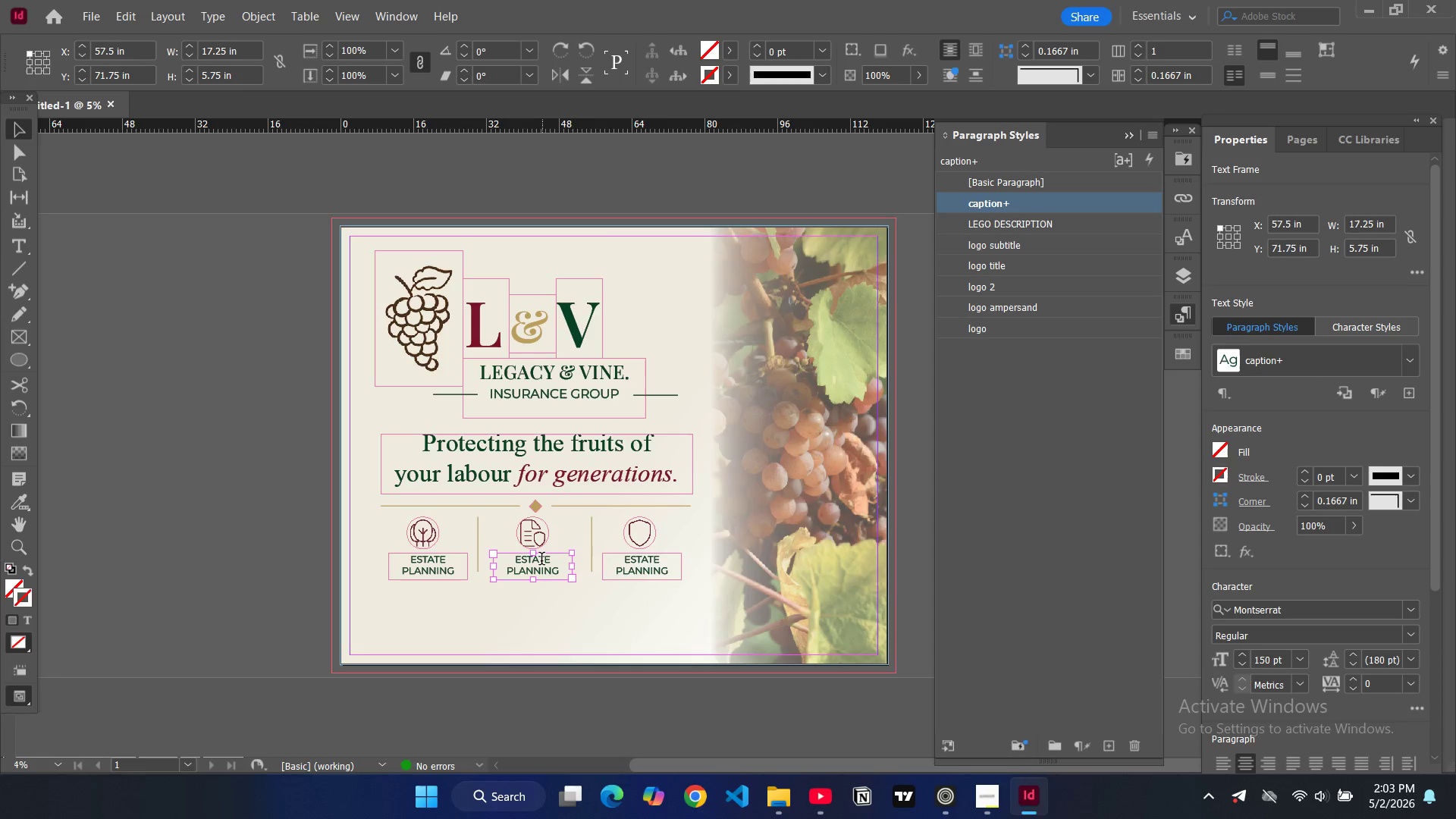 
triple_click([541, 560])
 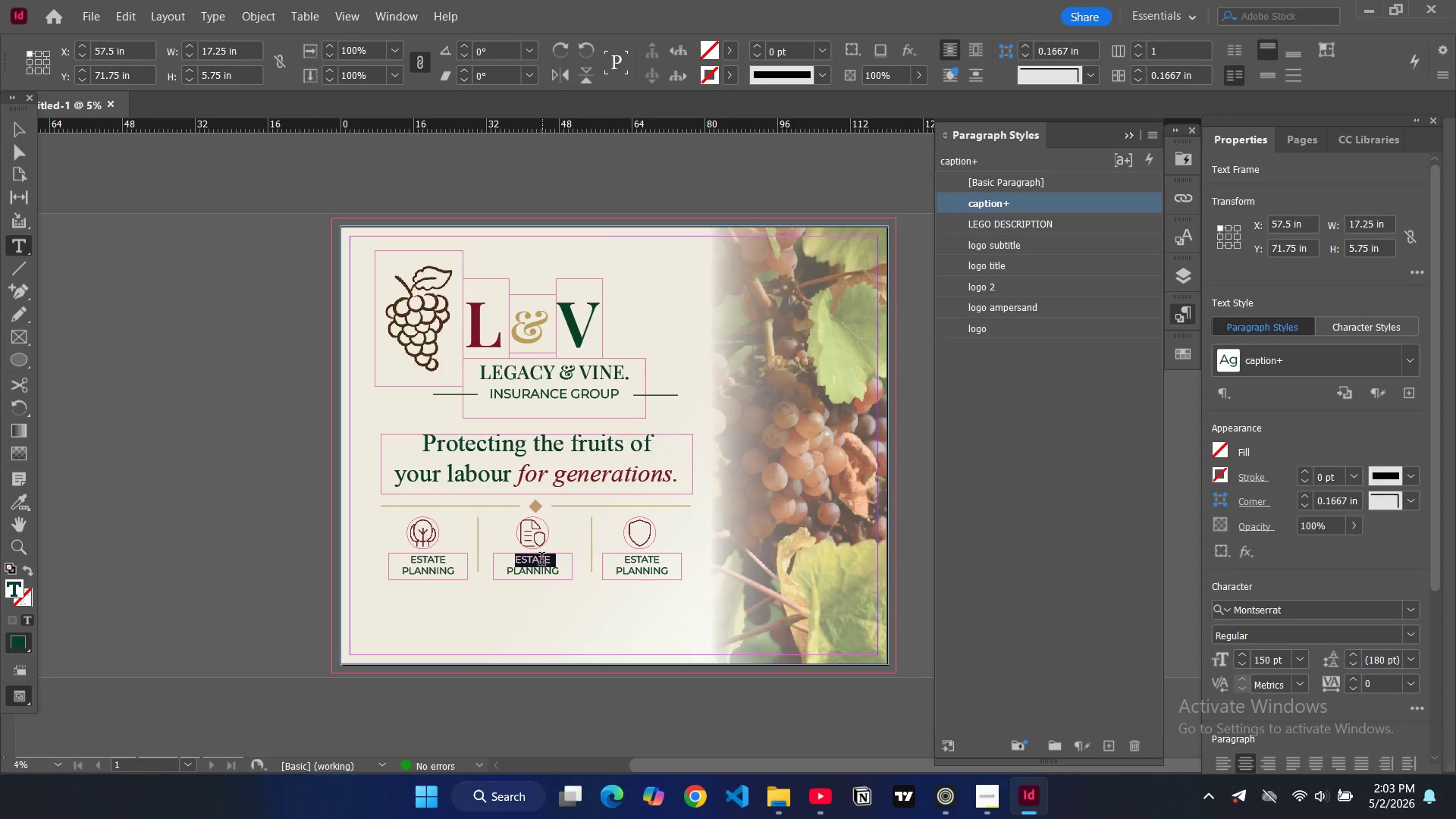 
triple_click([541, 560])
 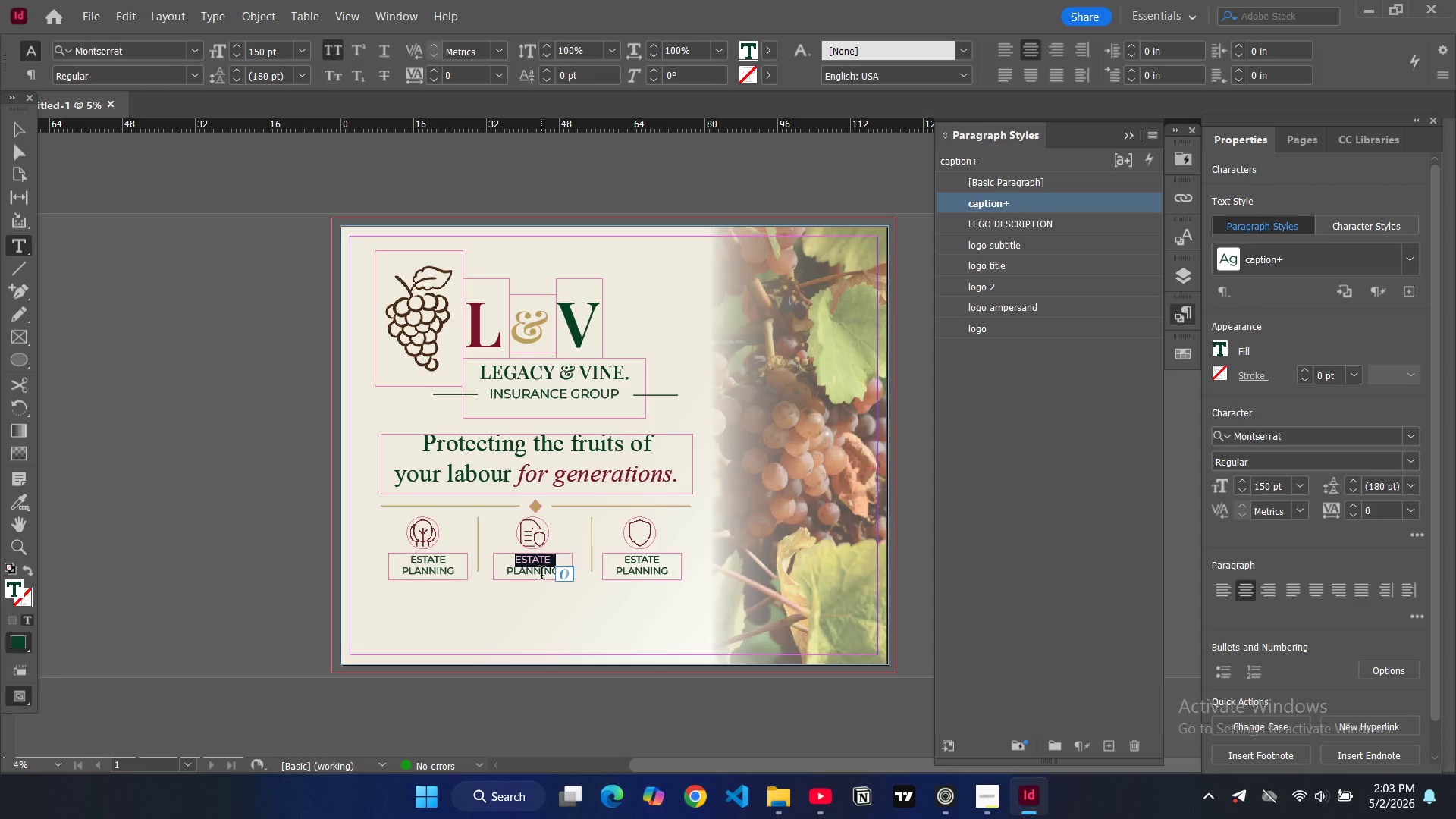 
type(life)
 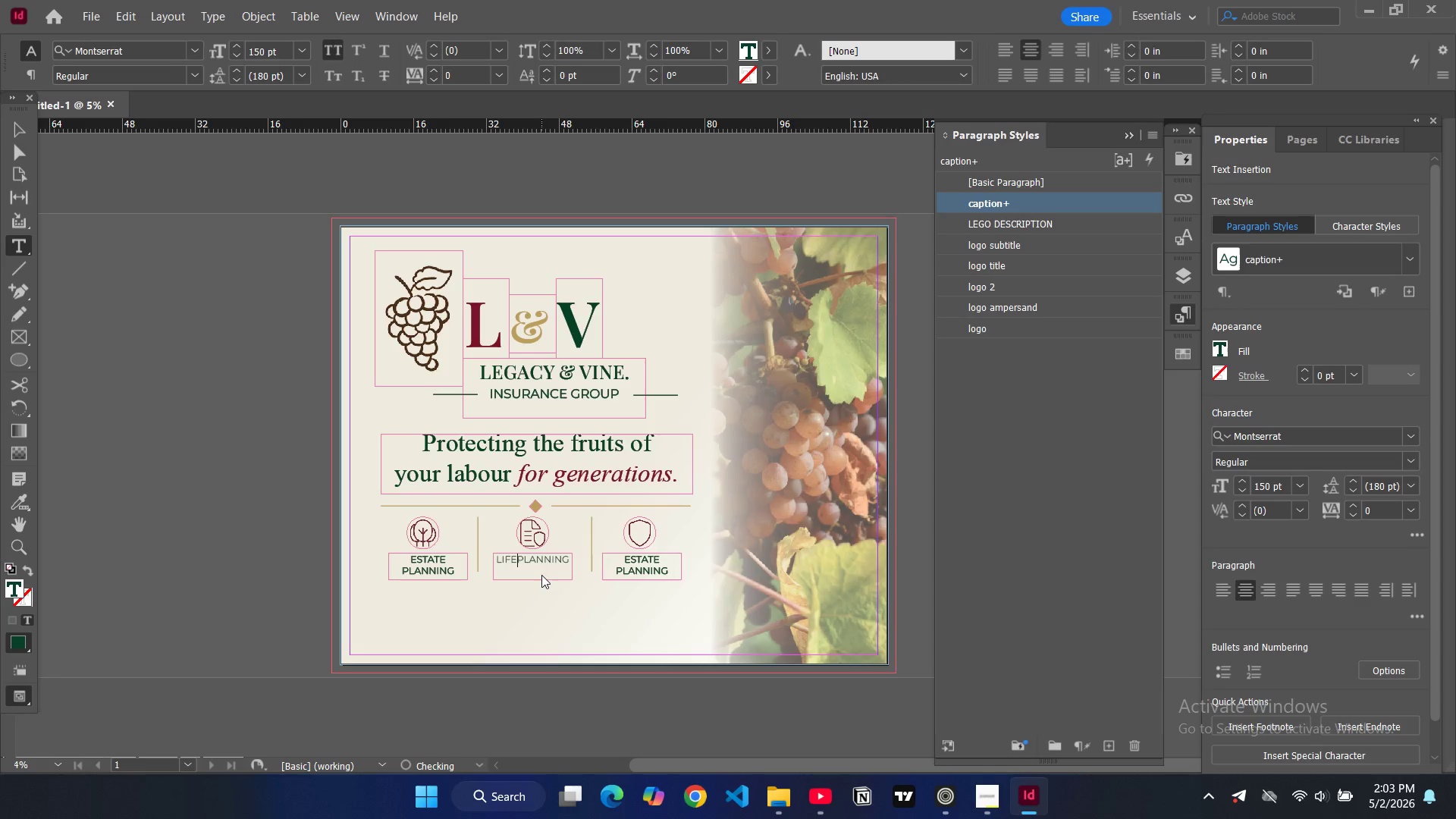 
key(Enter)
 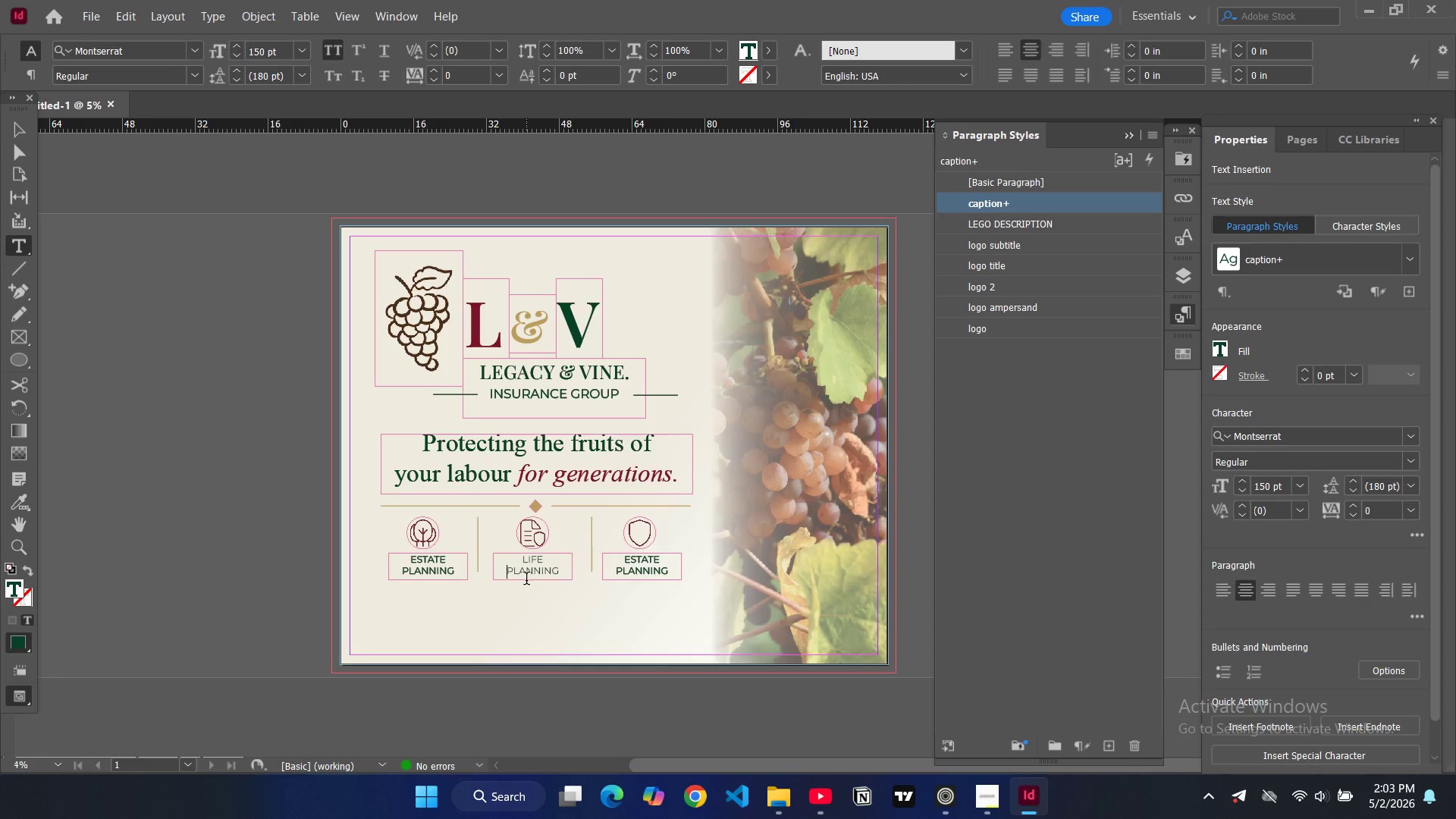 
double_click([528, 574])
 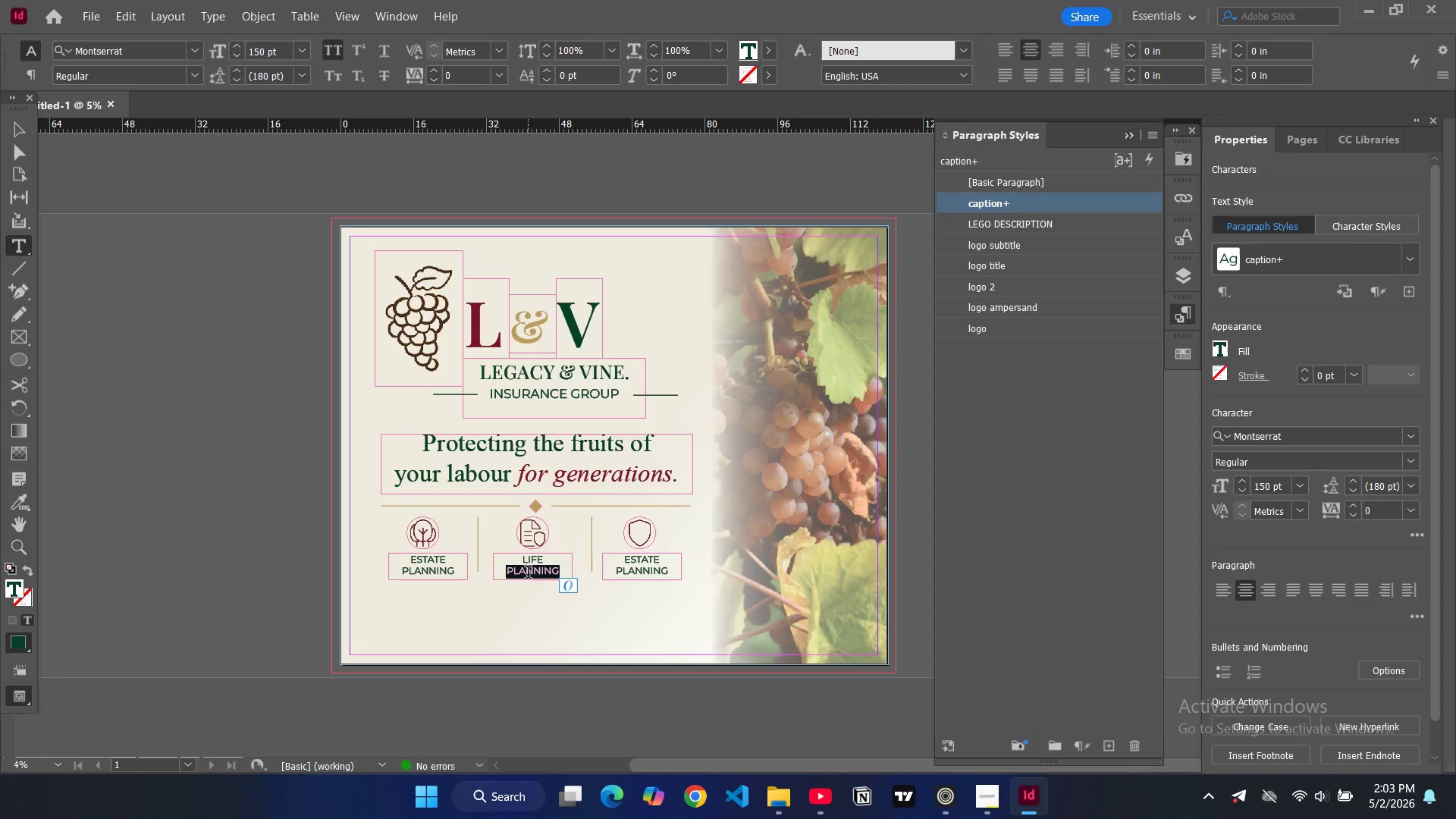 
type(insurn)
key(Backspace)
type(ance)
 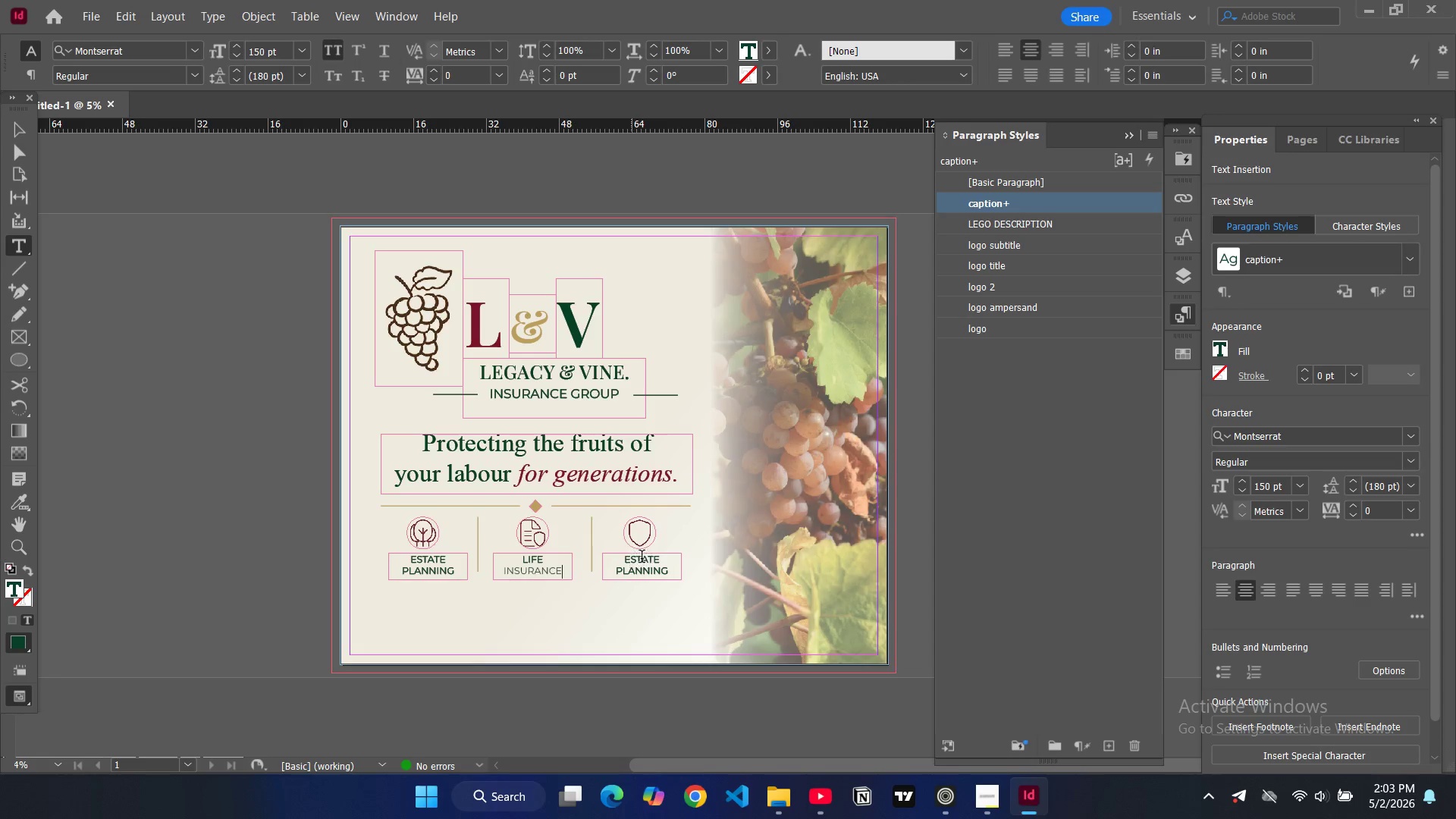 
double_click([642, 557])
 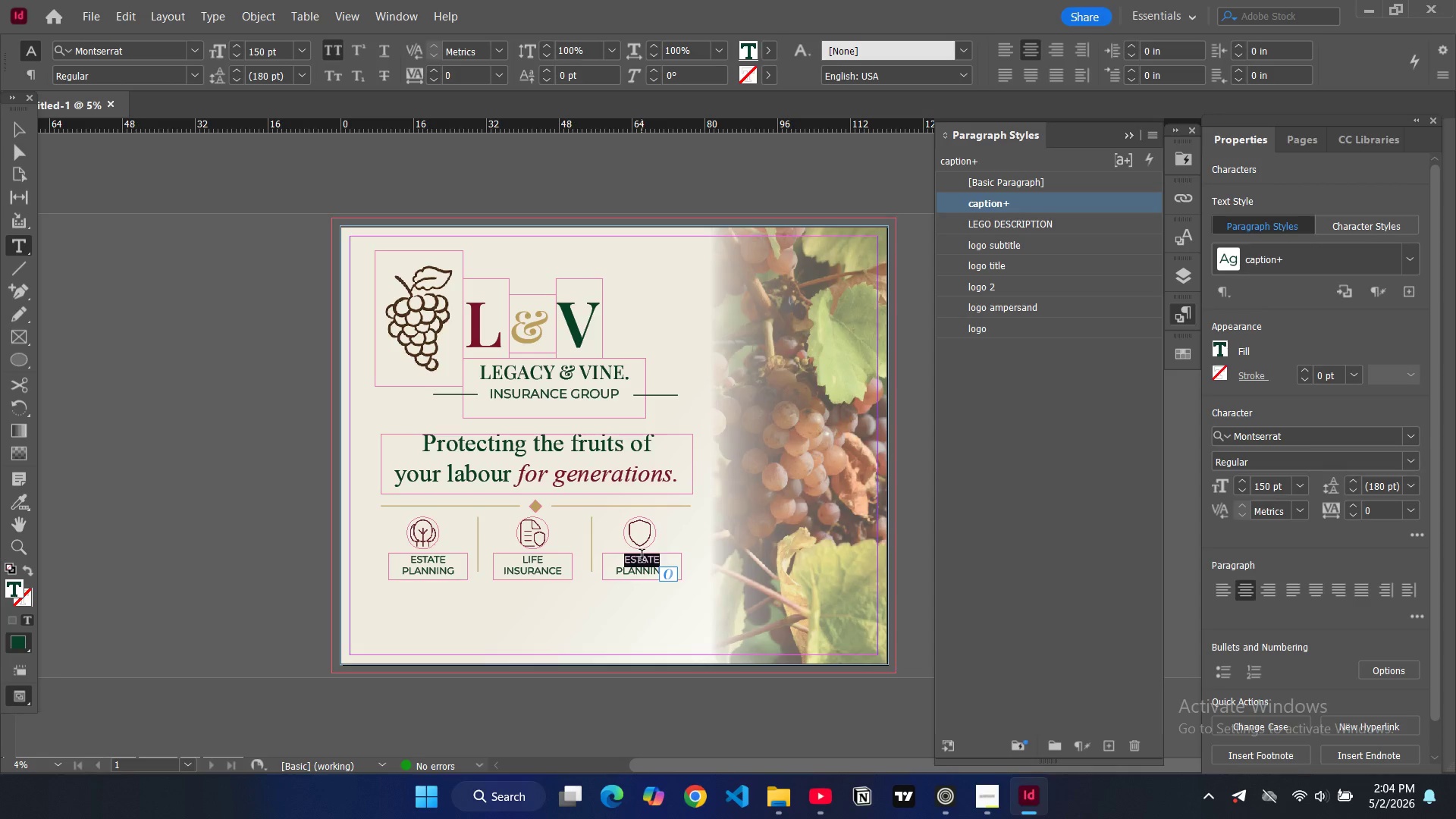 
type(wealth)
 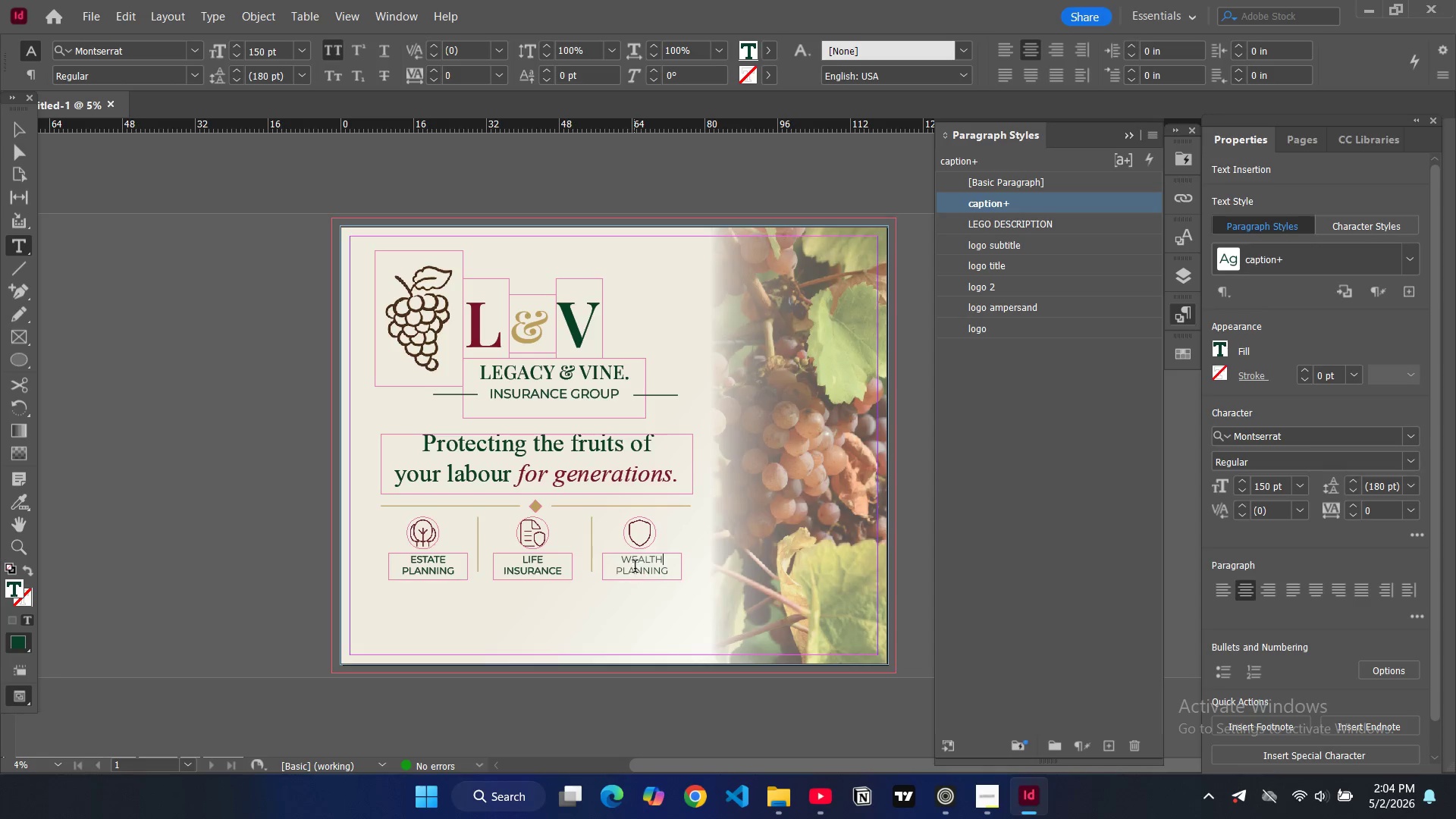 
double_click([639, 570])
 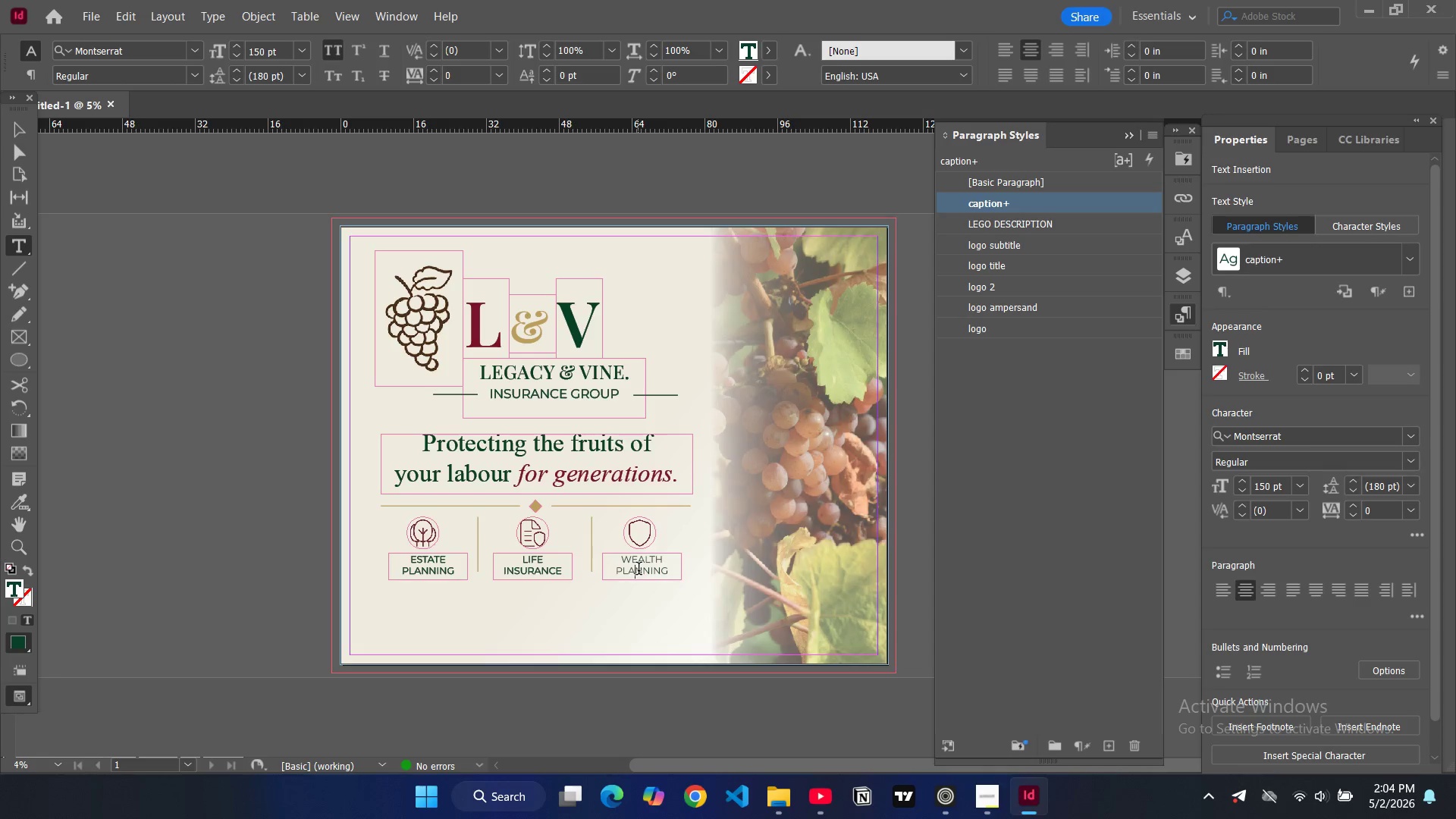 
triple_click([639, 570])
 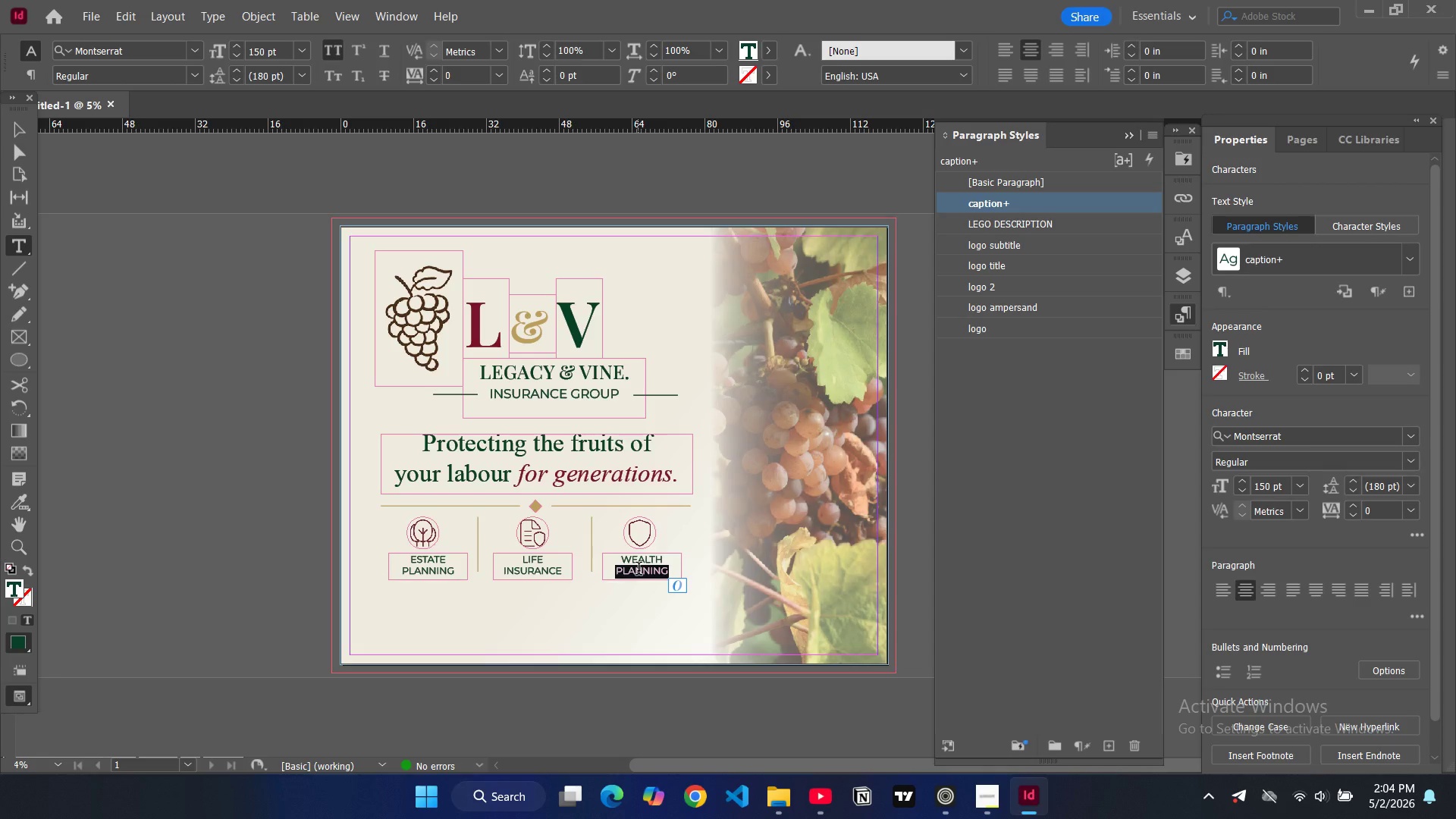 
type(protection)
 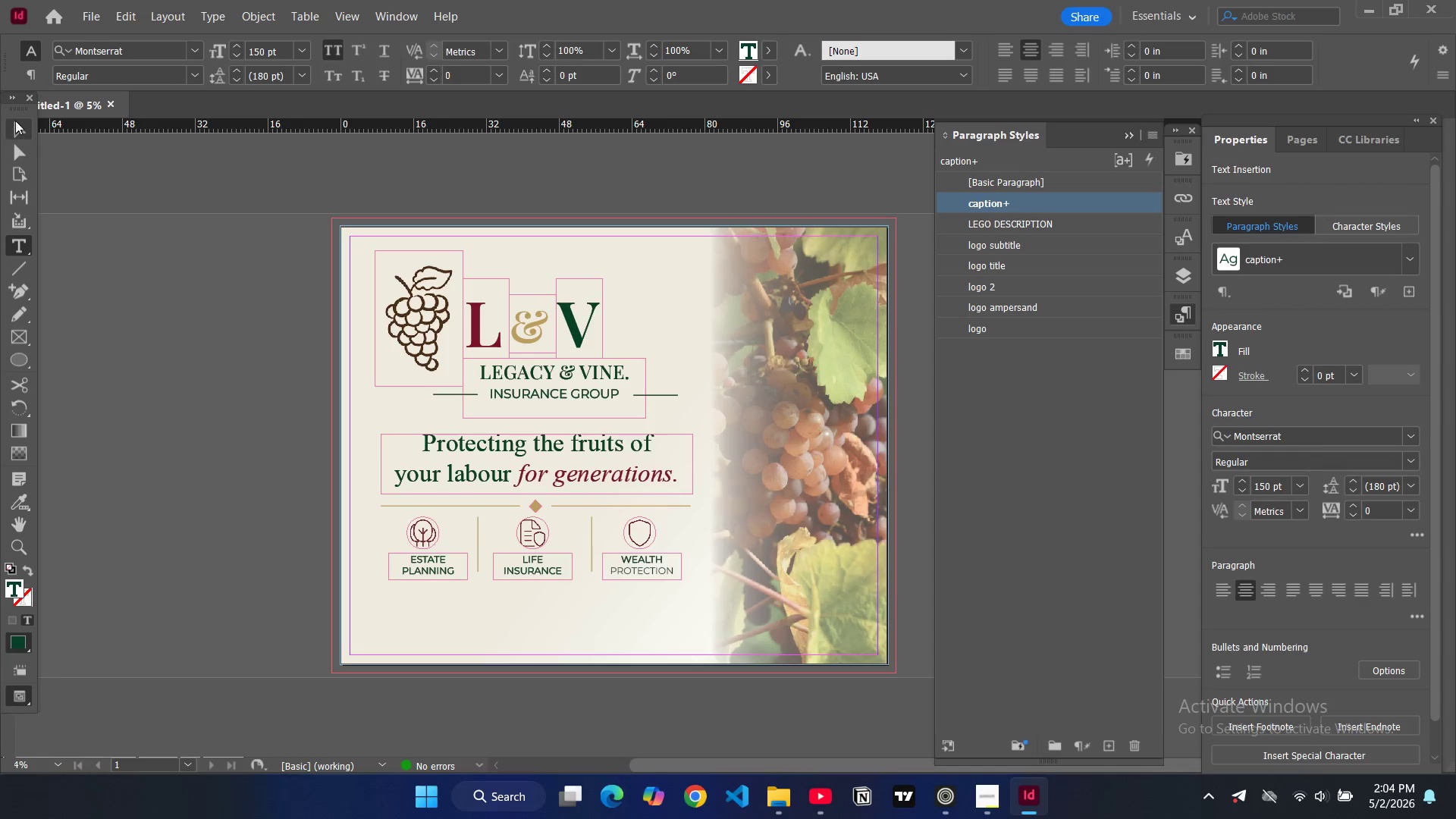 
double_click([133, 239])
 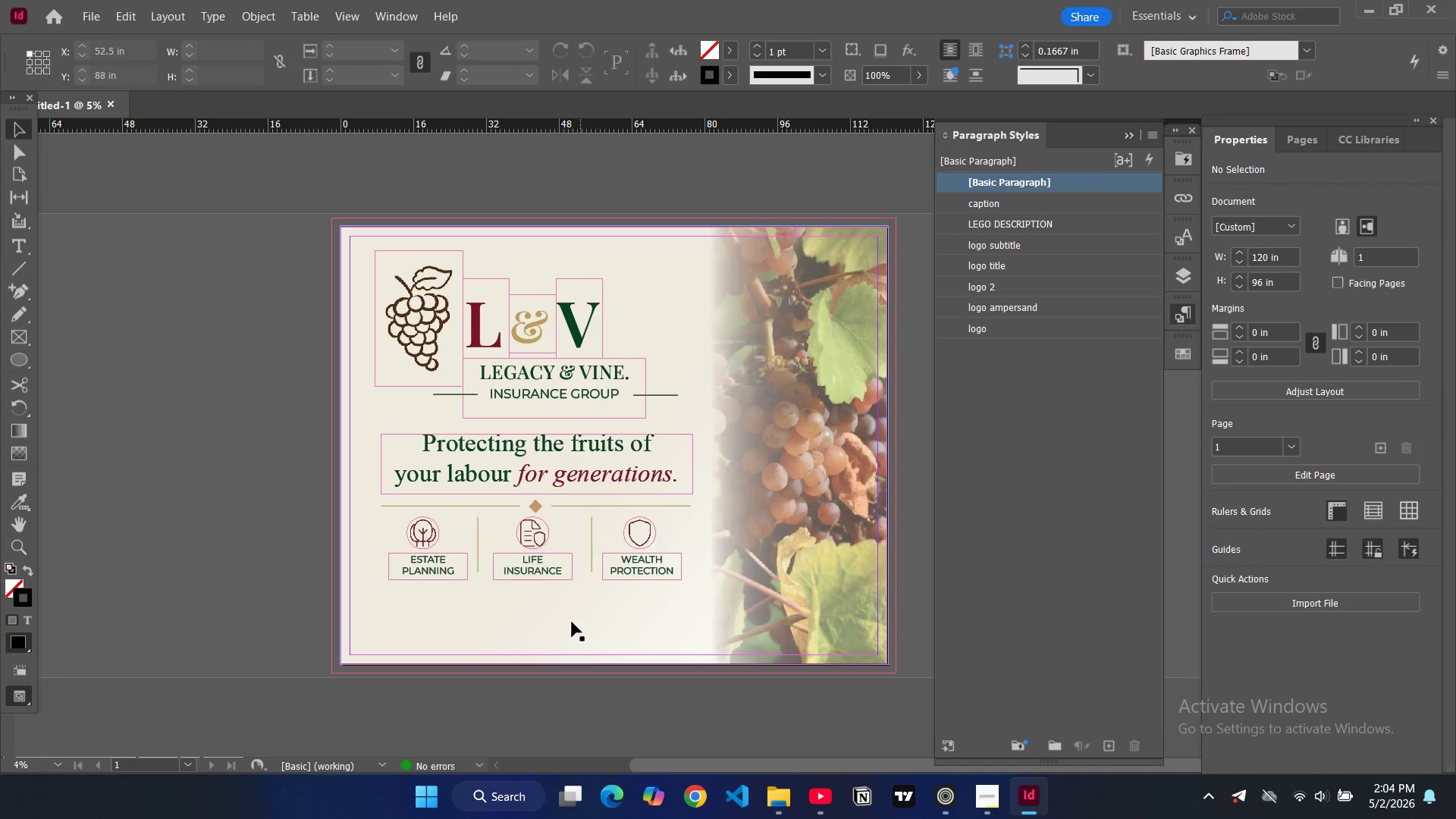 
left_click([171, 482])
 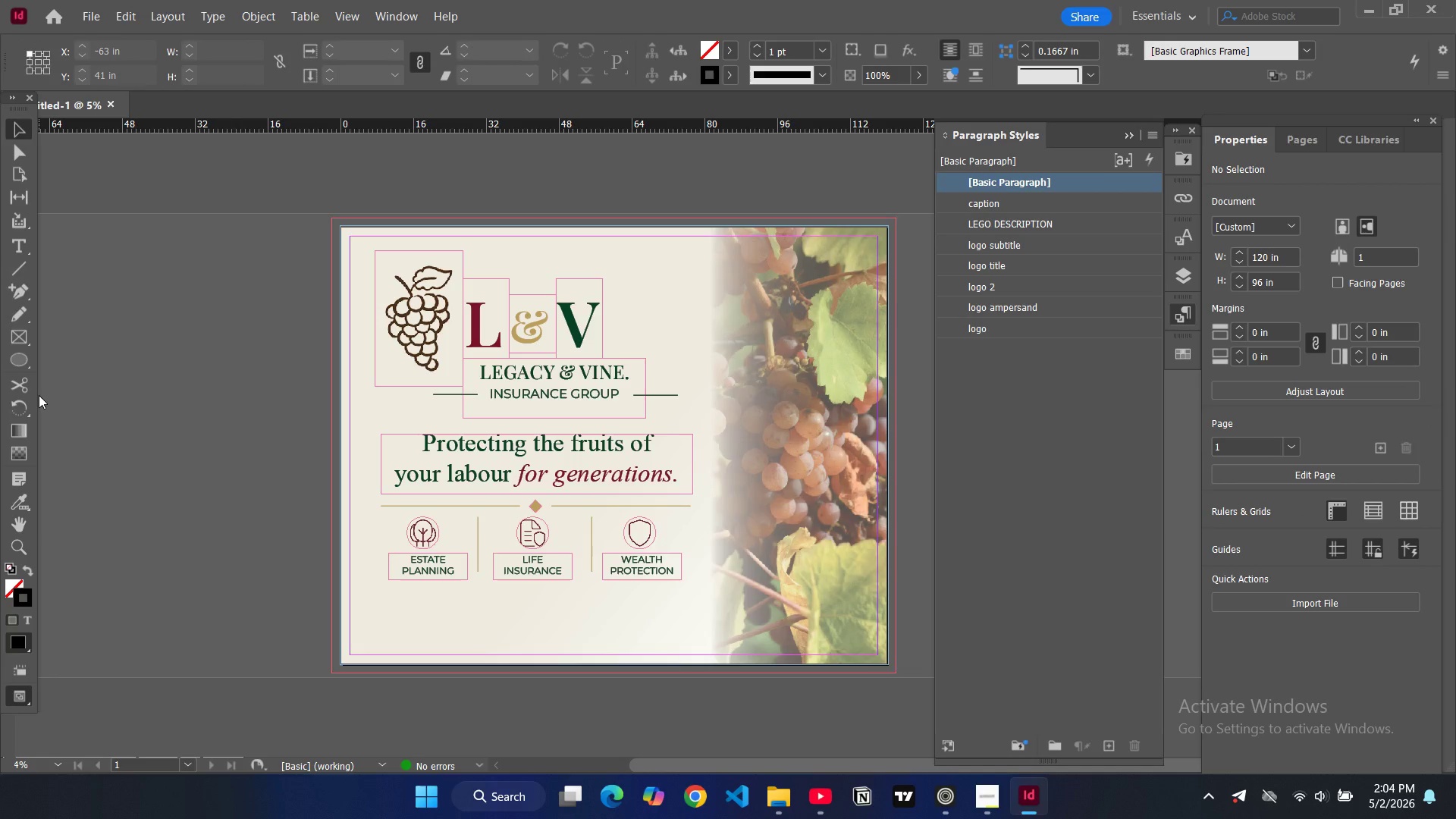 
wait(9.55)
 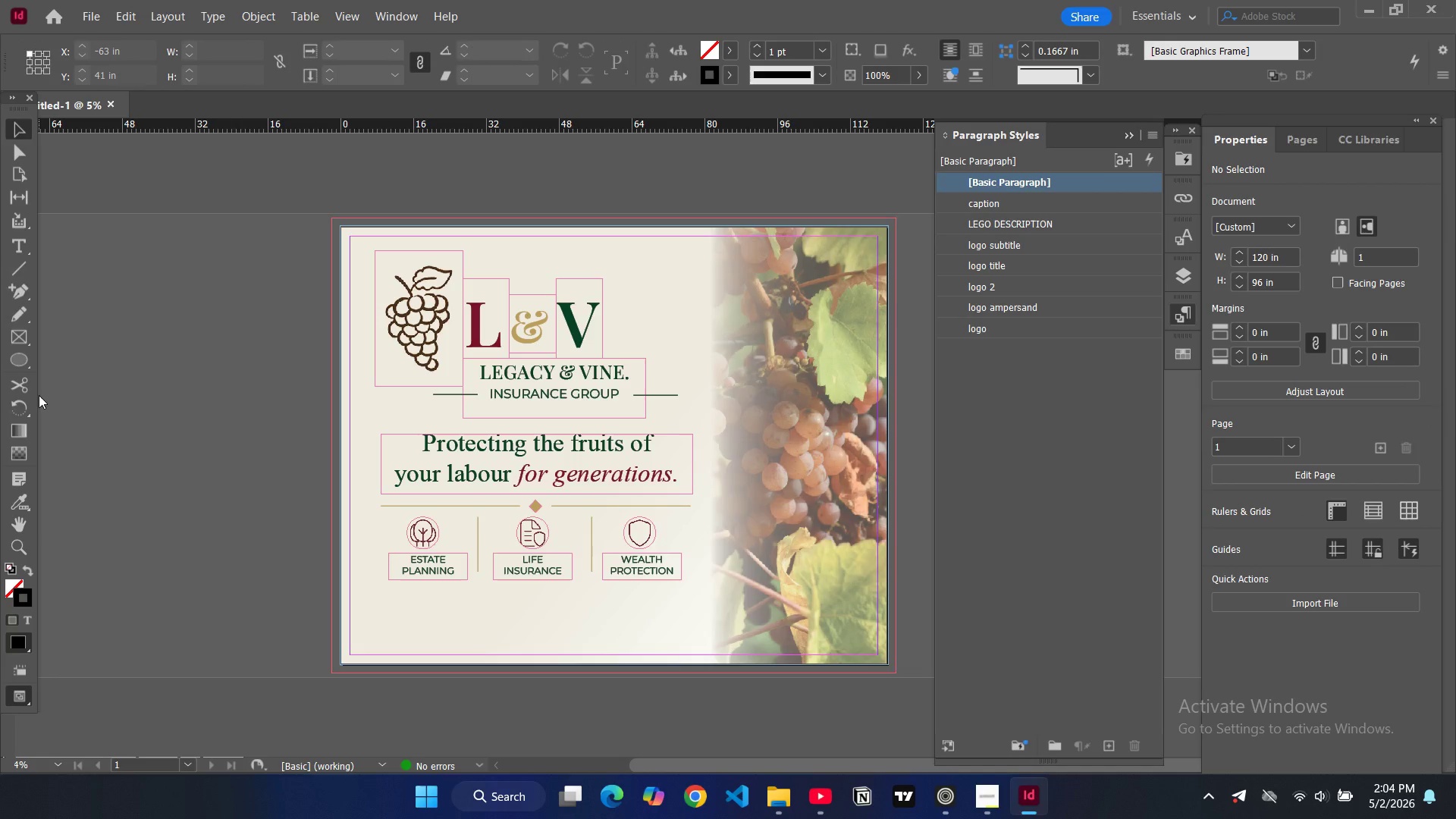 
left_click([143, 349])
 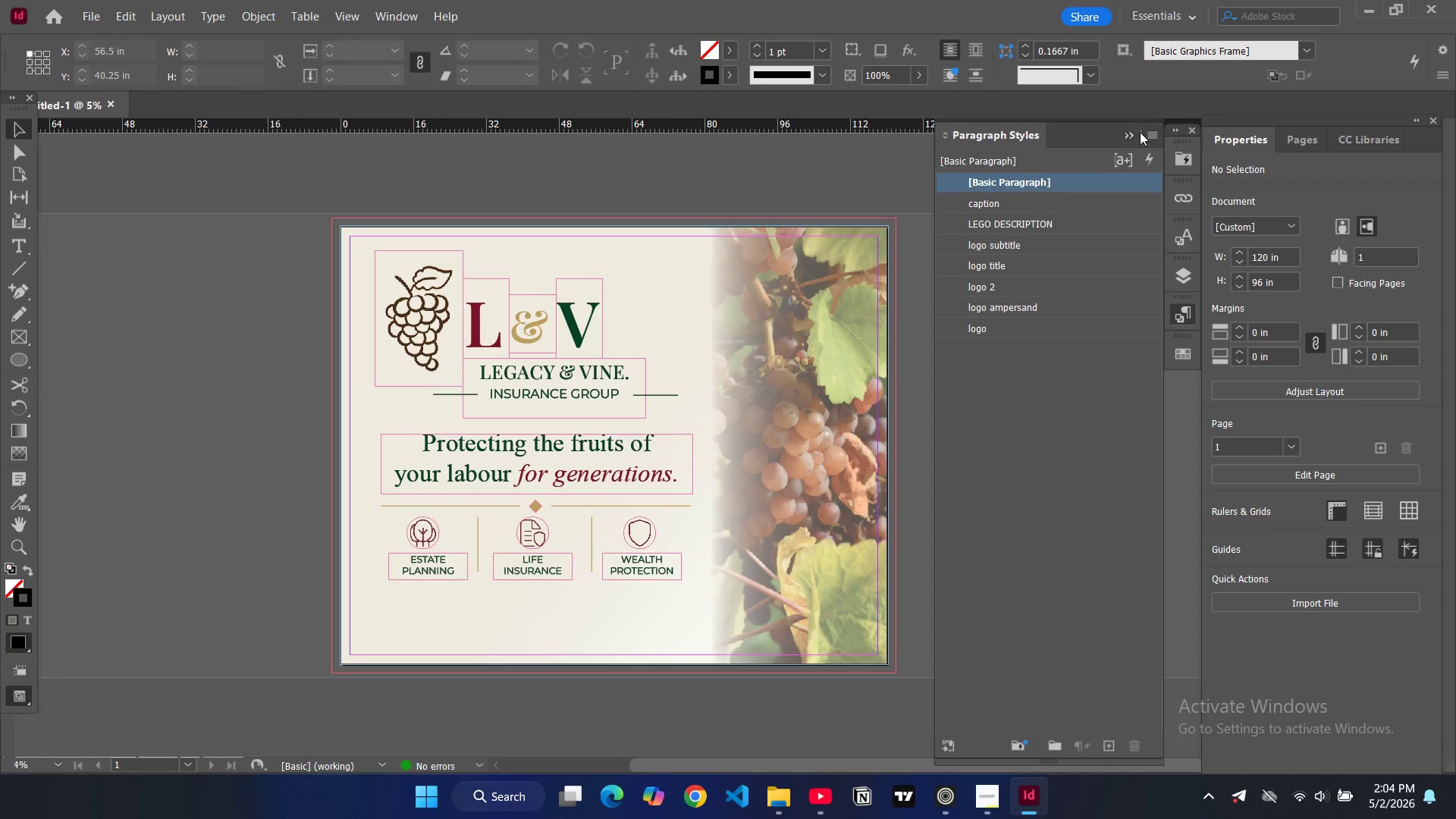 
left_click([1131, 130])
 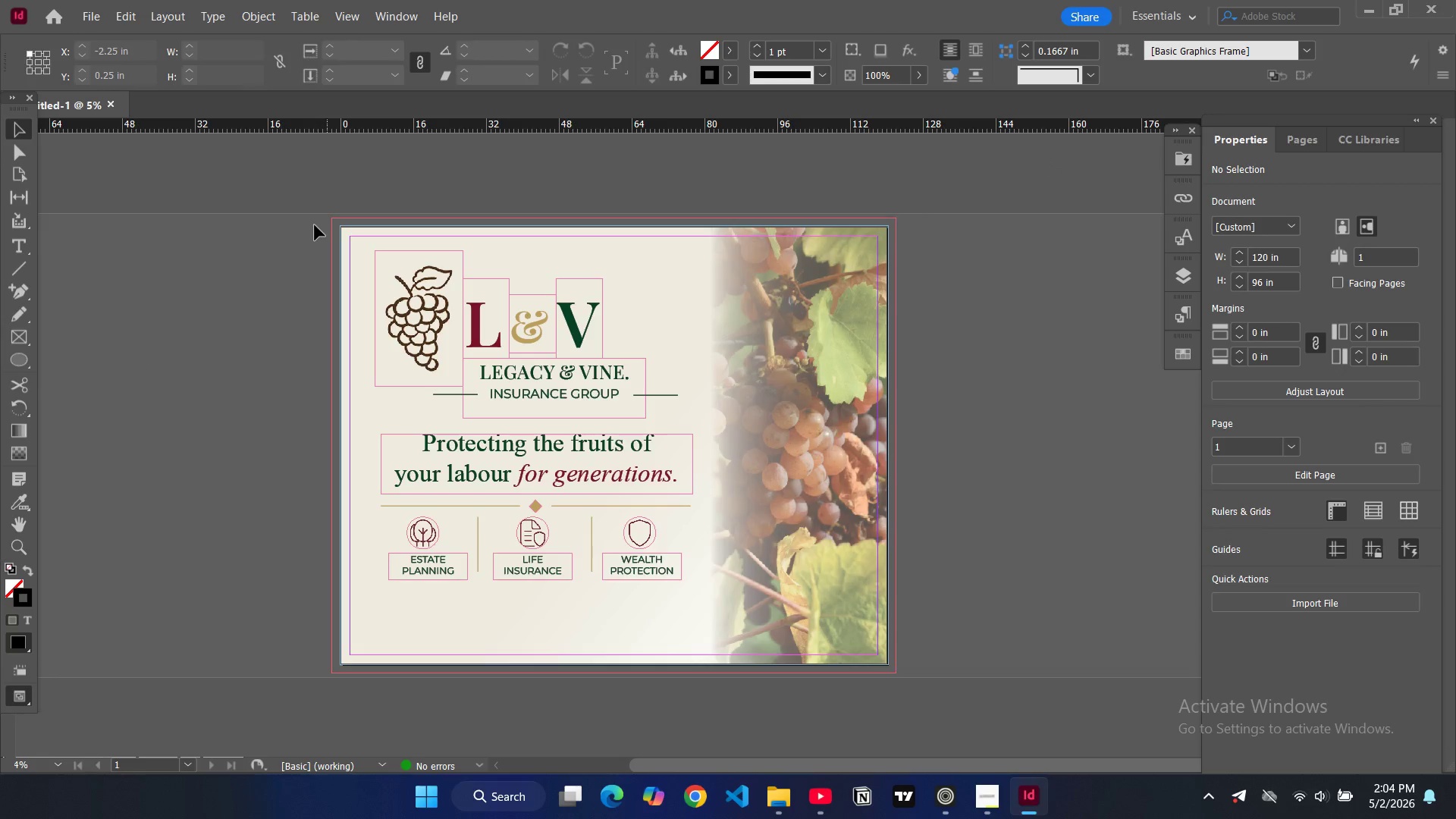 
left_click([276, 207])
 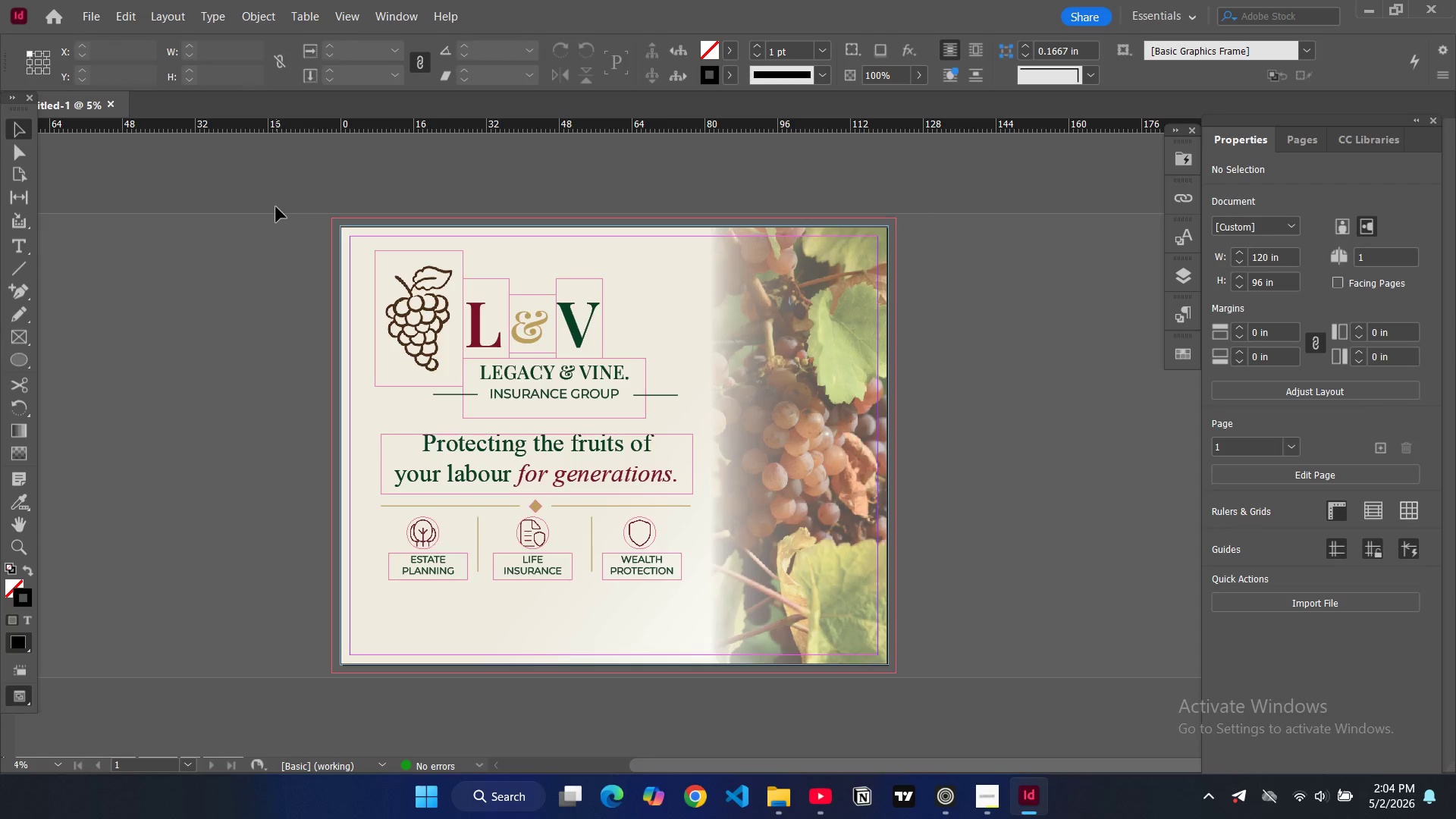 
type(ww)
 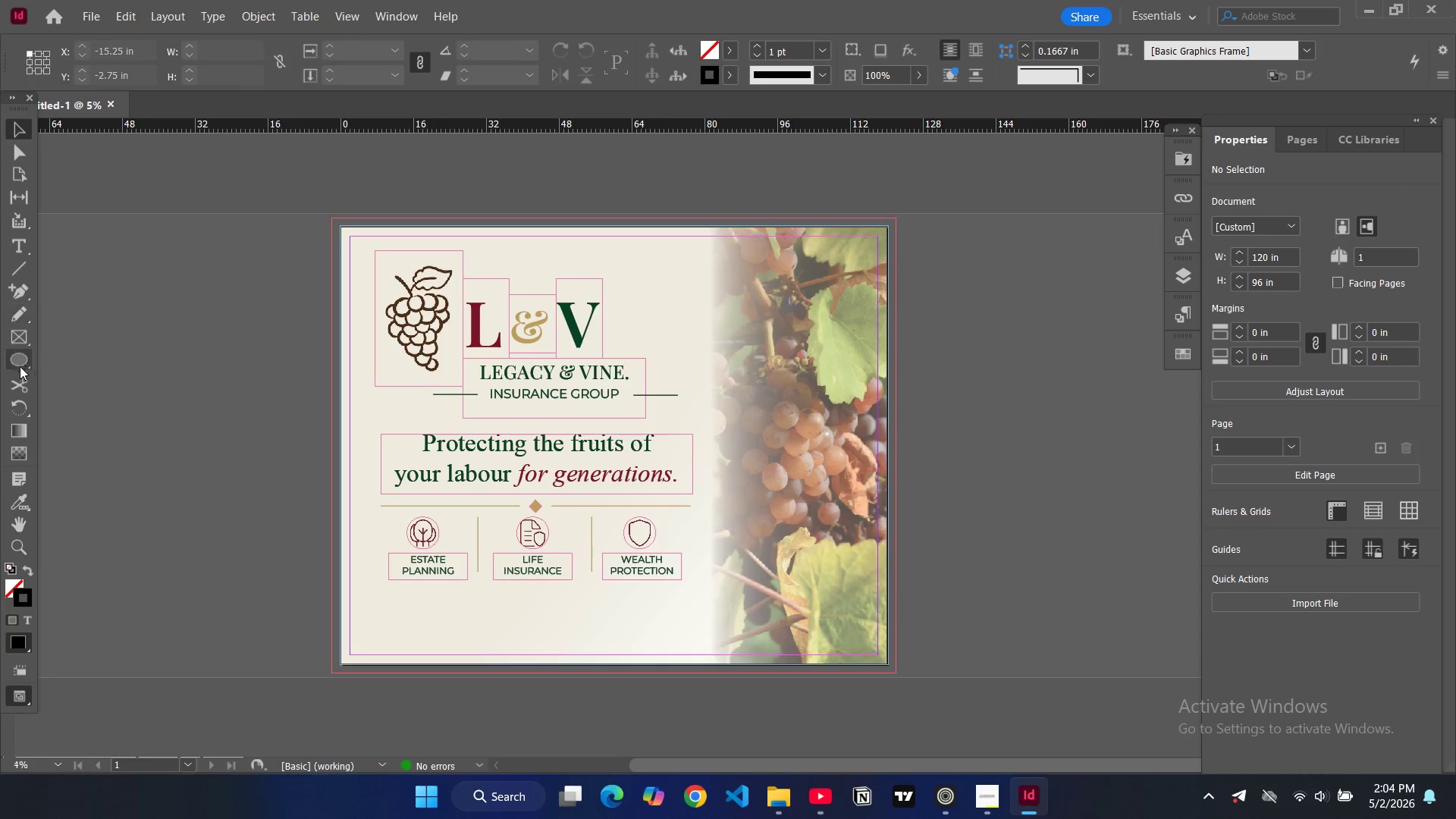 
wait(6.5)
 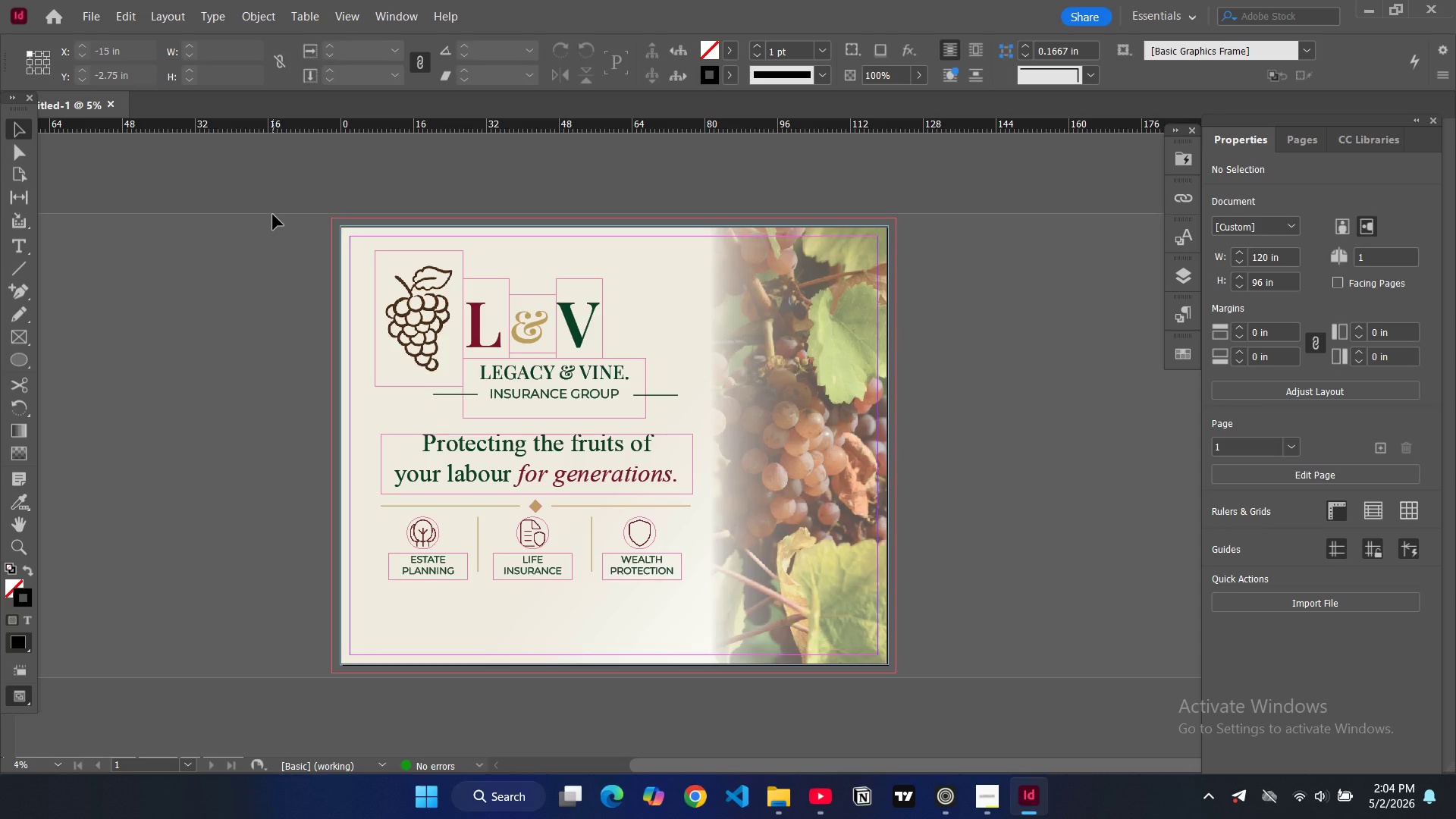 
right_click([30, 362])
 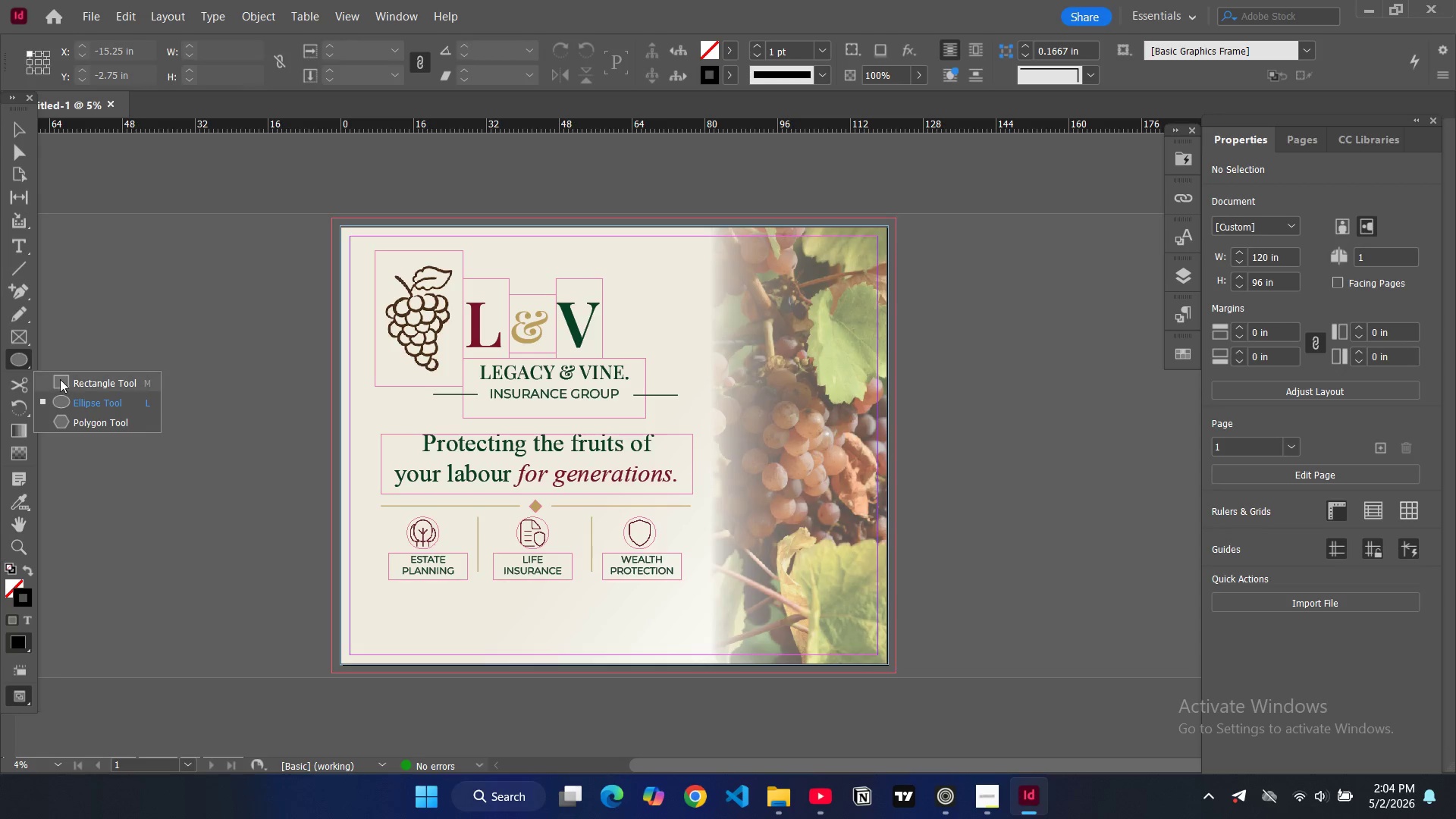 
left_click([61, 380])
 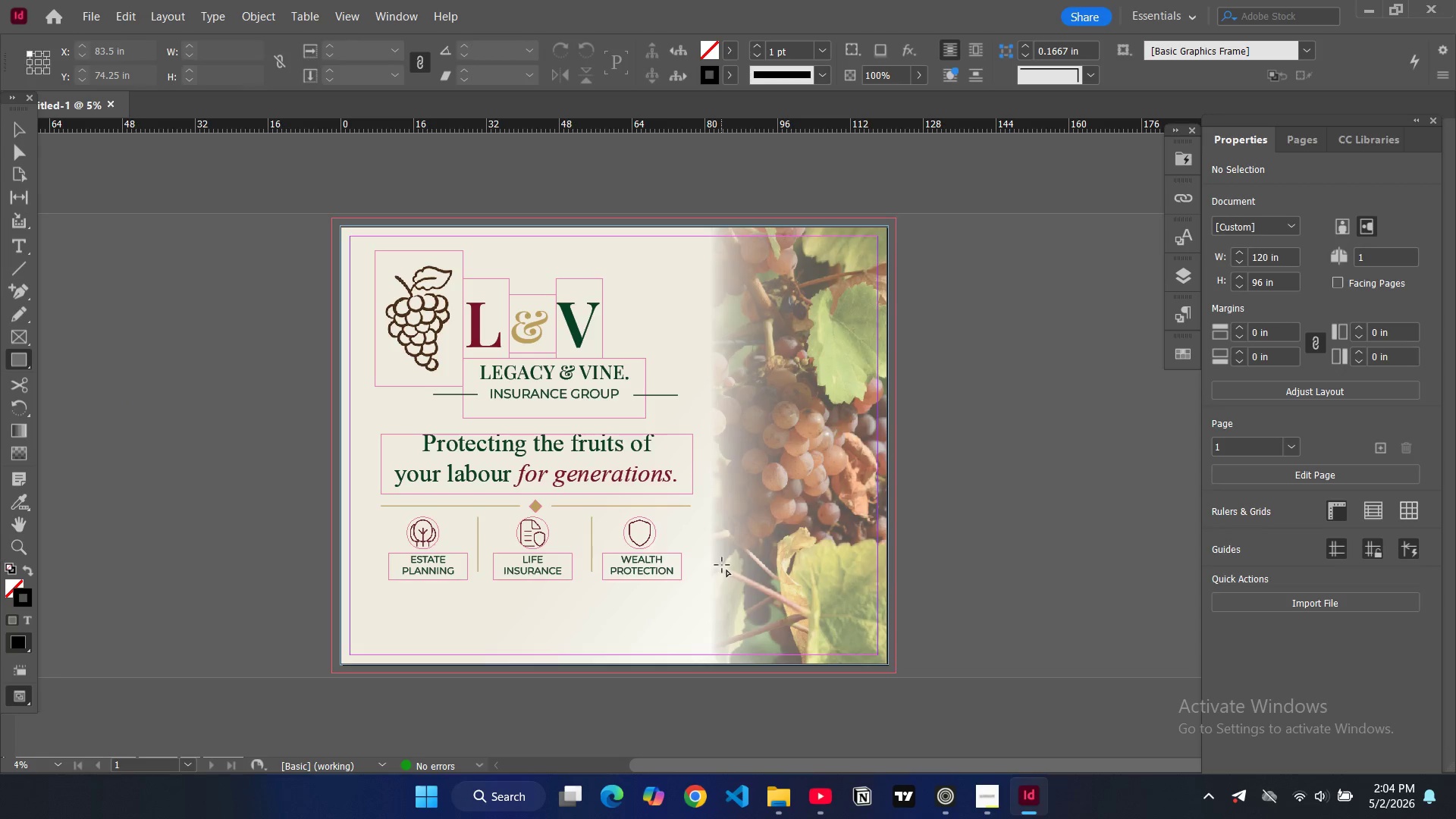 
left_click_drag(start_coordinate=[723, 564], to_coordinate=[867, 600])
 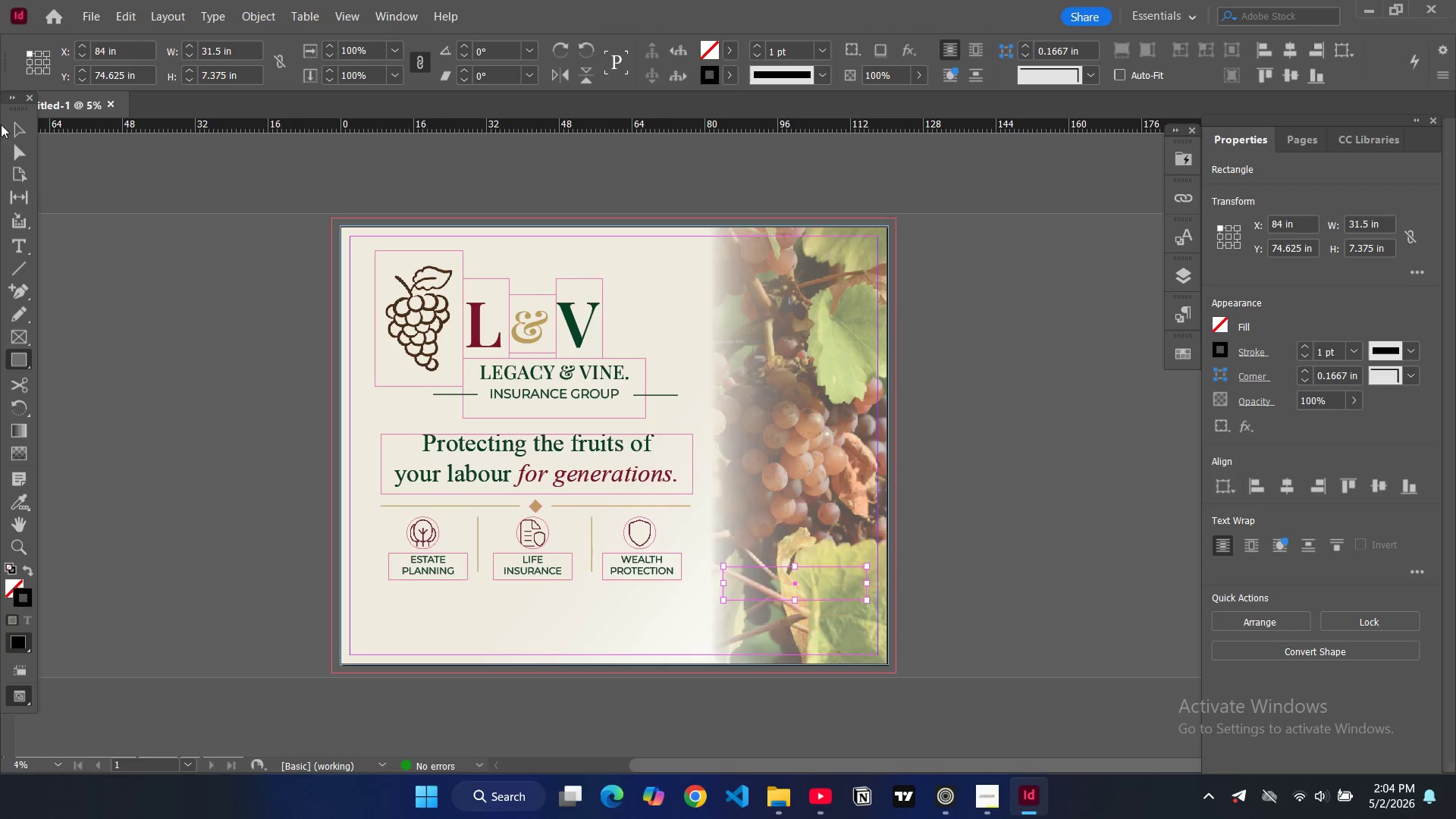 
left_click([6, 124])
 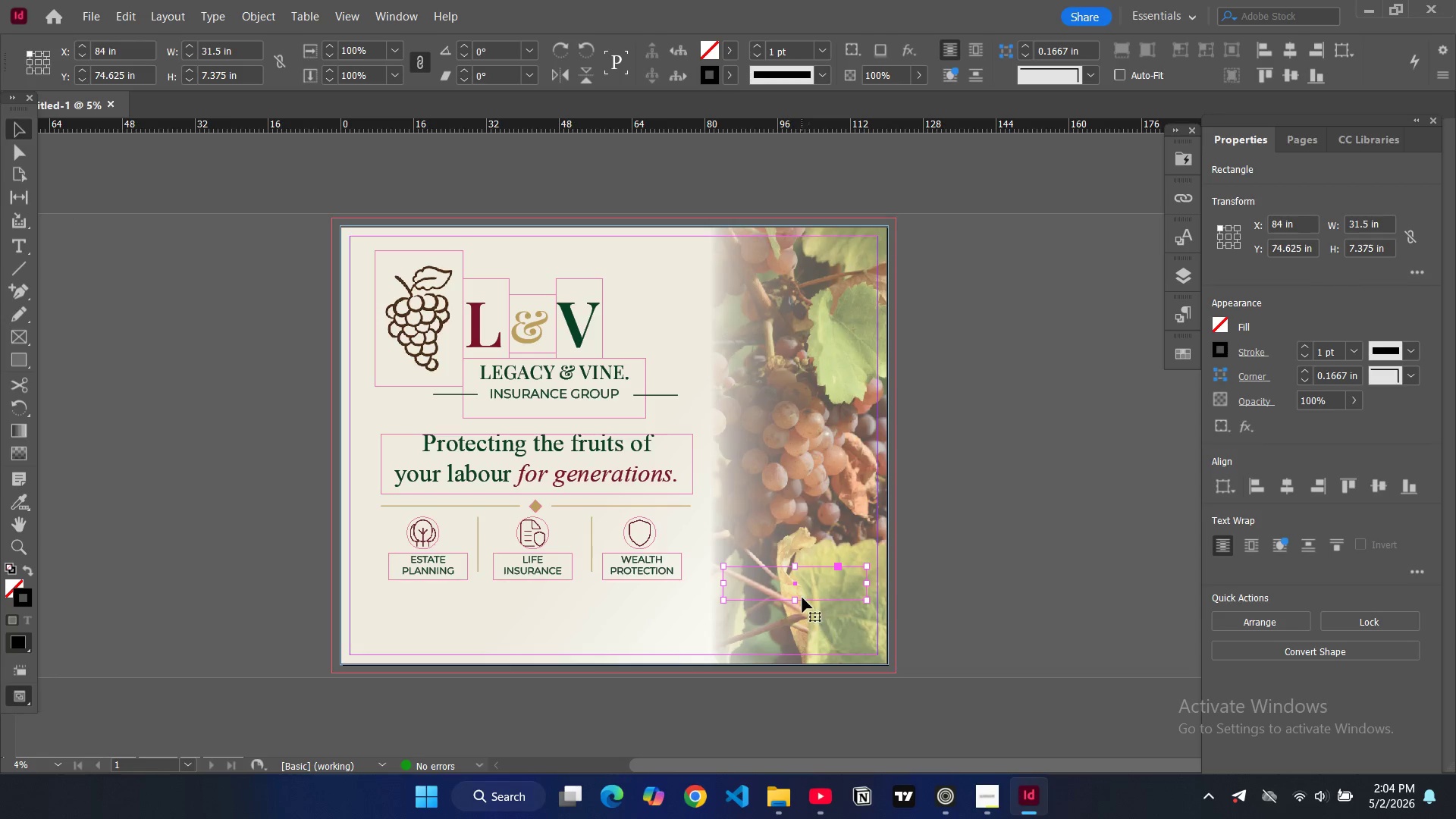 
left_click_drag(start_coordinate=[792, 603], to_coordinate=[800, 611])
 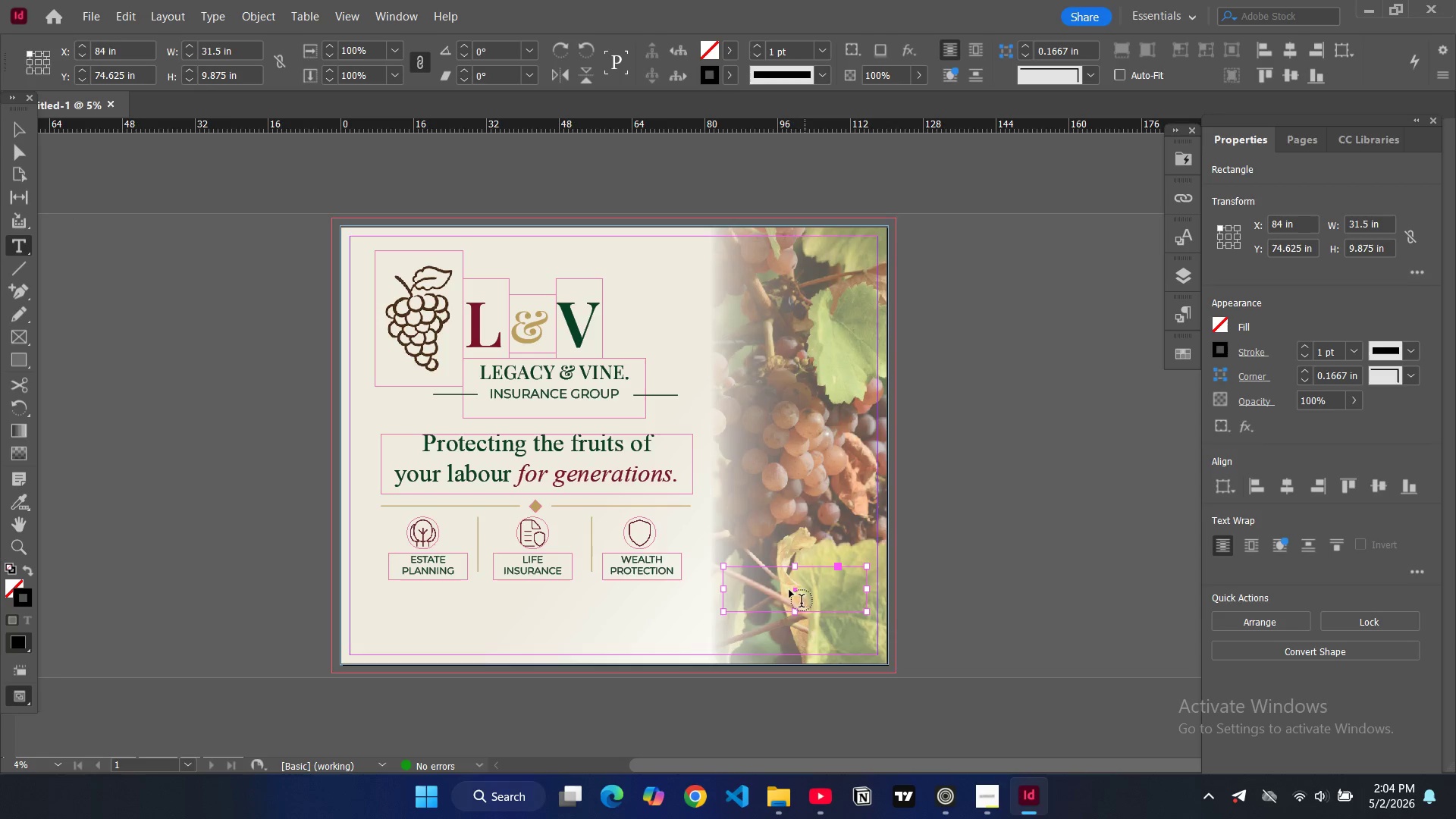 
left_click_drag(start_coordinate=[734, 576], to_coordinate=[855, 600])
 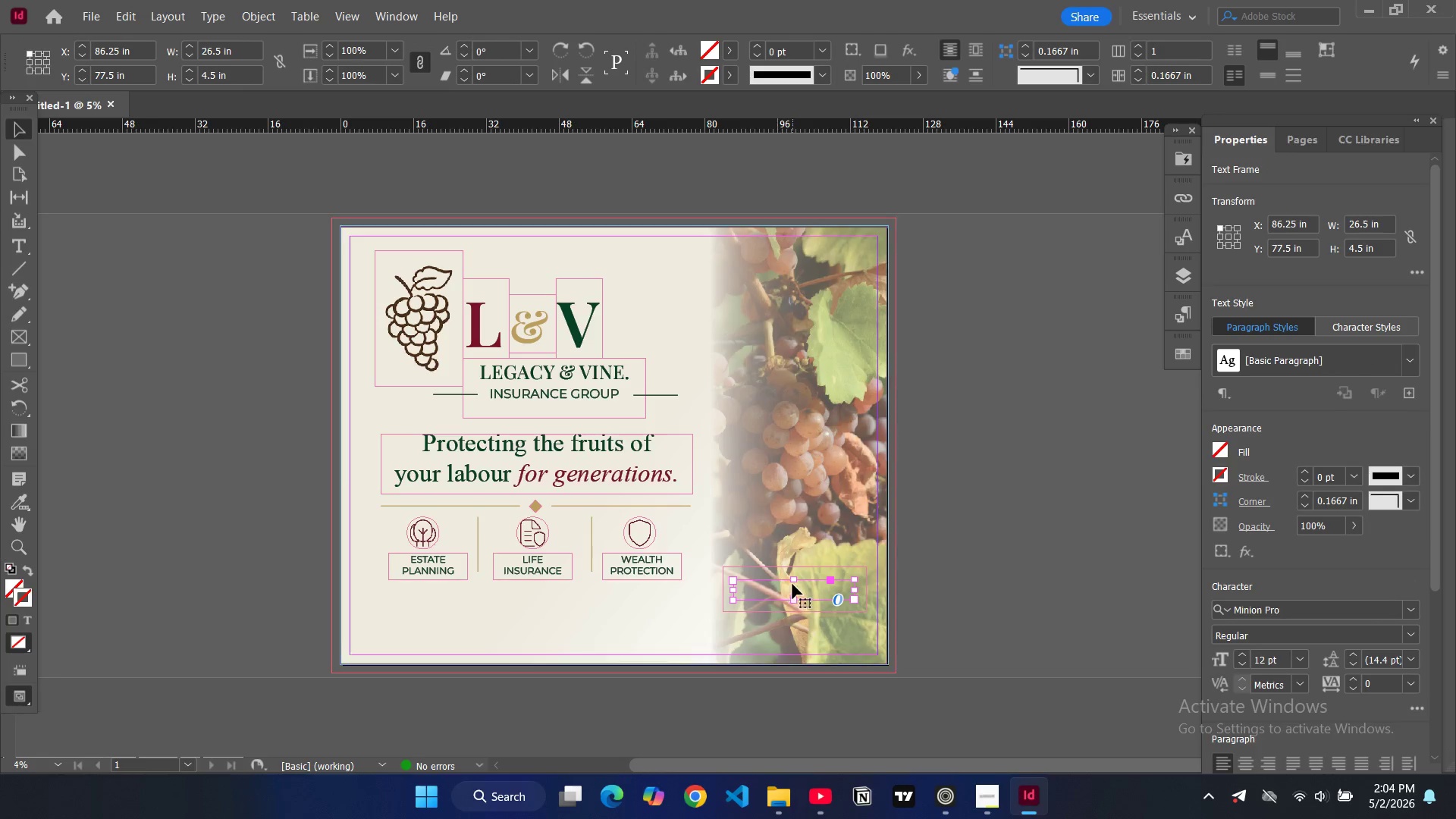 
wait(8.22)
 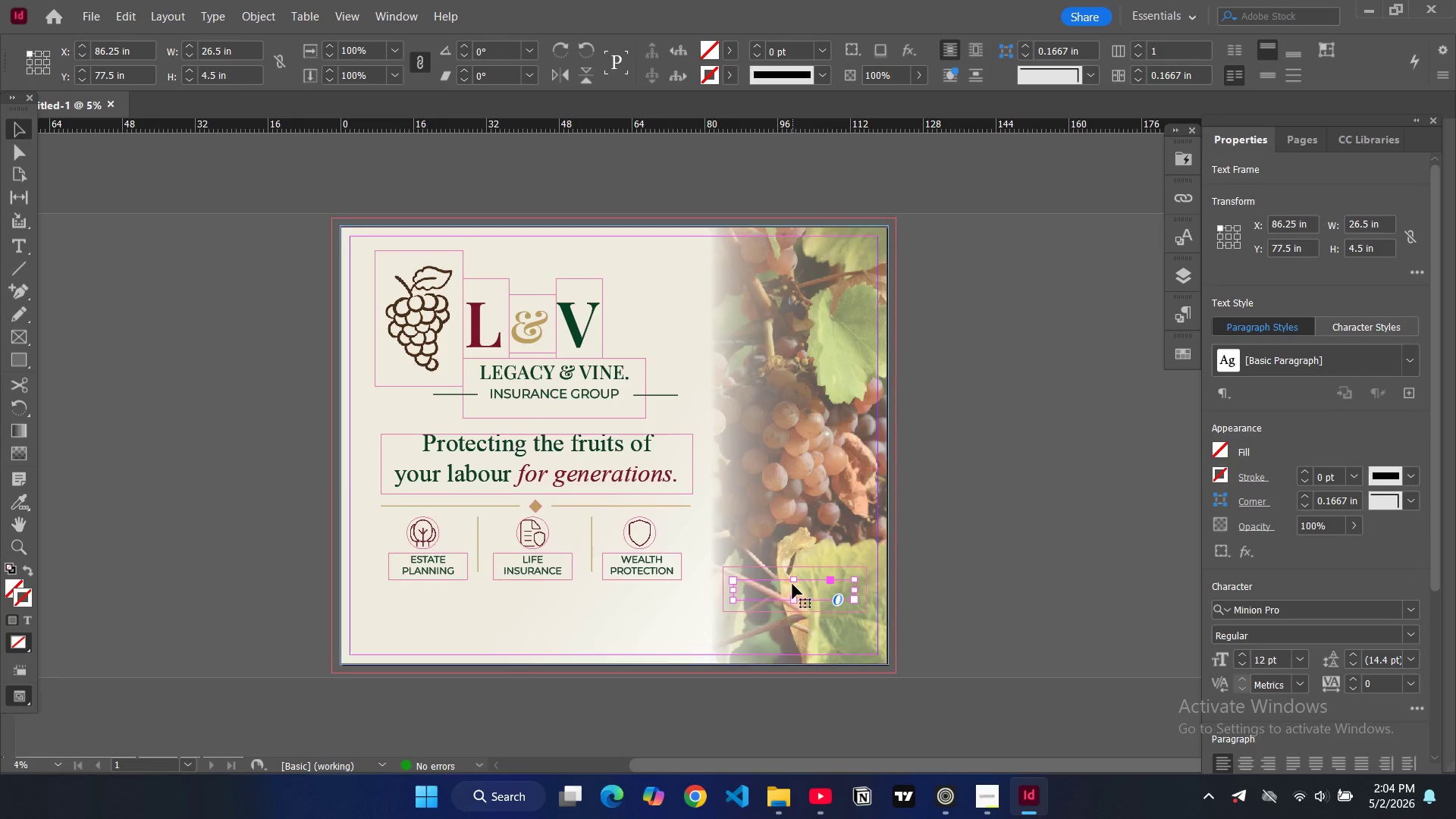 
left_click_drag(start_coordinate=[798, 586], to_coordinate=[797, 590])
 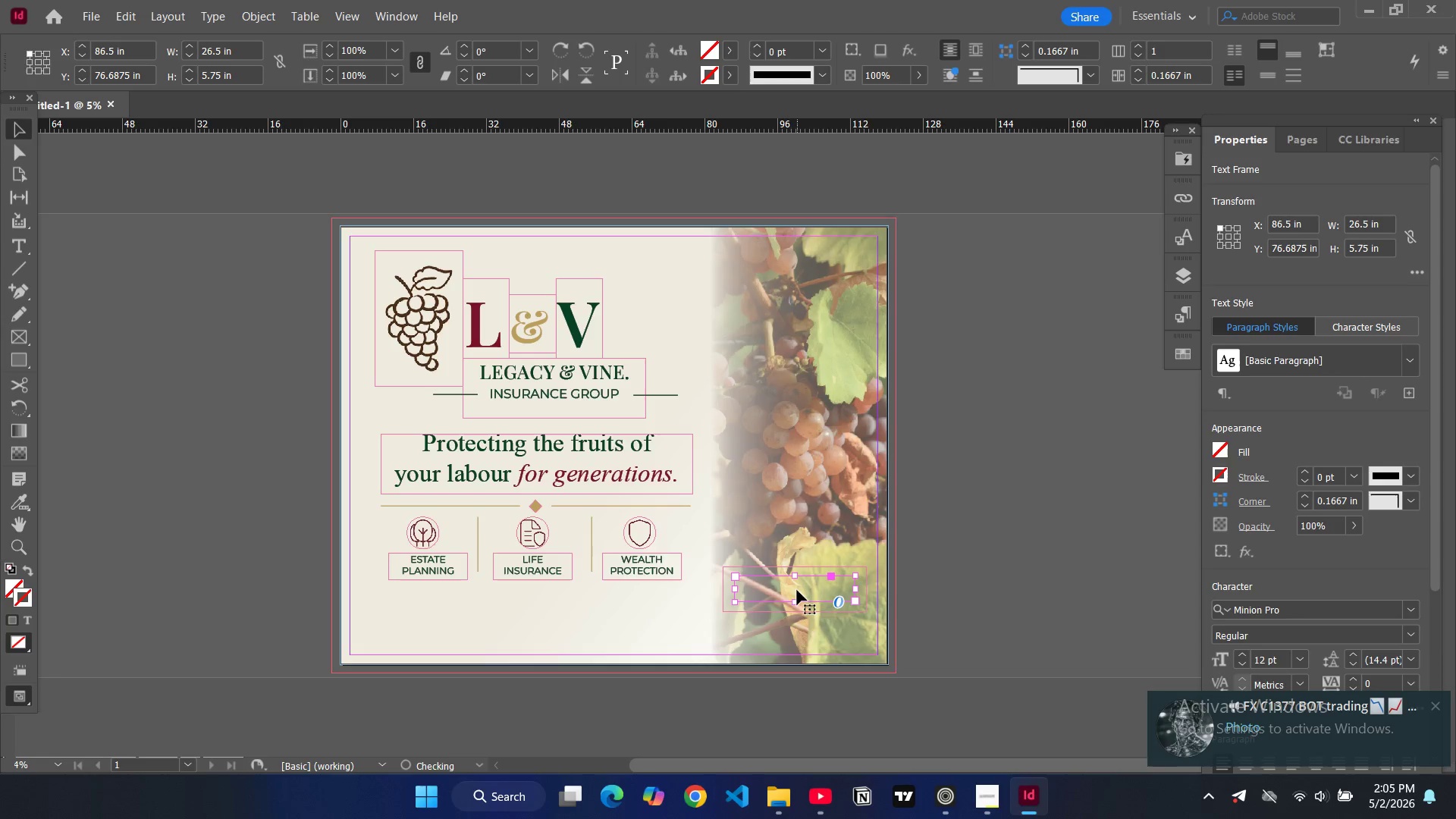 
double_click([797, 590])
 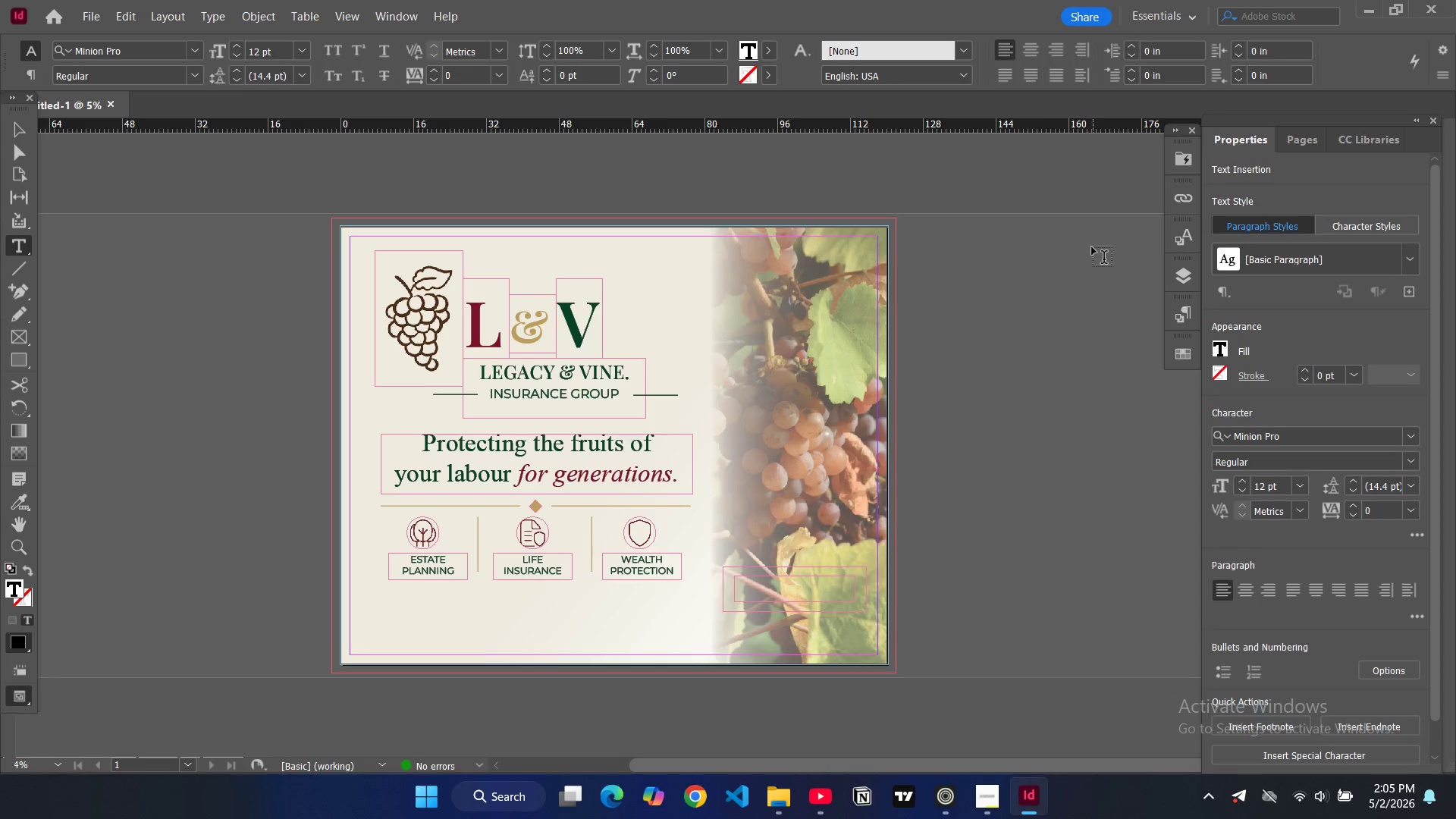 
left_click([1177, 310])
 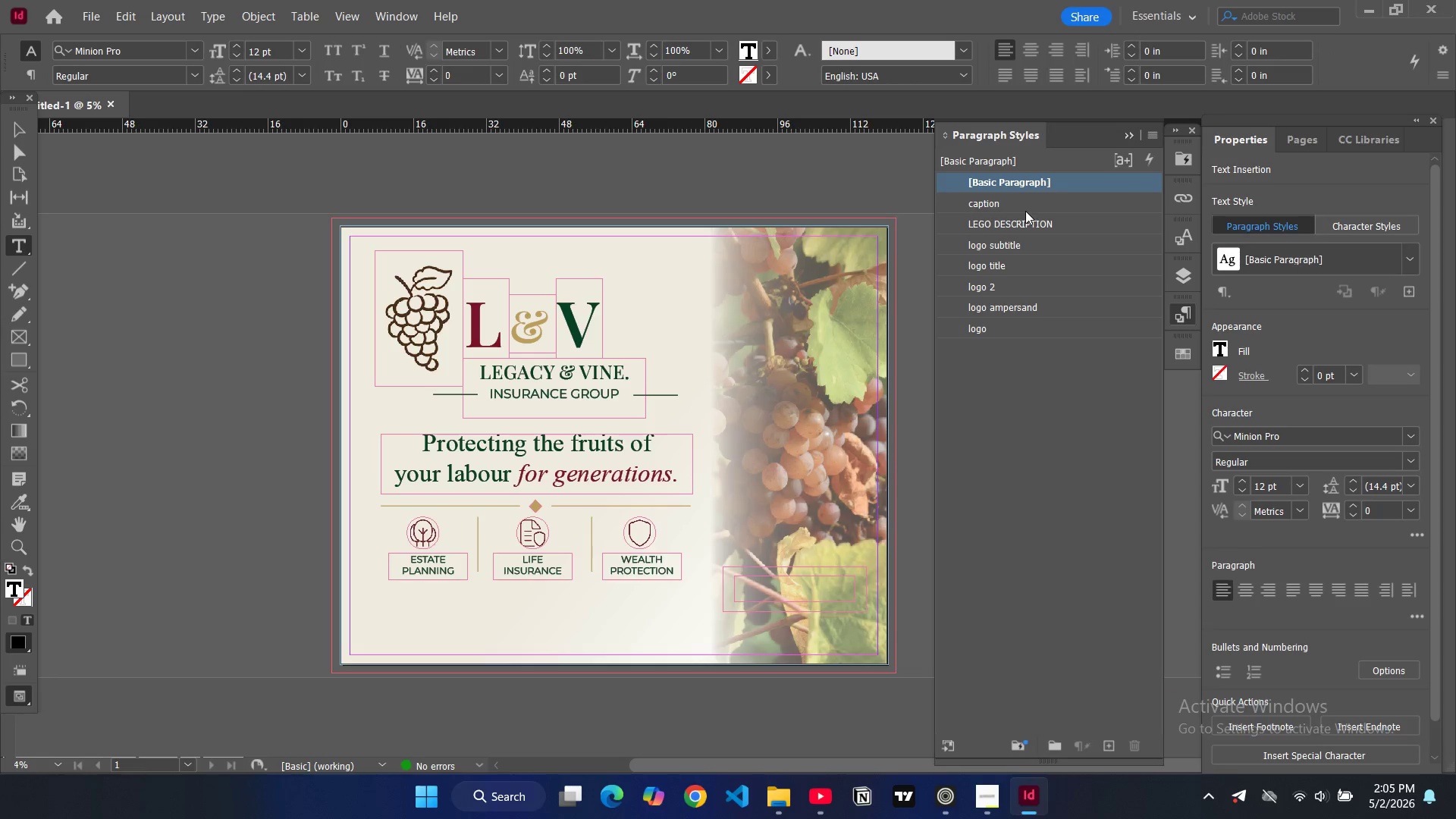 
left_click([1021, 205])
 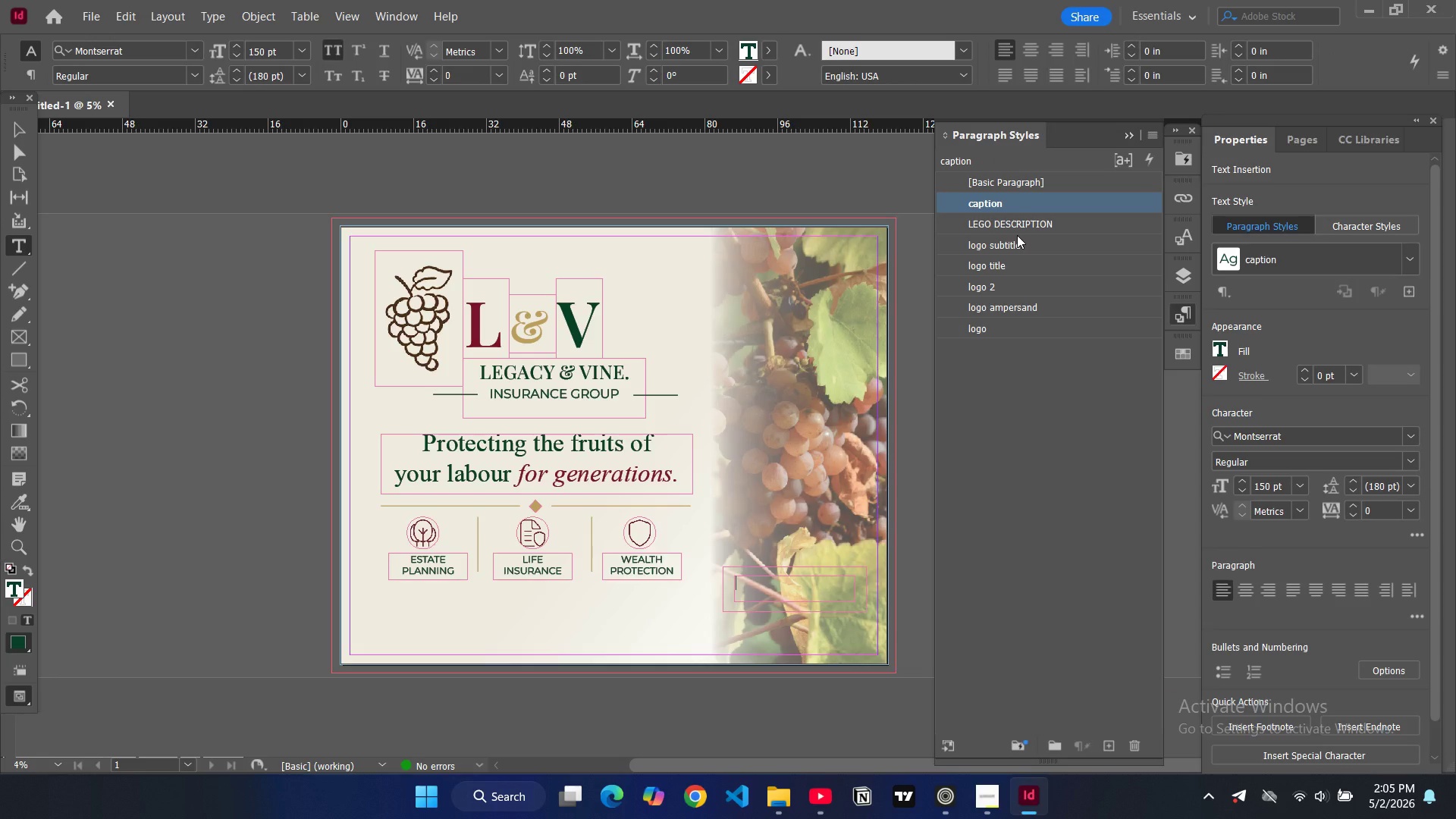 
type(scan to learn more)
 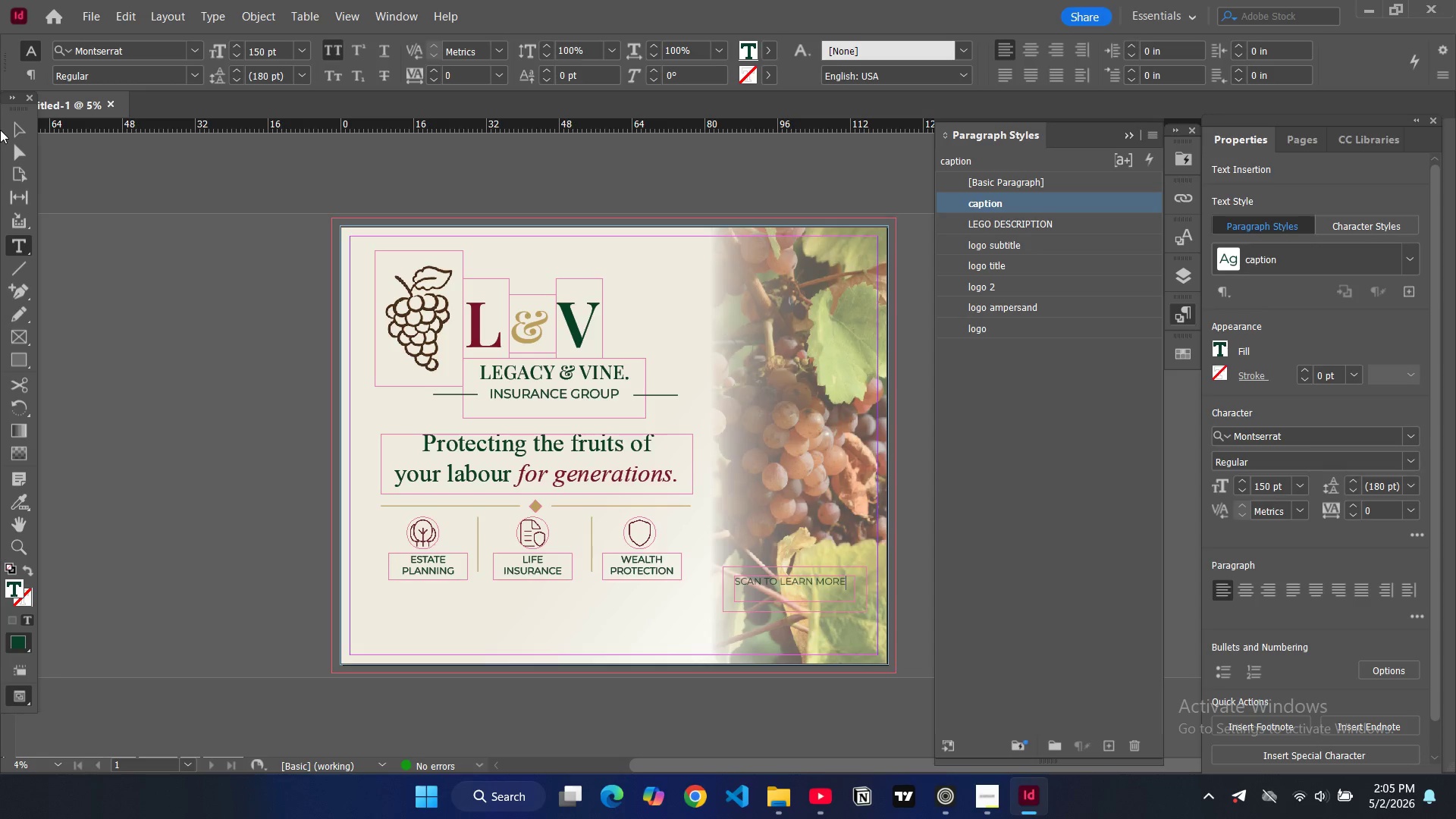 
left_click([16, 130])
 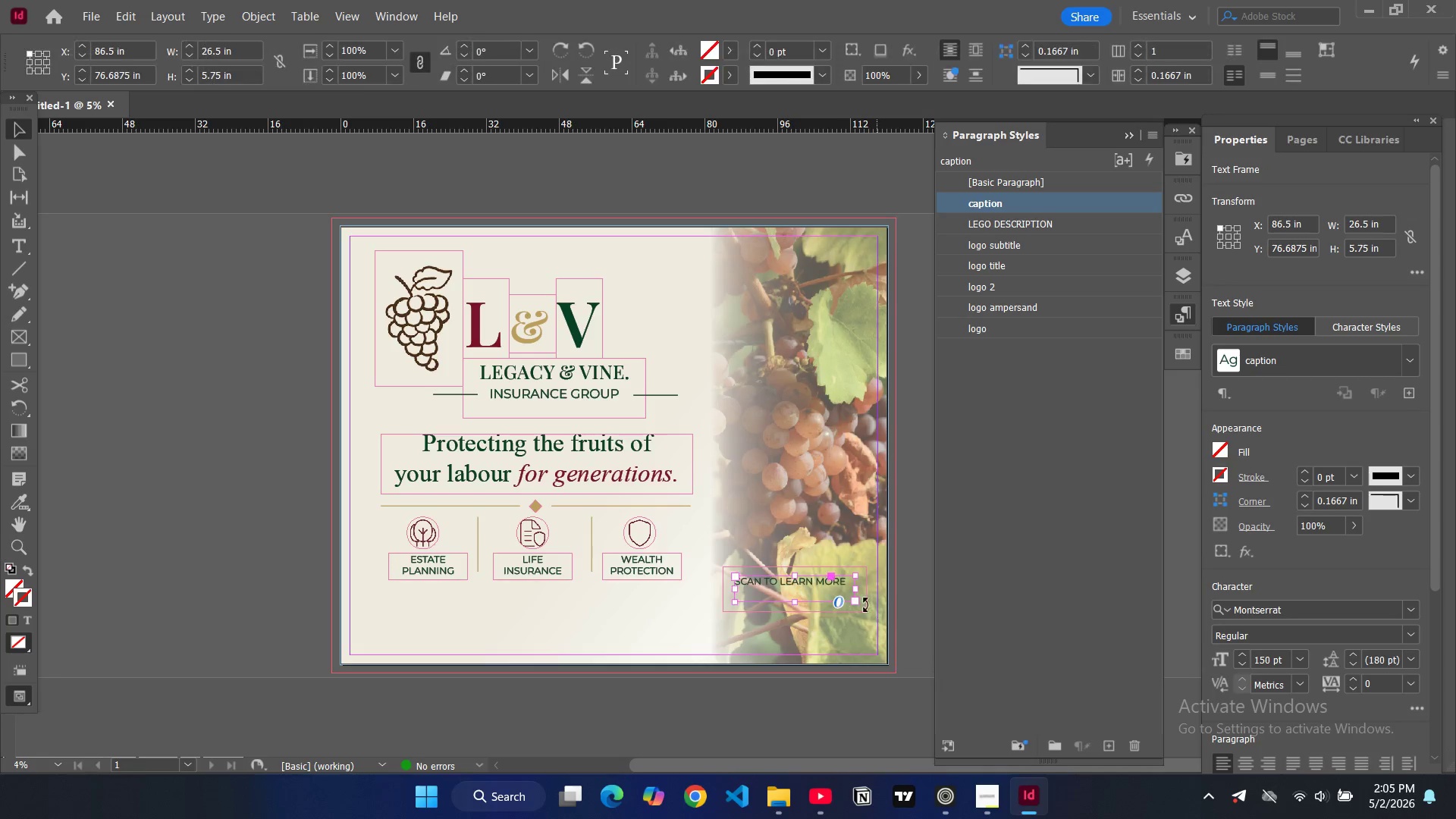 
left_click([846, 594])
 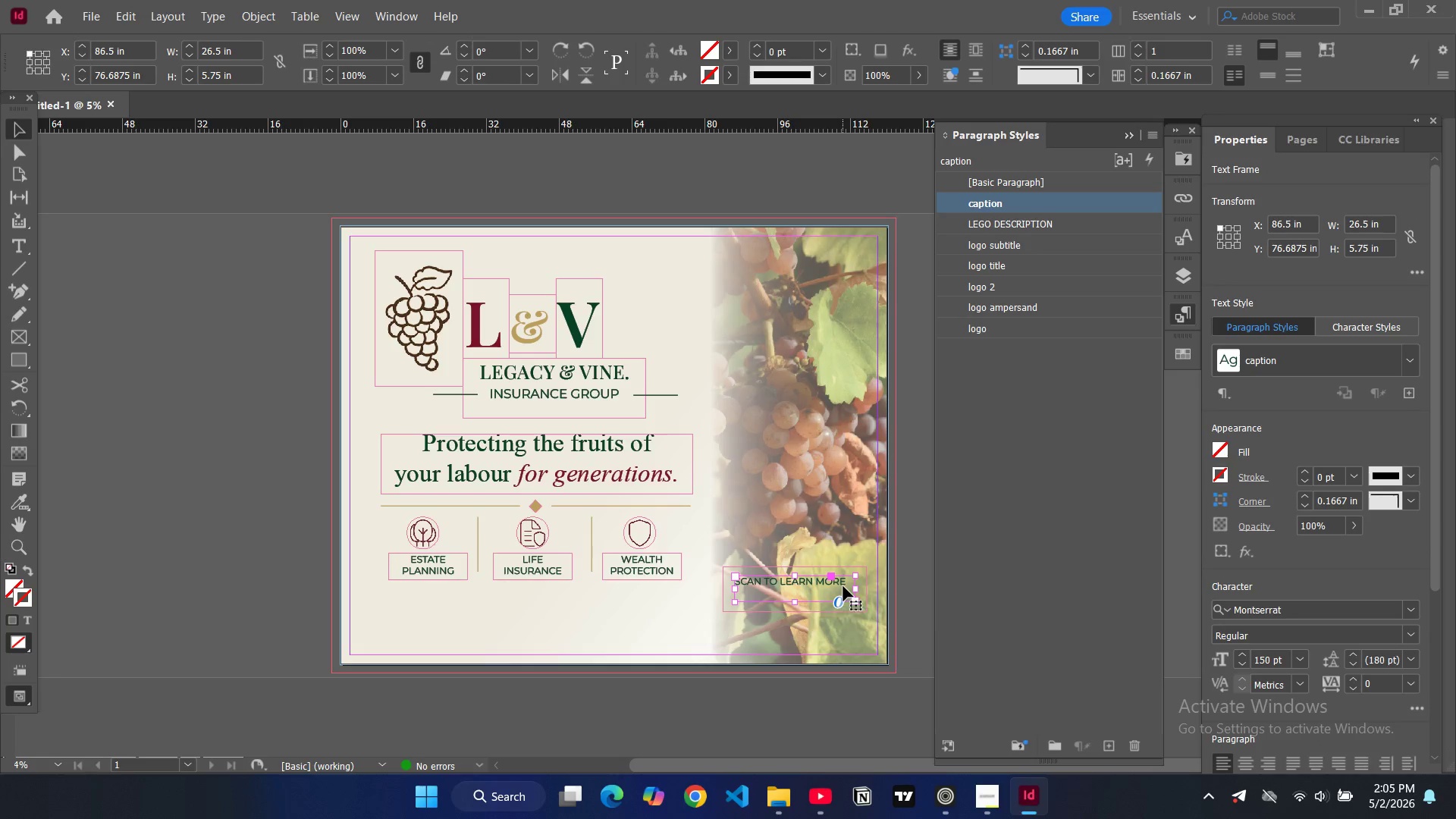 
double_click([843, 586])
 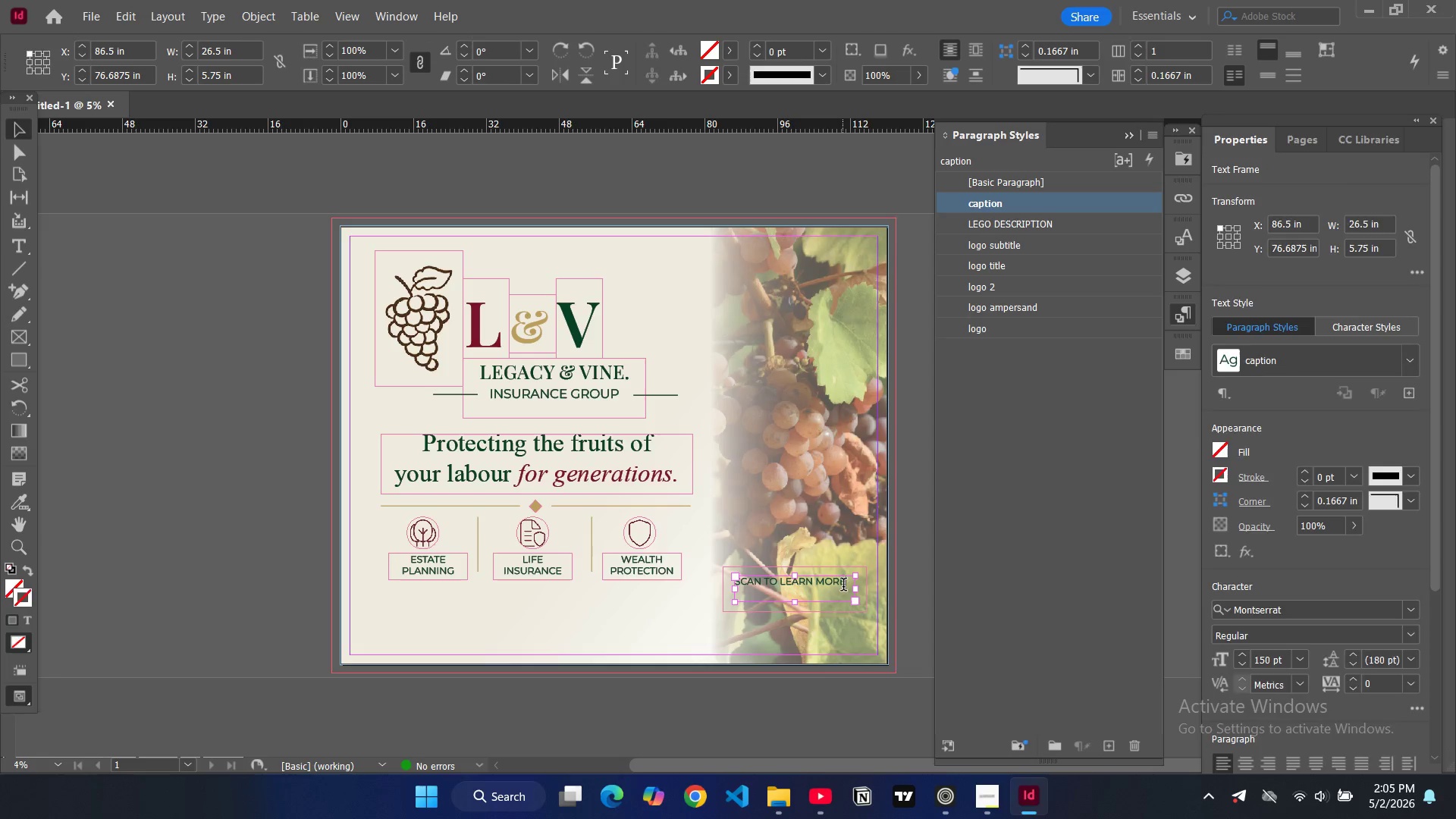 
key(Control+A)
 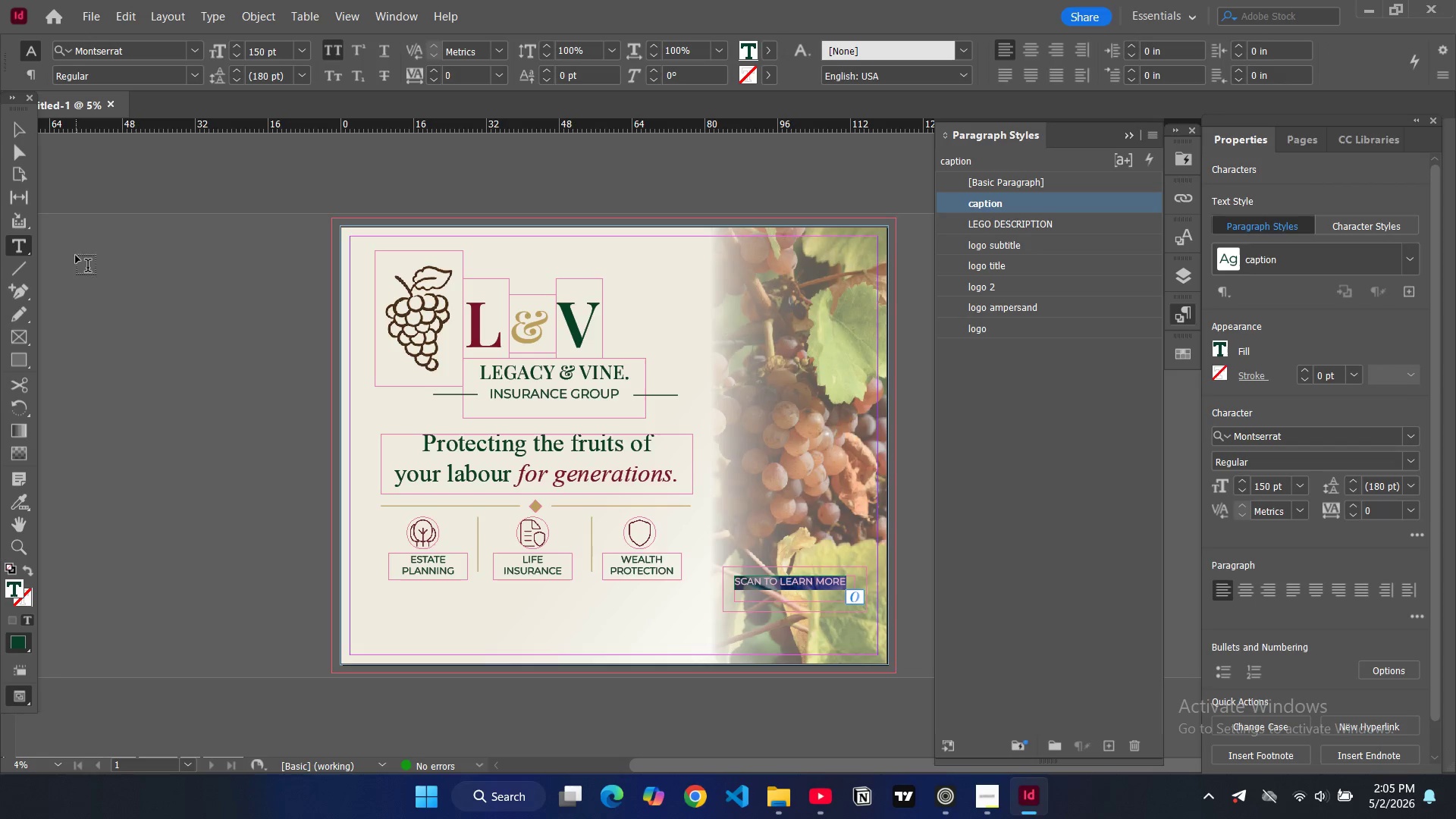 
key(Control+Shift+C)
 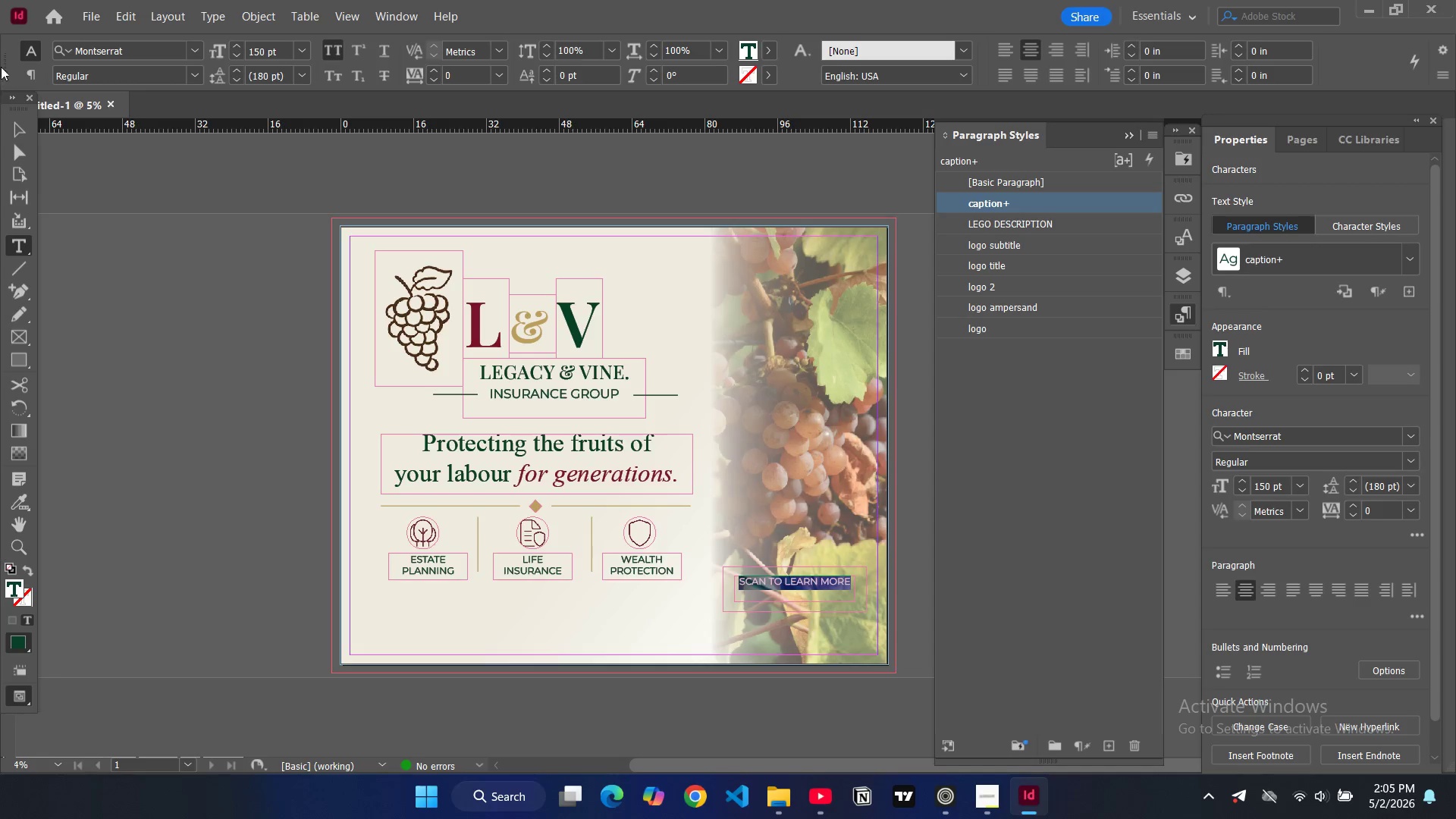 
left_click([19, 122])
 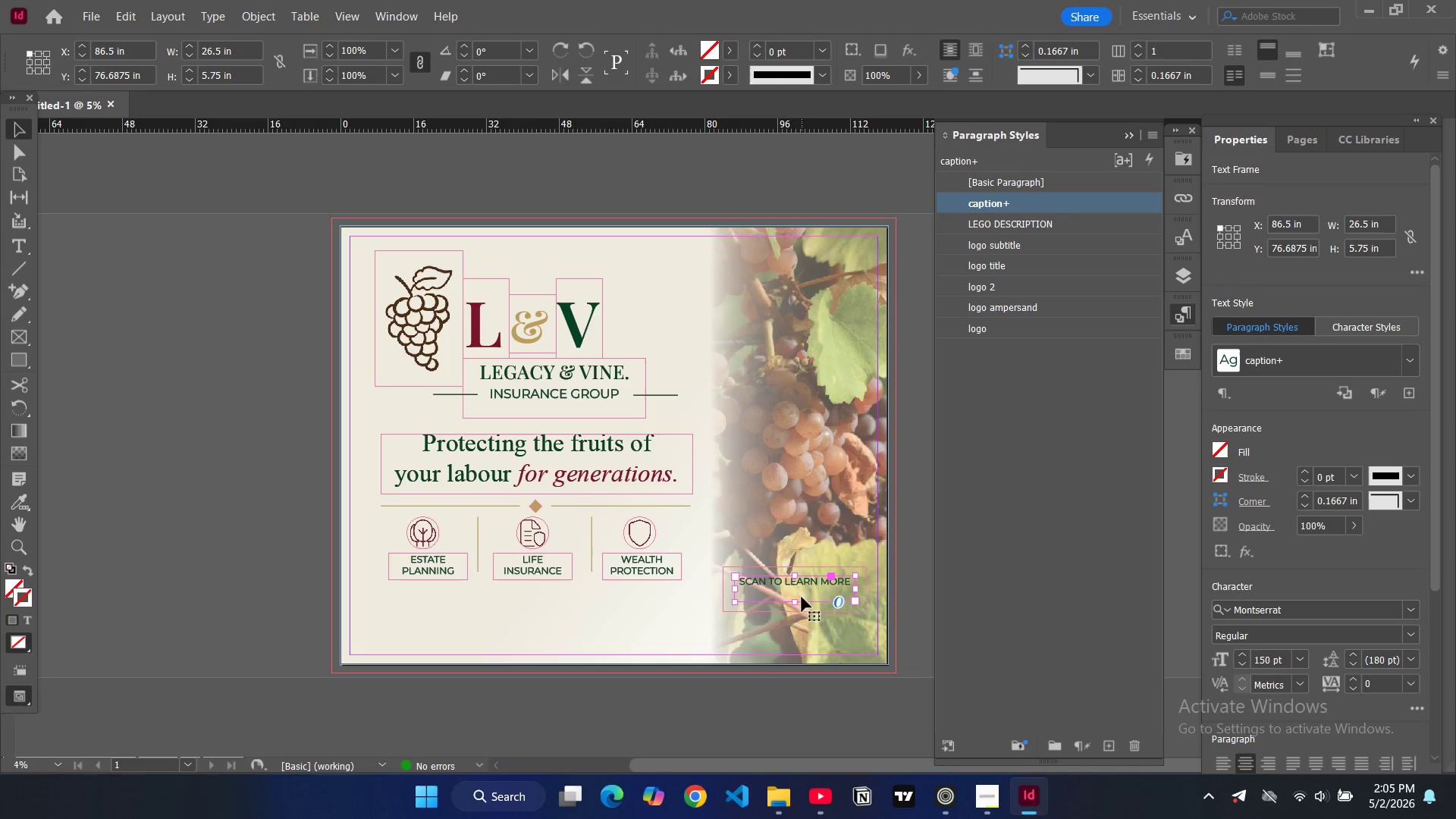 
left_click_drag(start_coordinate=[797, 601], to_coordinate=[798, 592])
 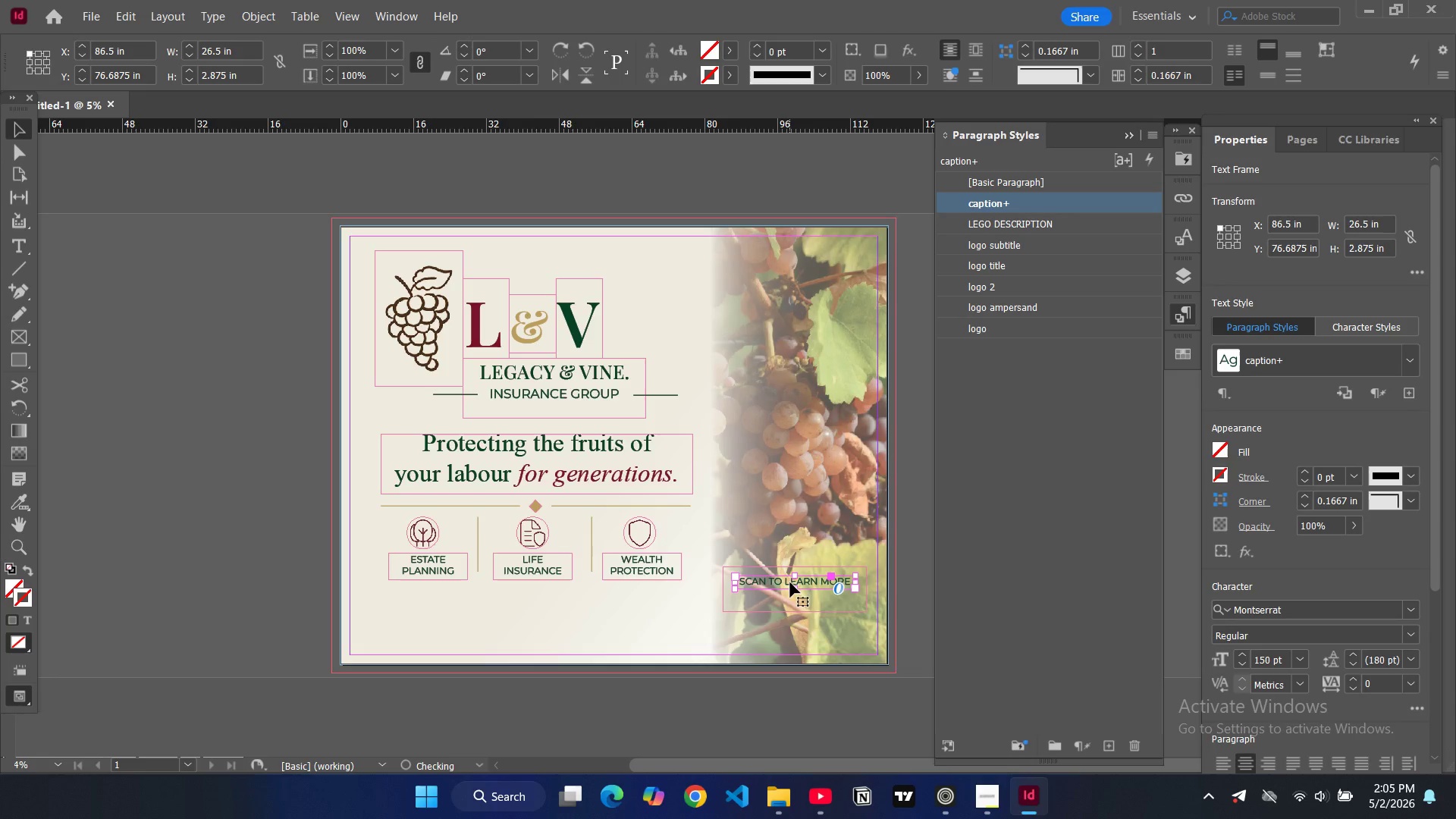 
left_click_drag(start_coordinate=[790, 582], to_coordinate=[792, 591])
 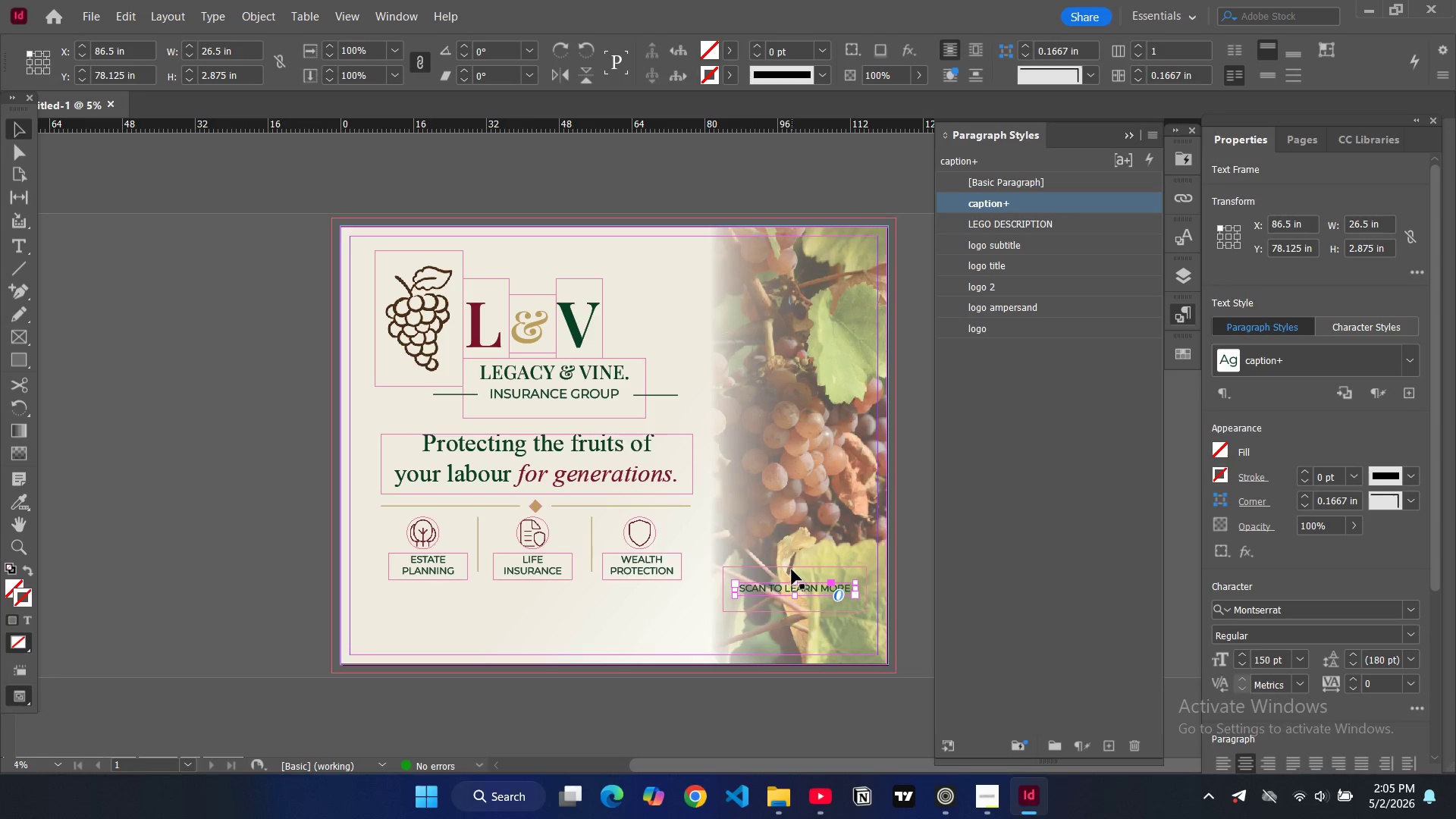 
left_click([789, 567])
 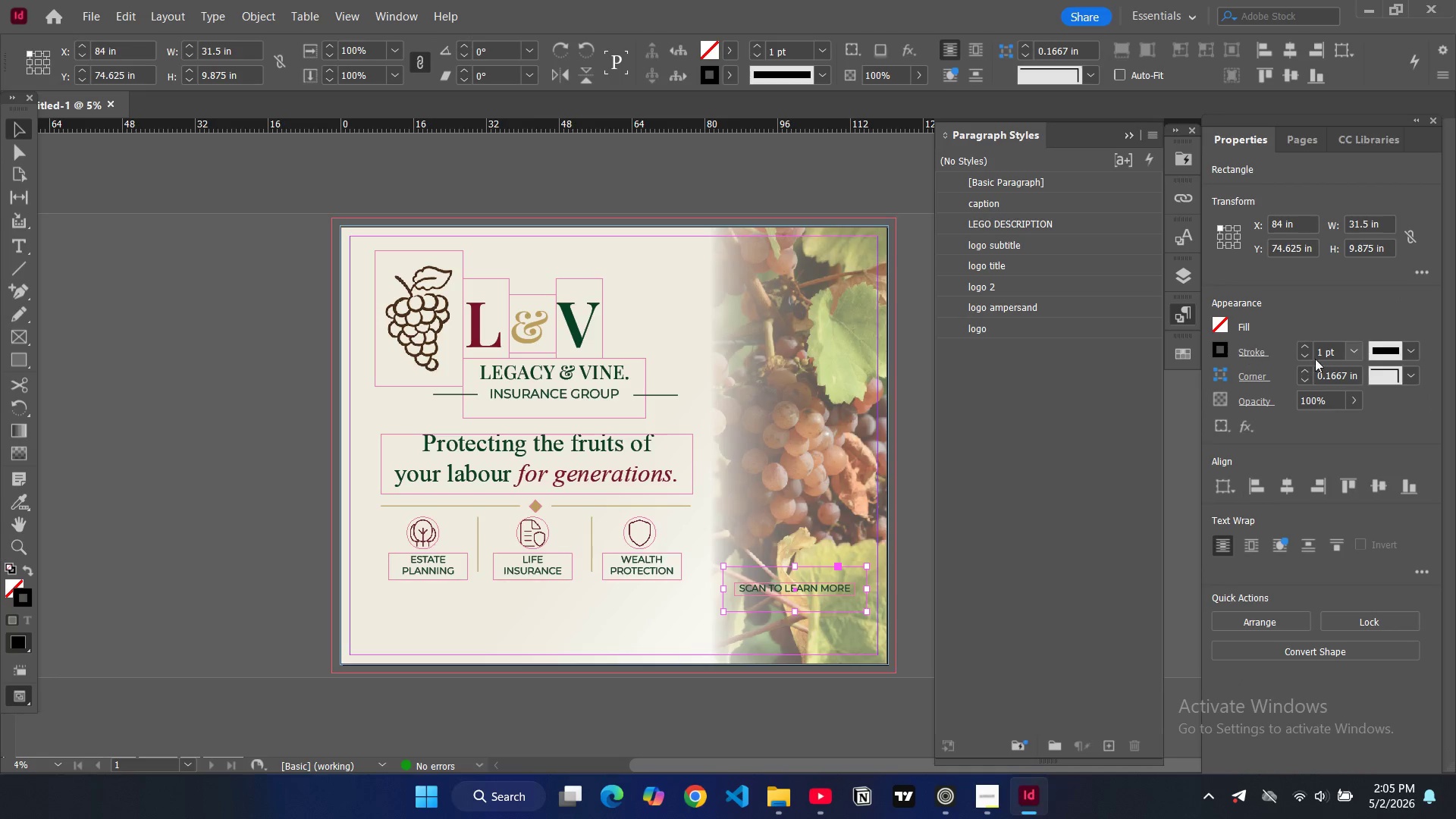 
left_click([1304, 353])
 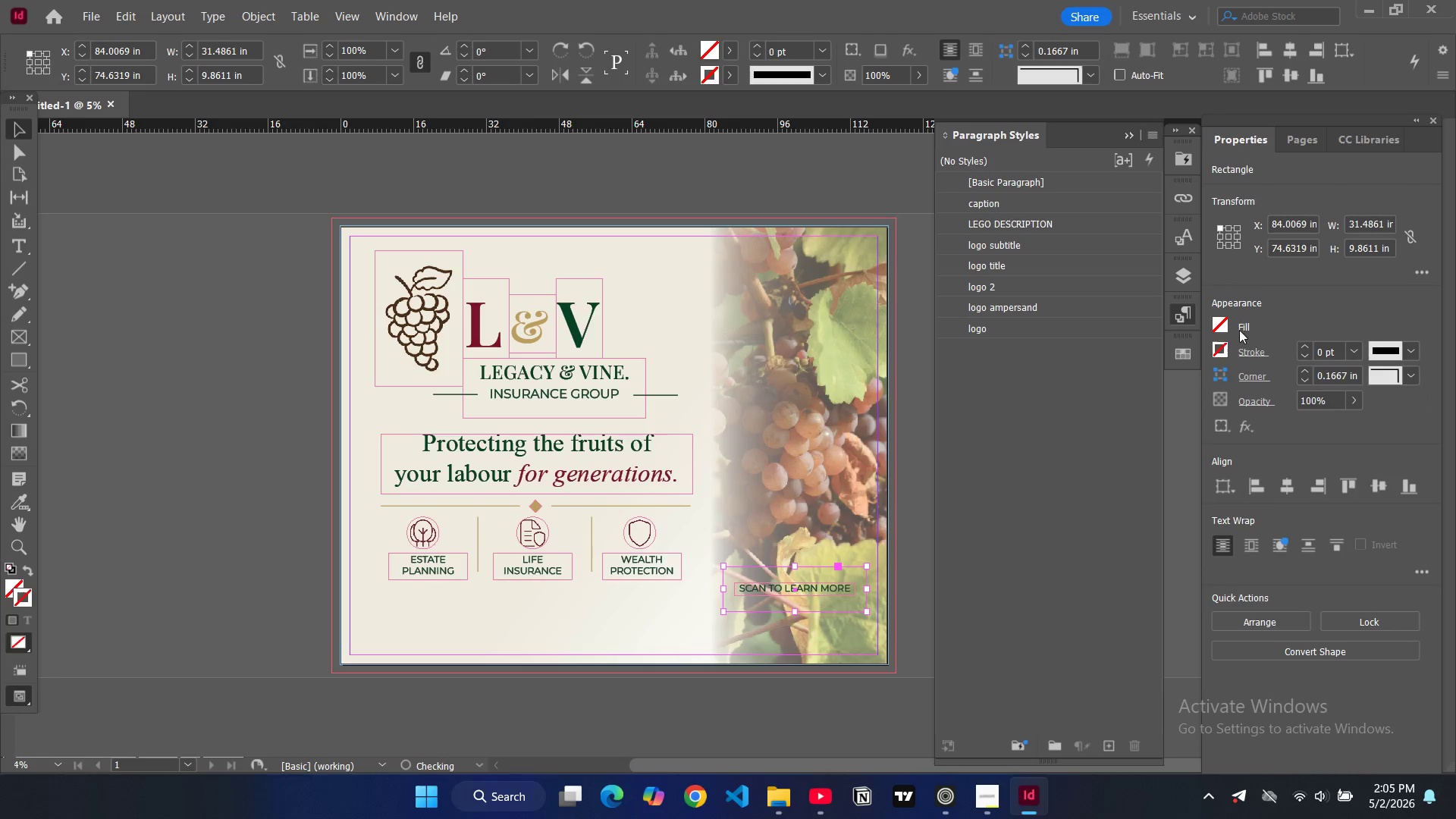 
mouse_move([1212, 347])
 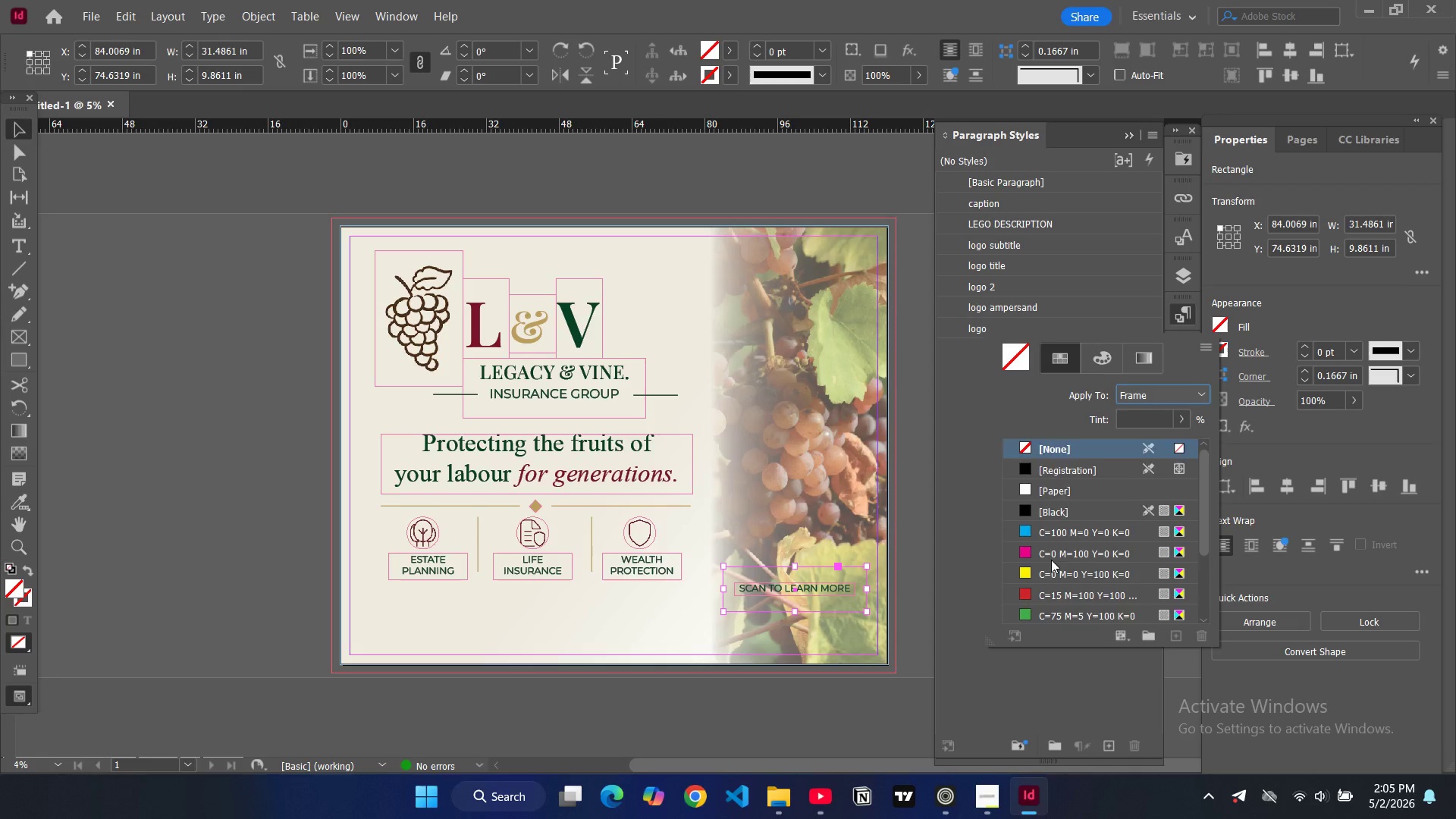 
scroll: coordinate [1050, 560], scroll_direction: down, amount: 5.0
 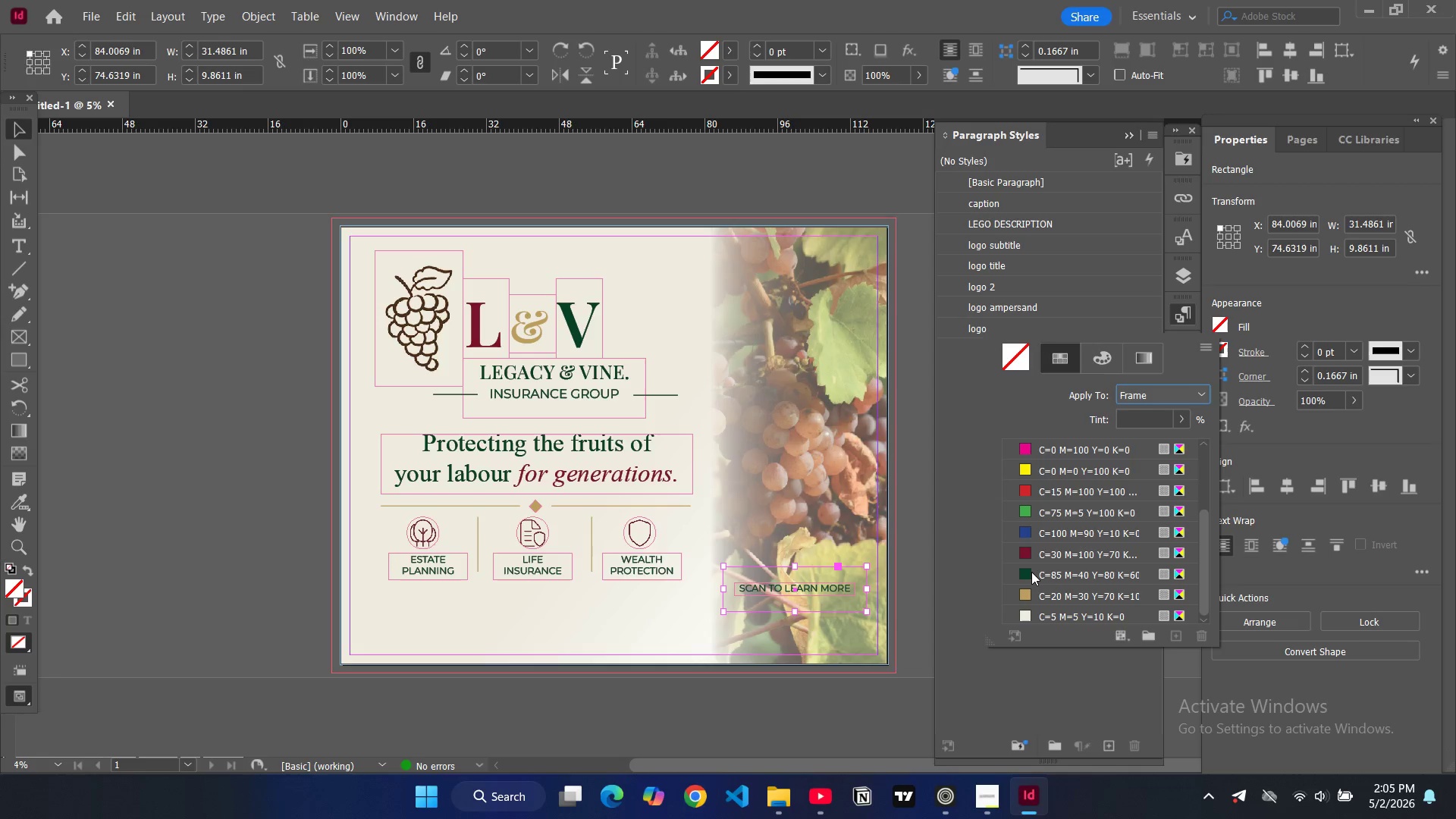 
left_click([1031, 572])
 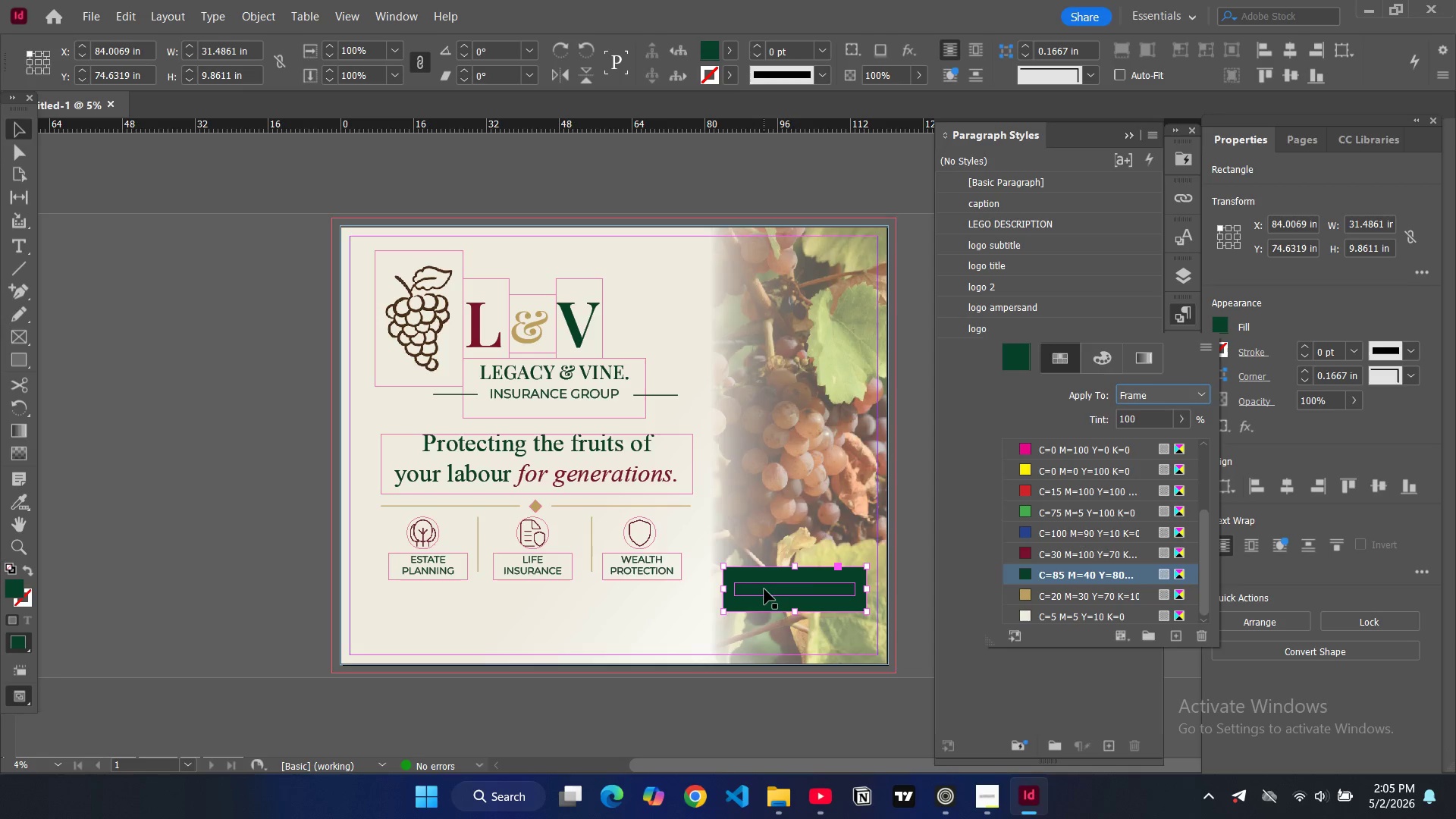 
double_click([765, 590])
 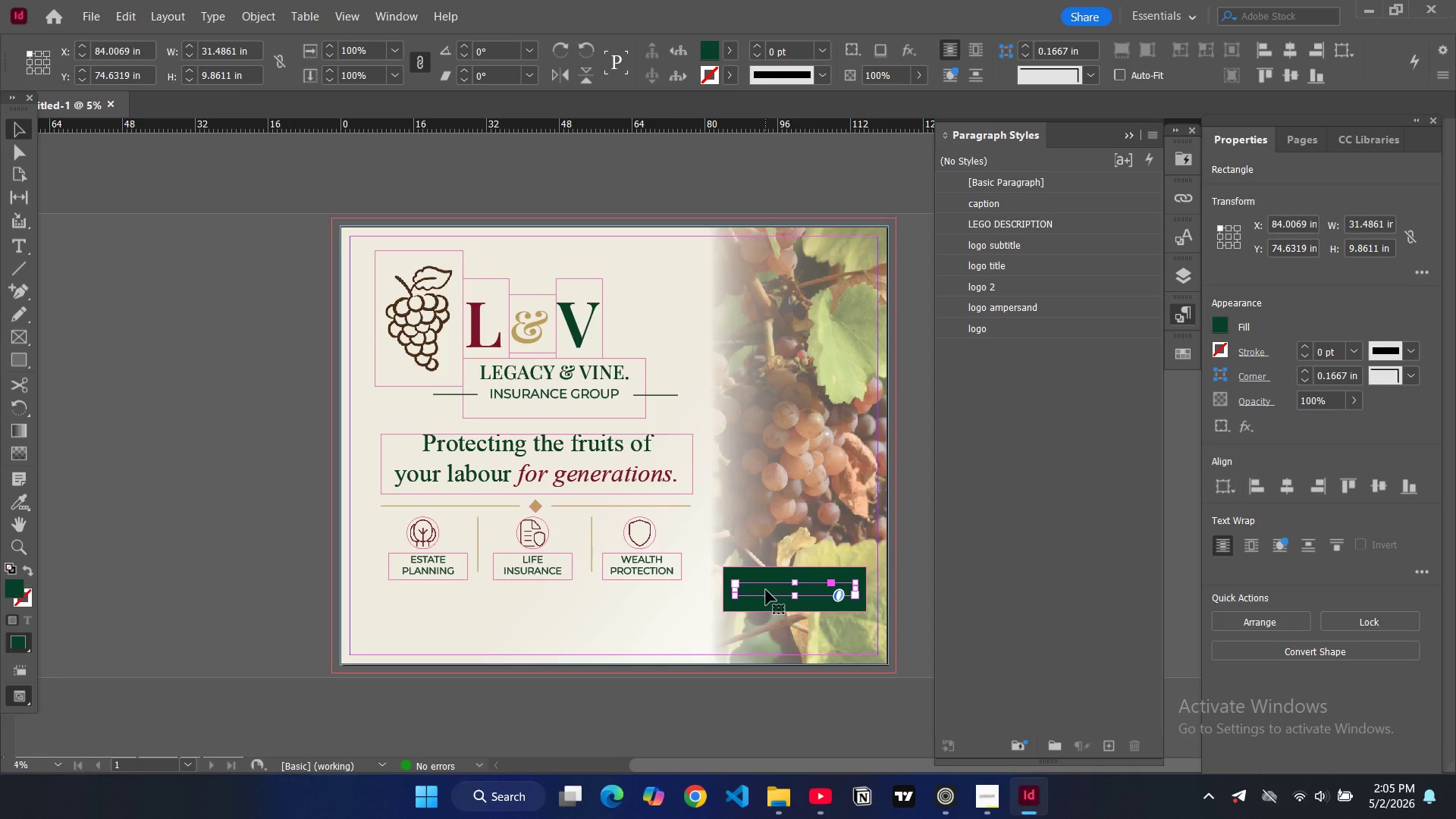 
triple_click([766, 590])
 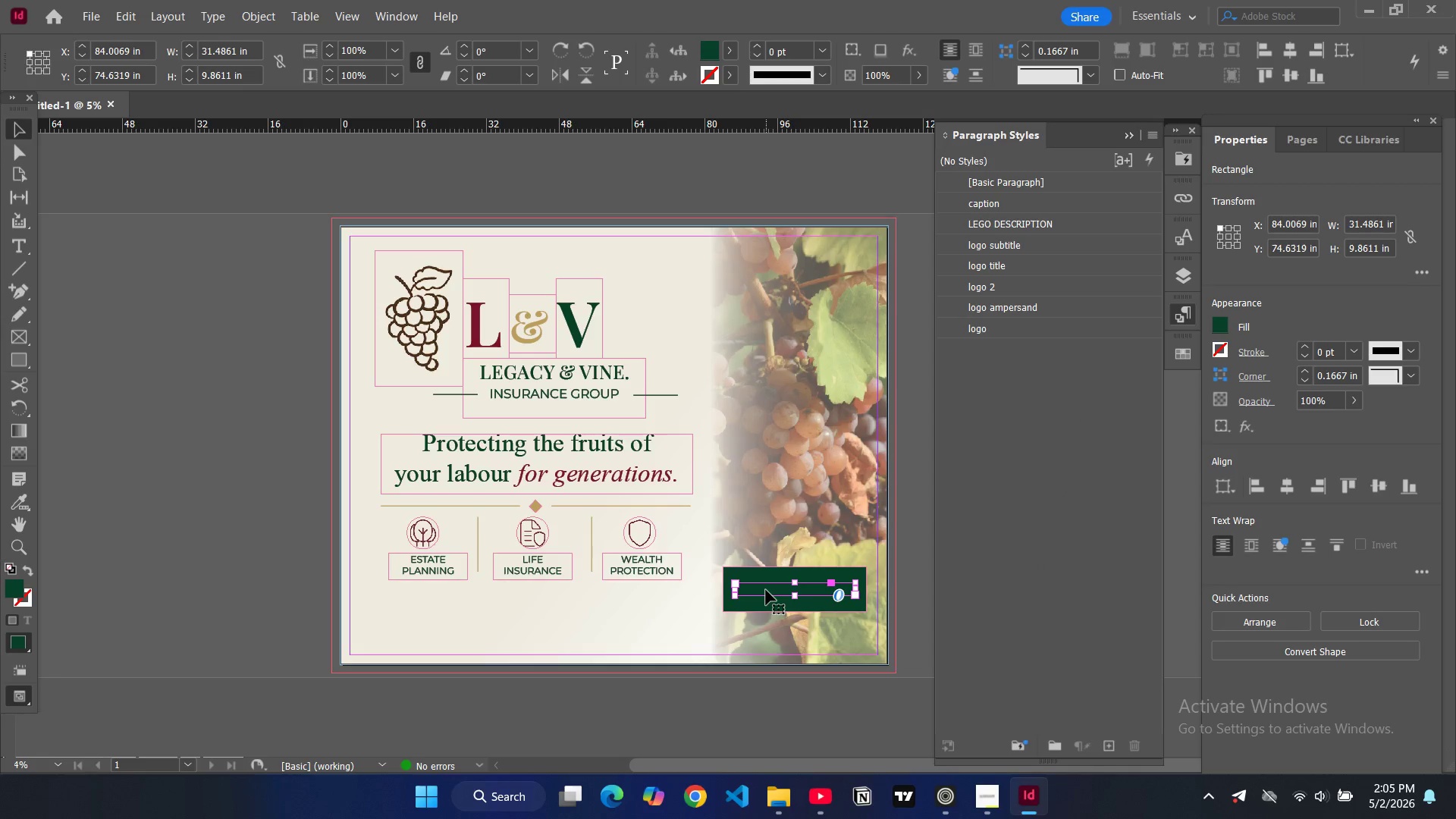 
triple_click([766, 590])
 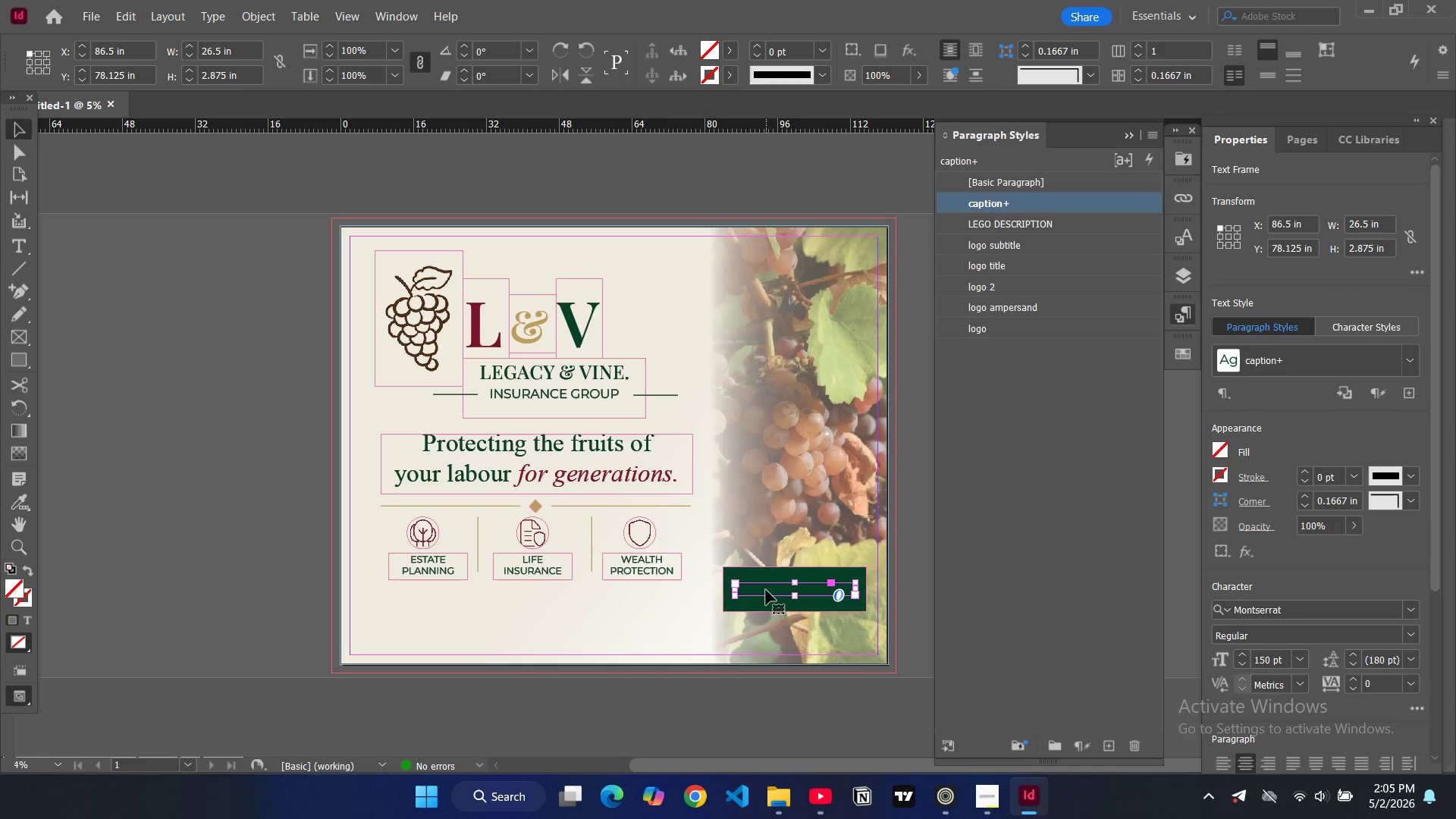 
double_click([766, 590])
 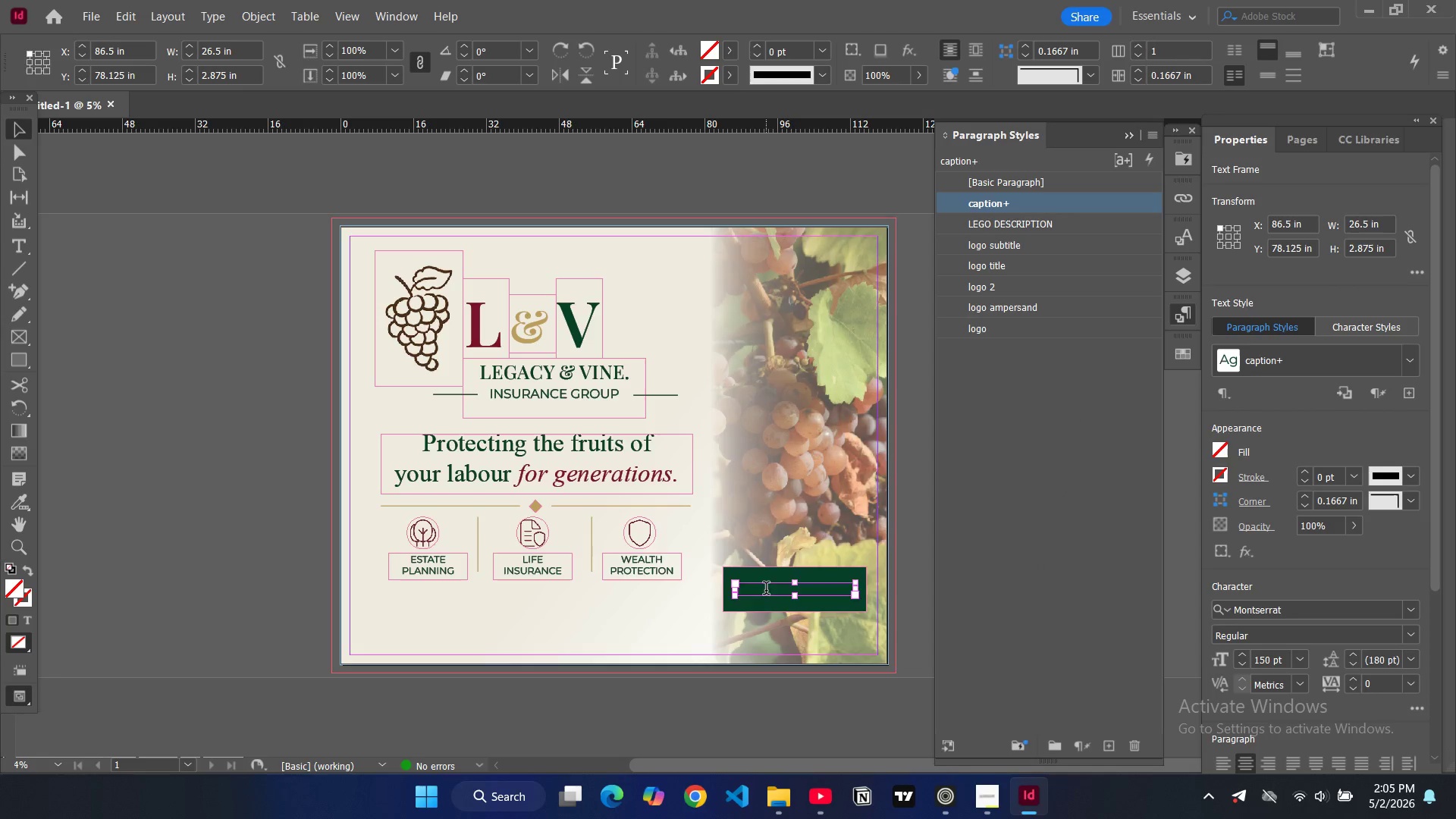 
key(Control+A)
 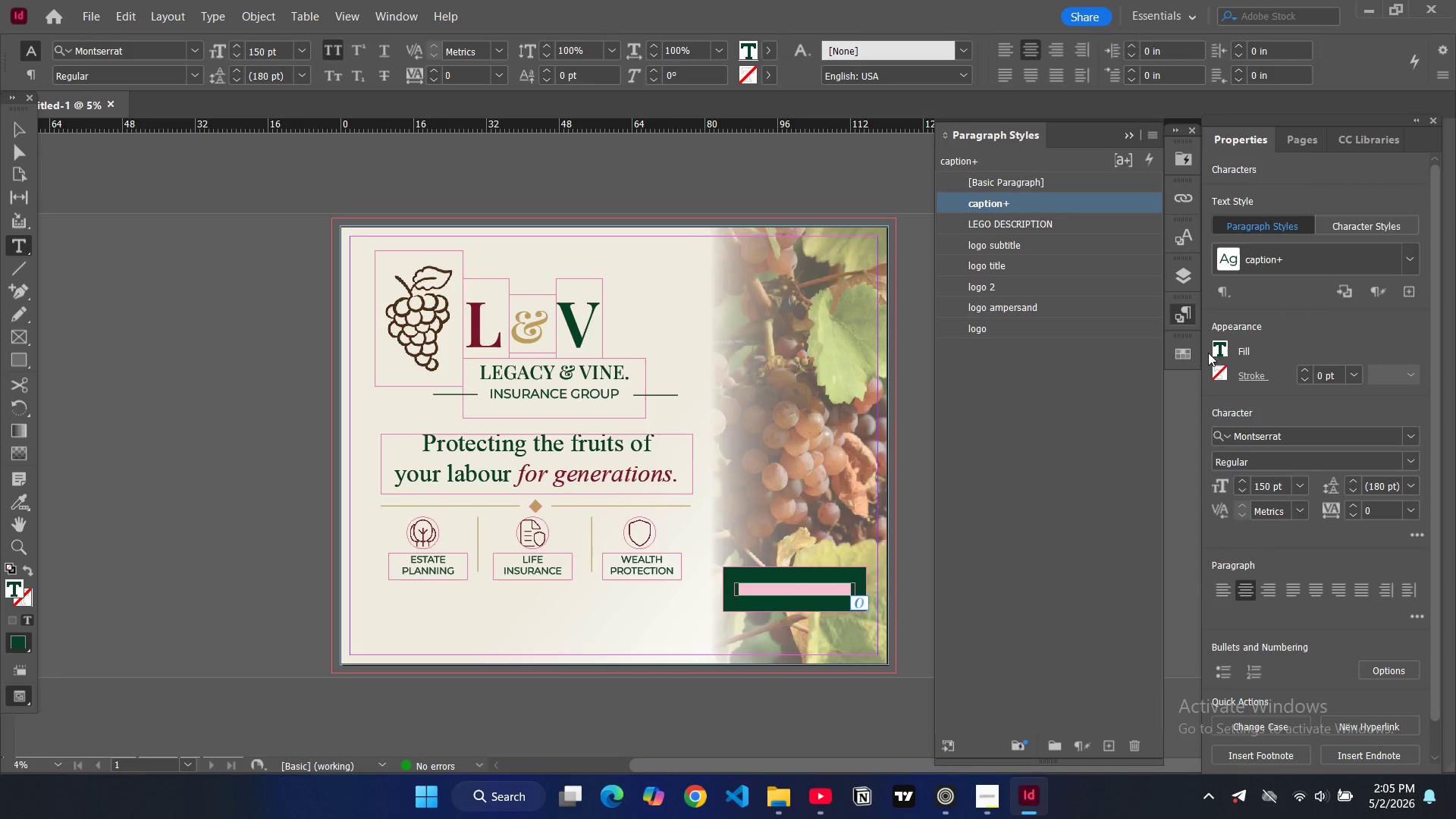 
left_click([1216, 351])
 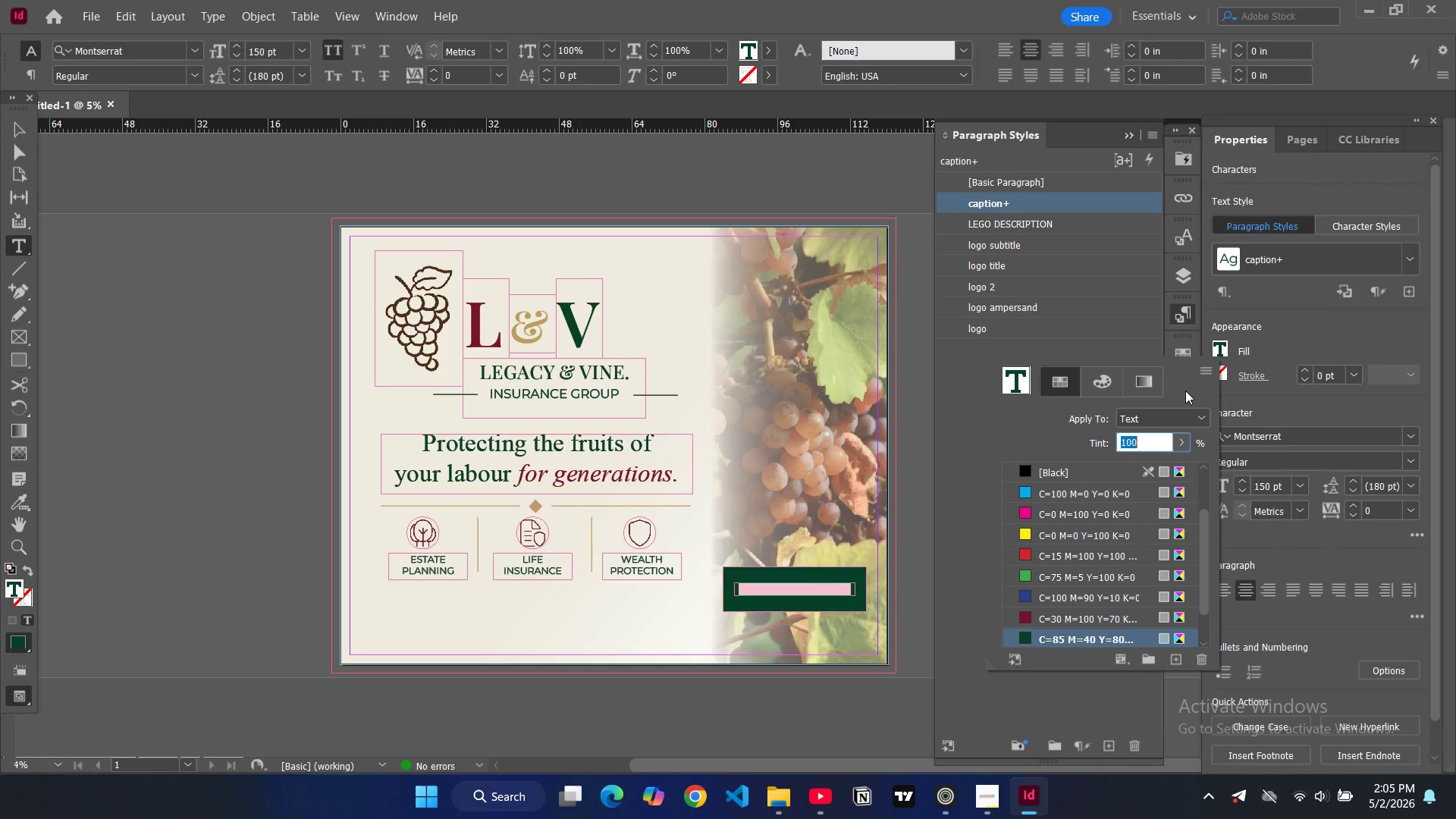 
scroll: coordinate [1062, 563], scroll_direction: down, amount: 6.0
 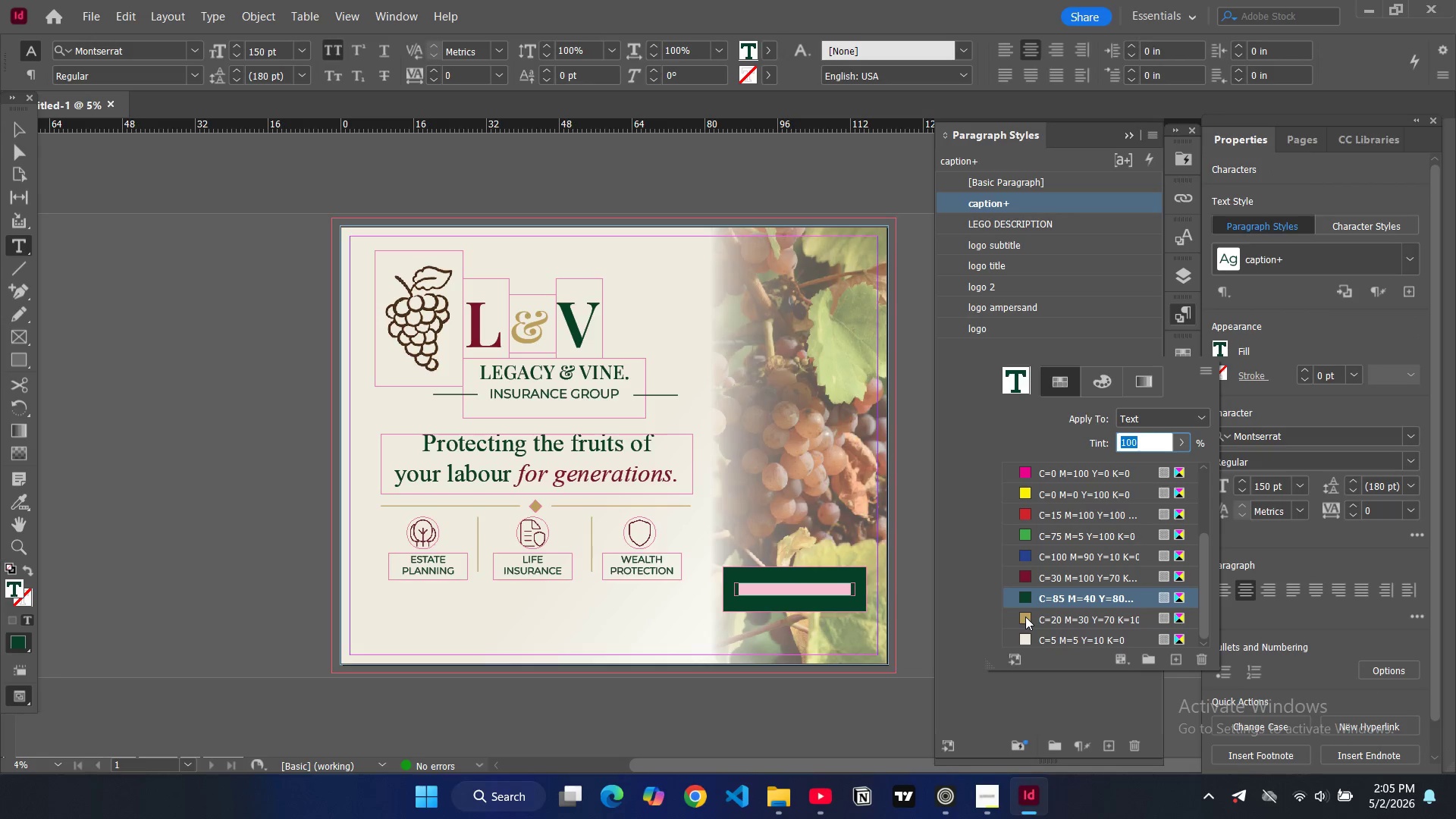 
left_click([1025, 617])
 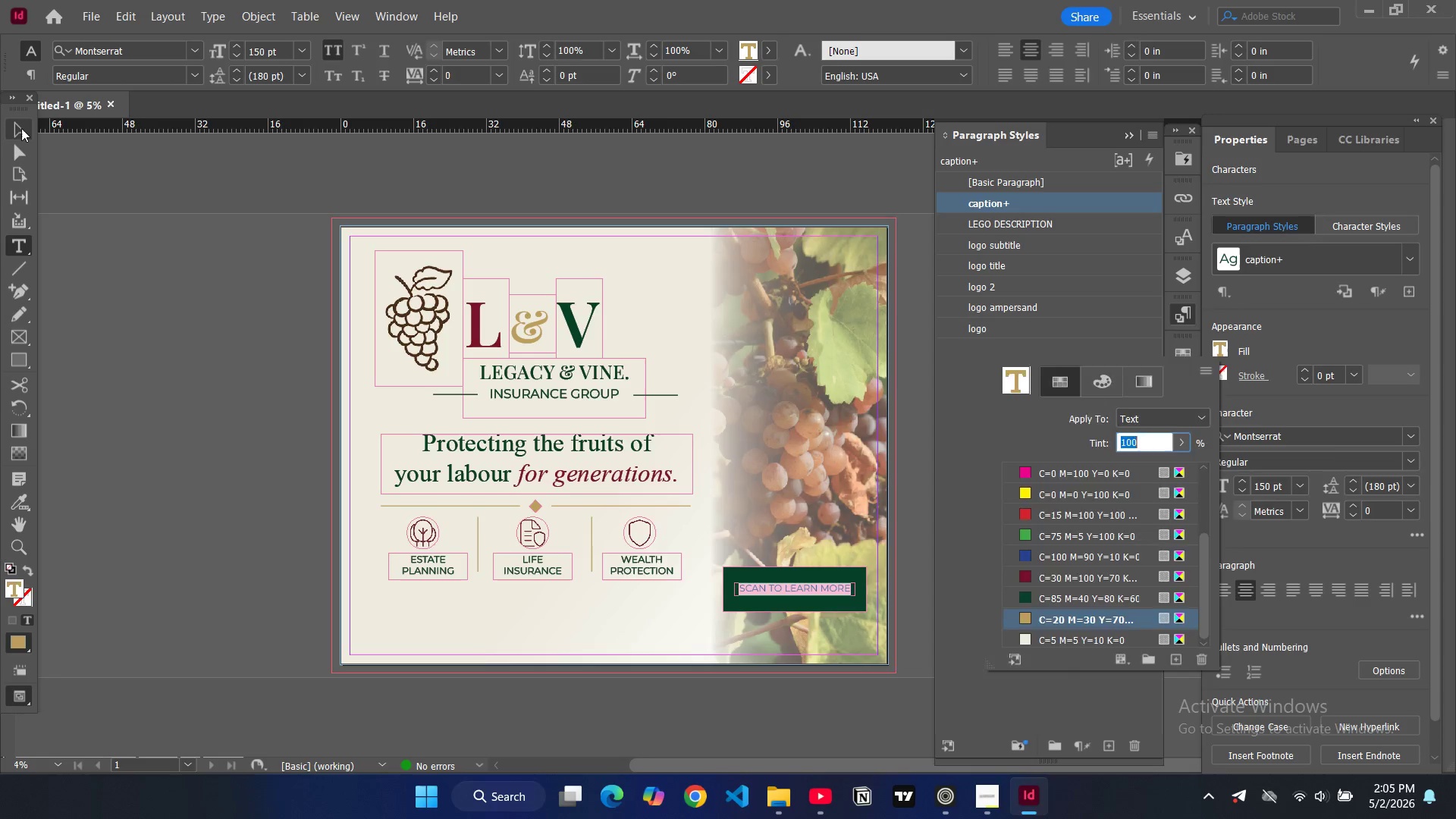 
double_click([132, 253])
 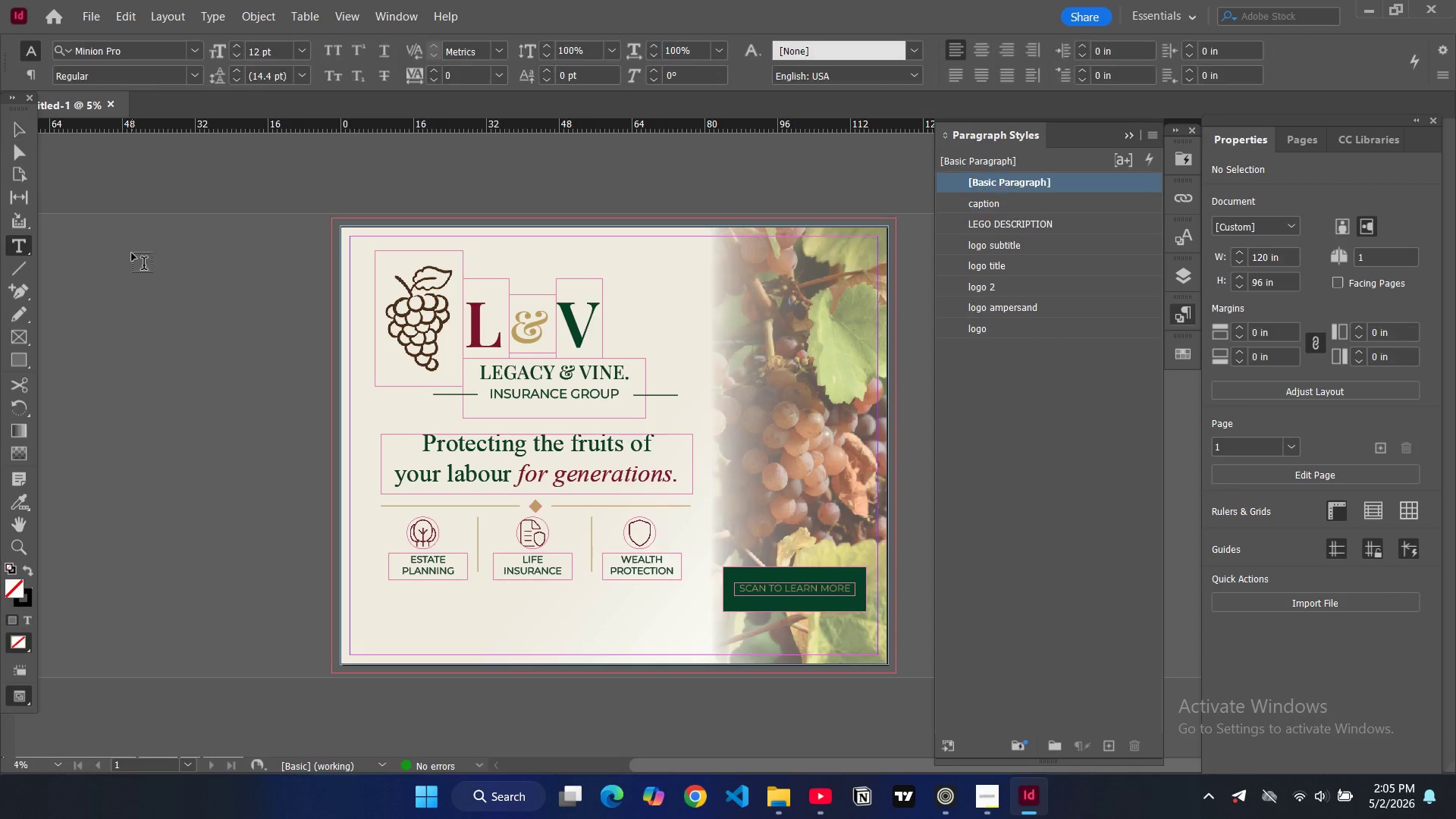 
key(W)
 